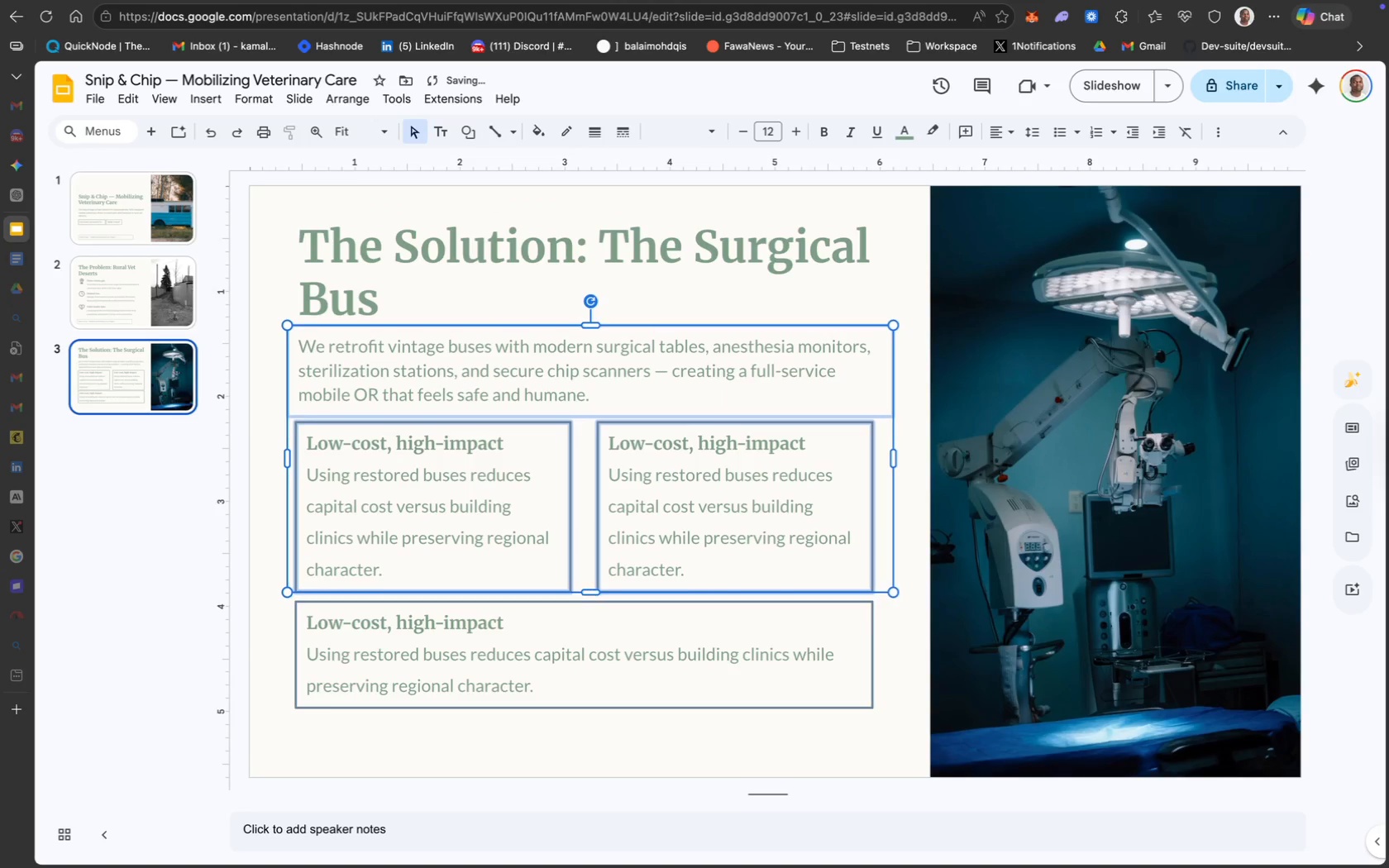 
key(ArrowUp)
 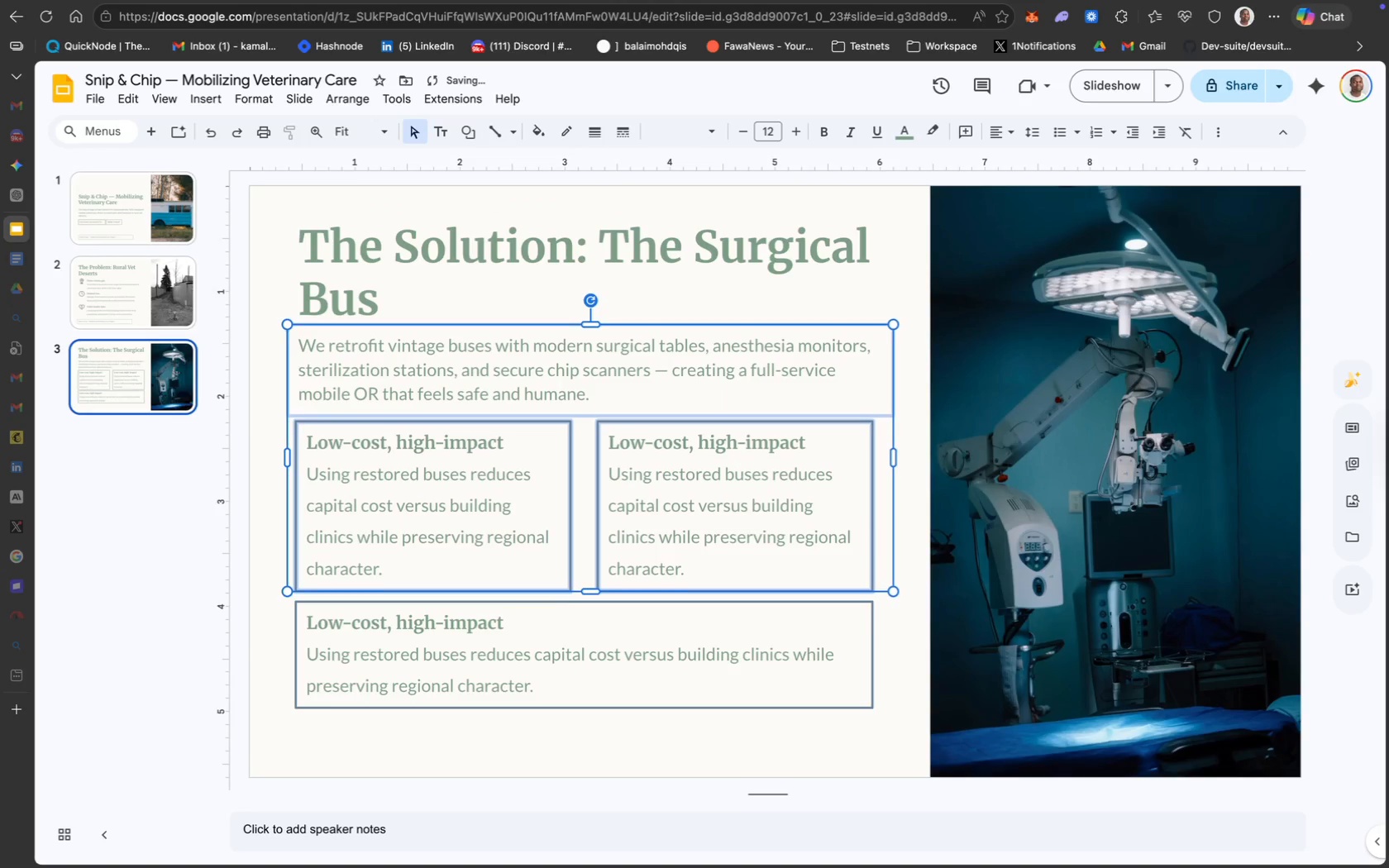 
key(ArrowUp)
 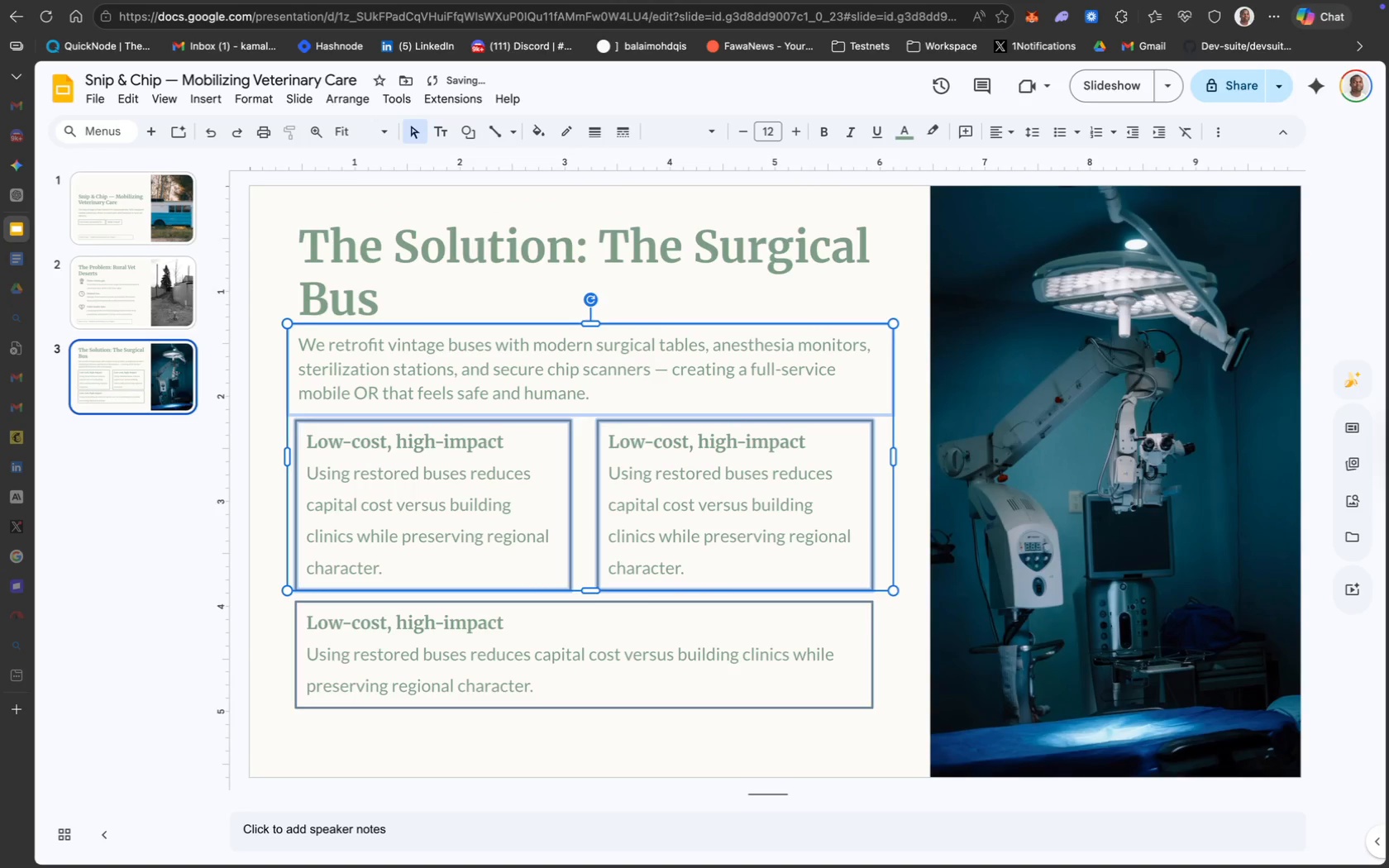 
key(ArrowUp)
 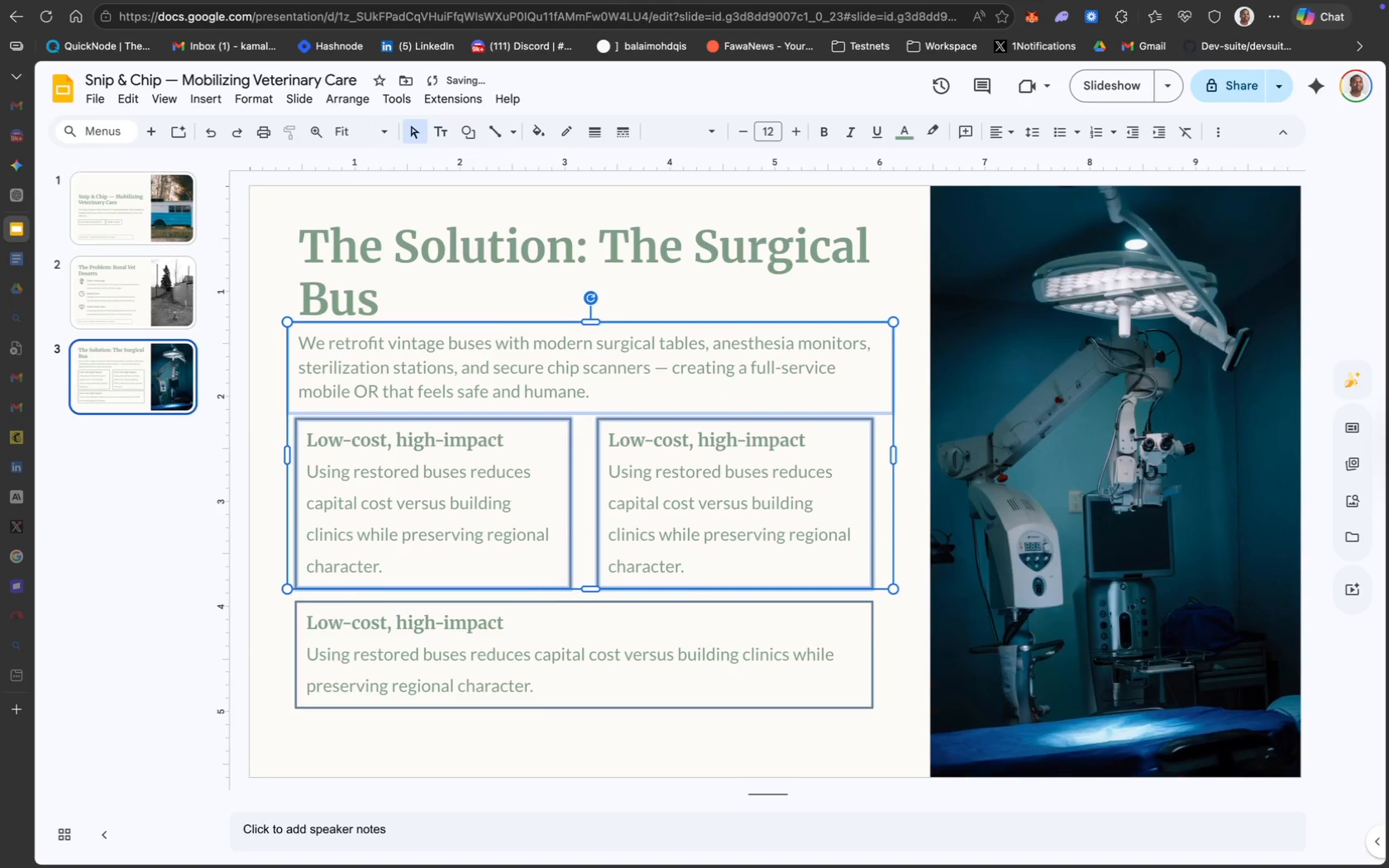 
key(ArrowUp)
 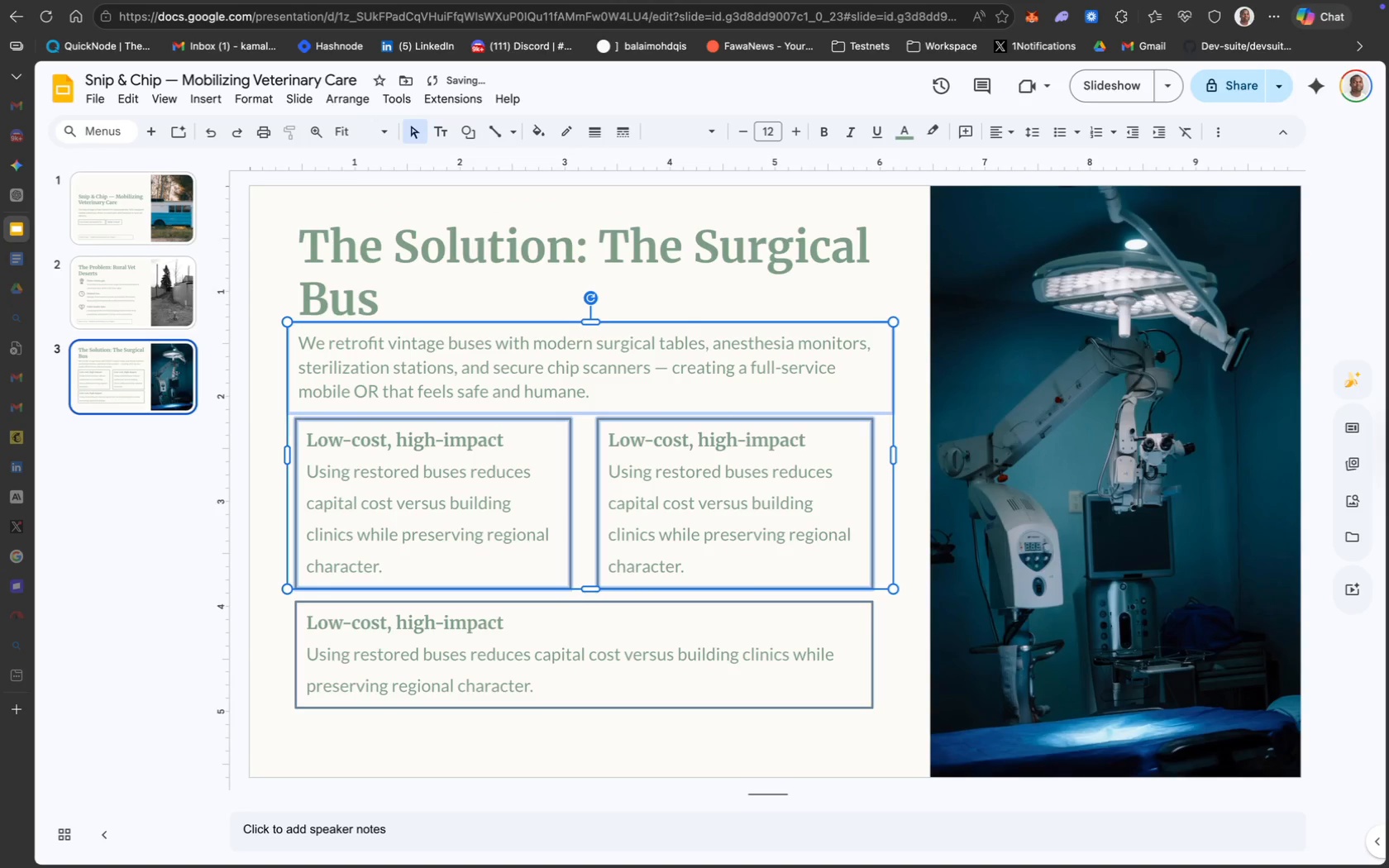 
key(ArrowUp)
 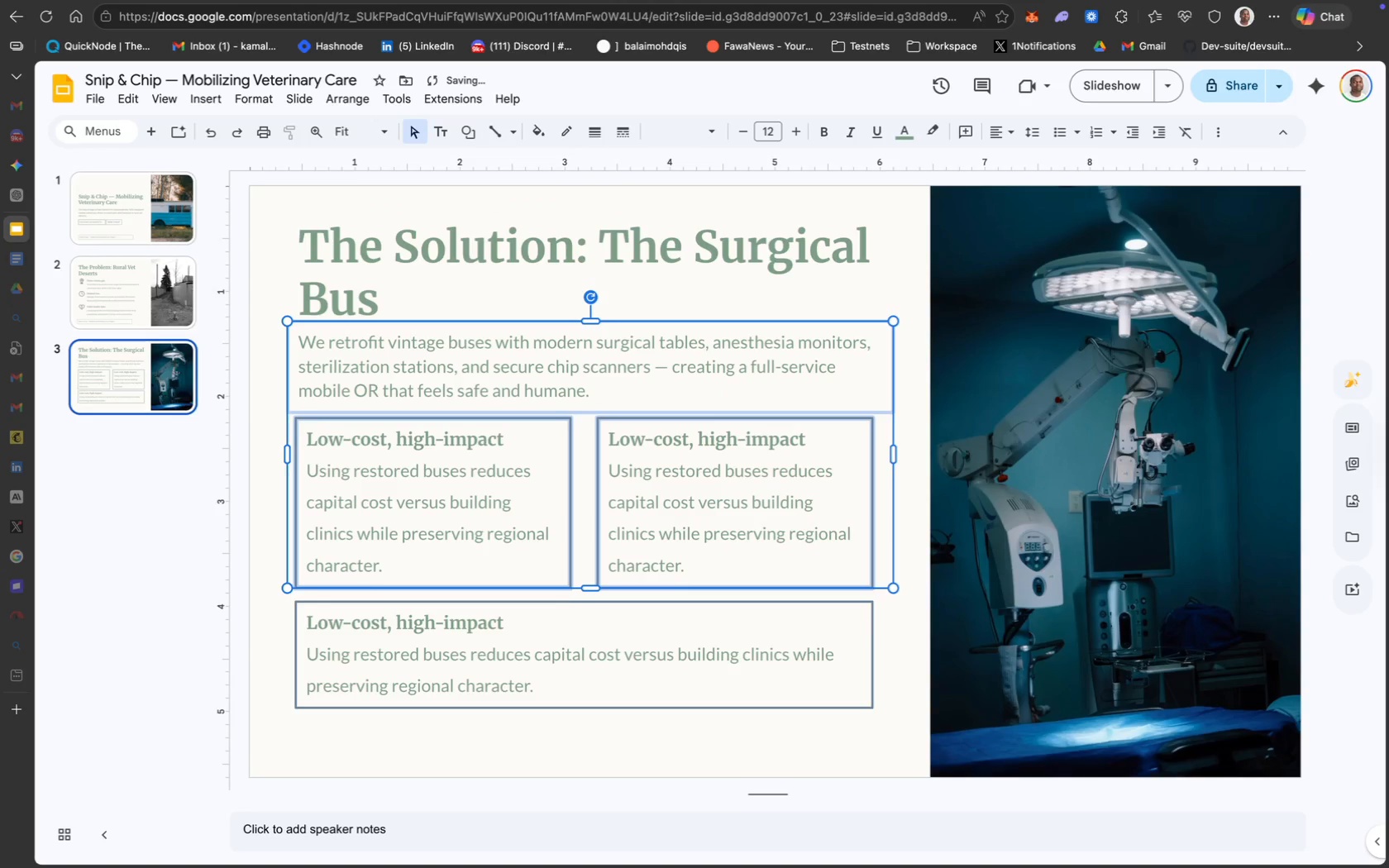 
key(ArrowUp)
 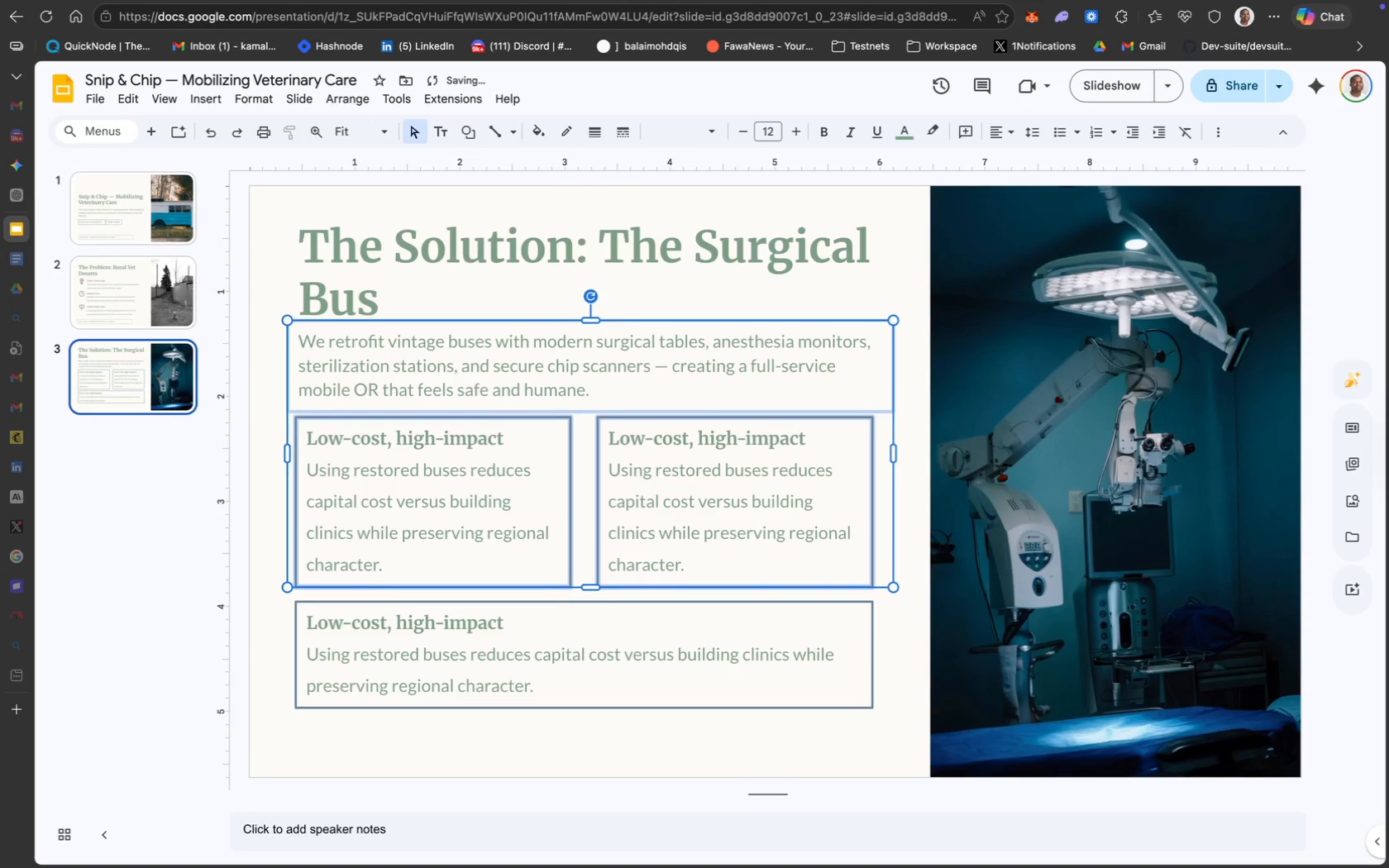 
key(ArrowUp)
 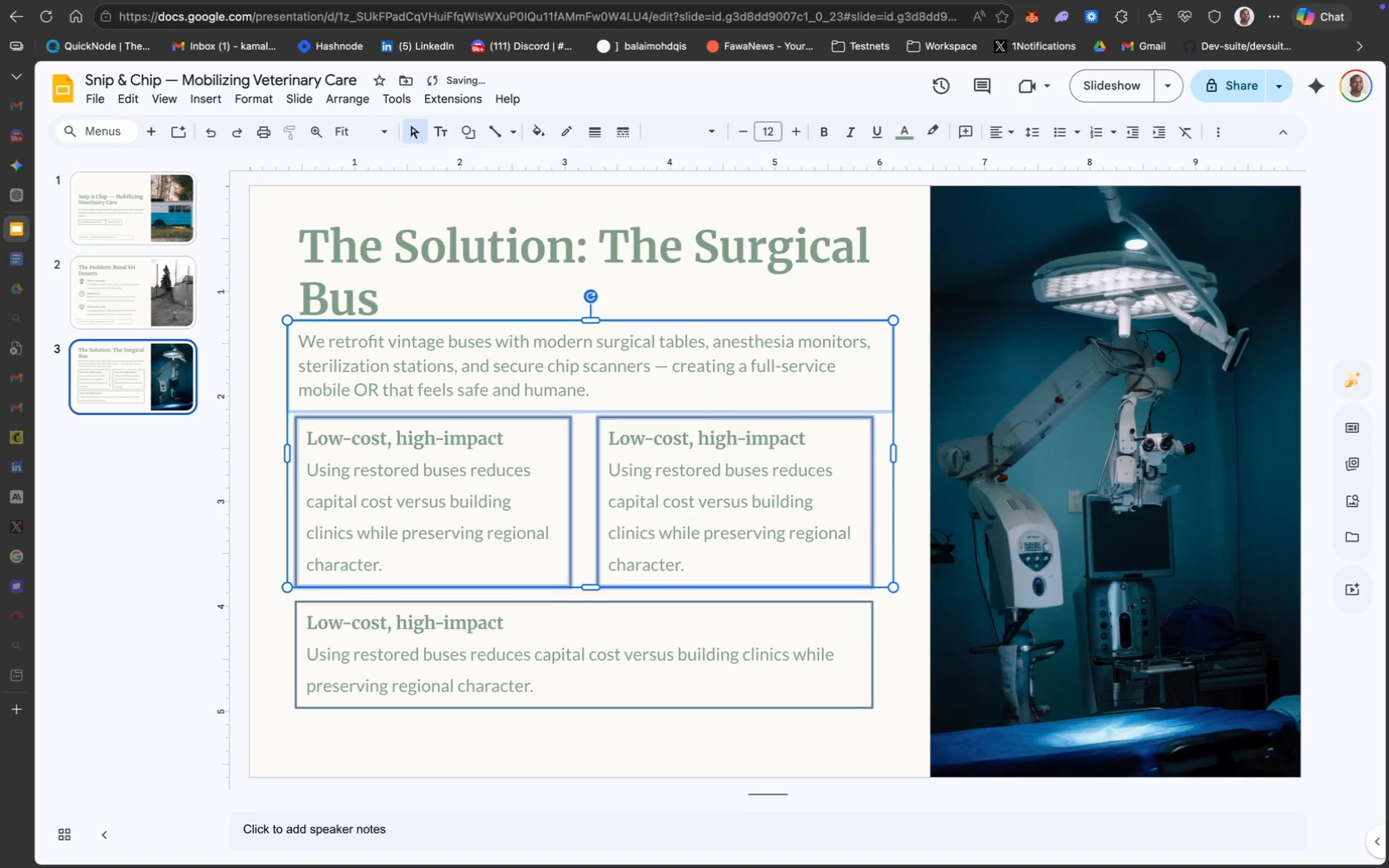 
key(ArrowUp)
 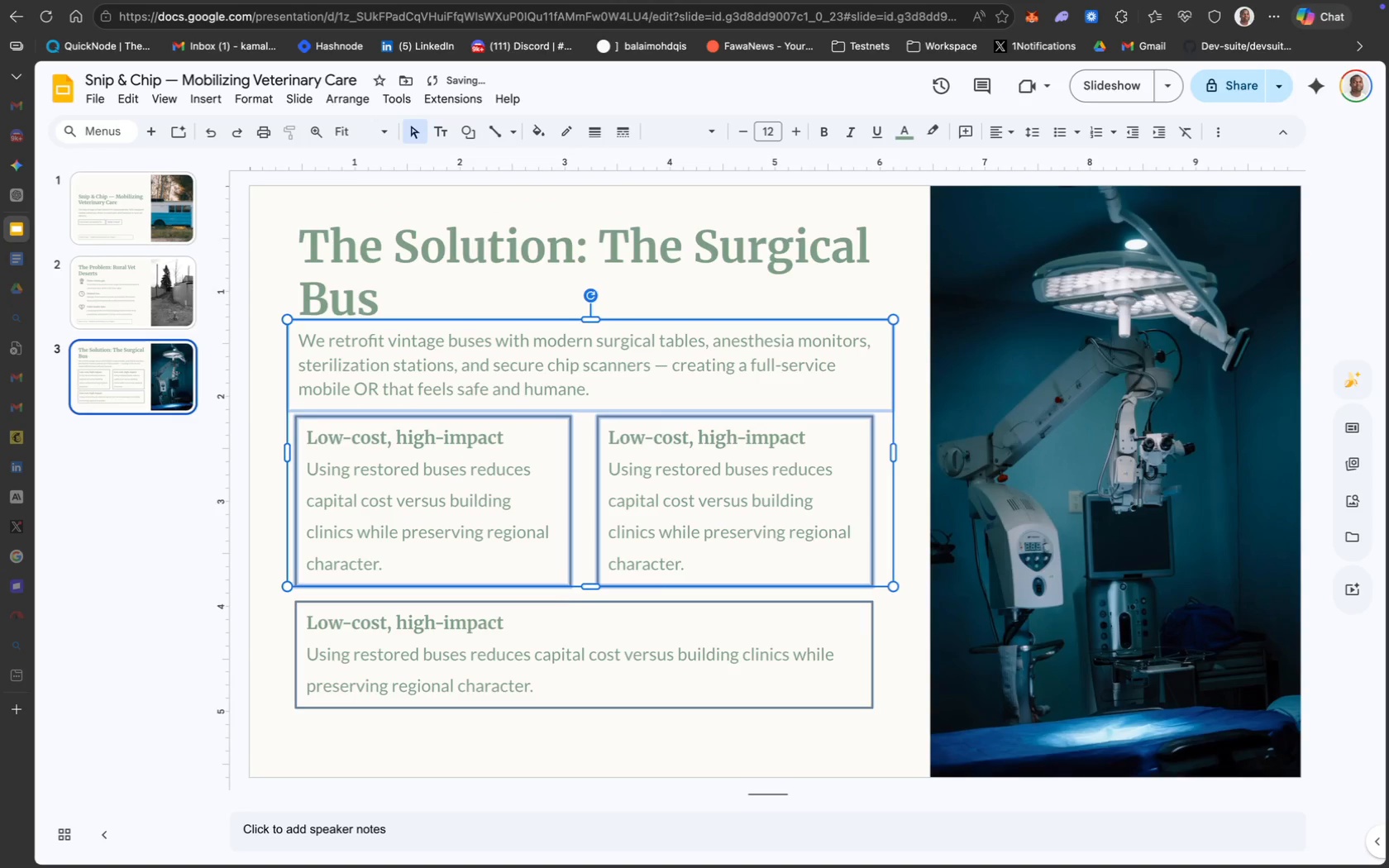 
key(ArrowUp)
 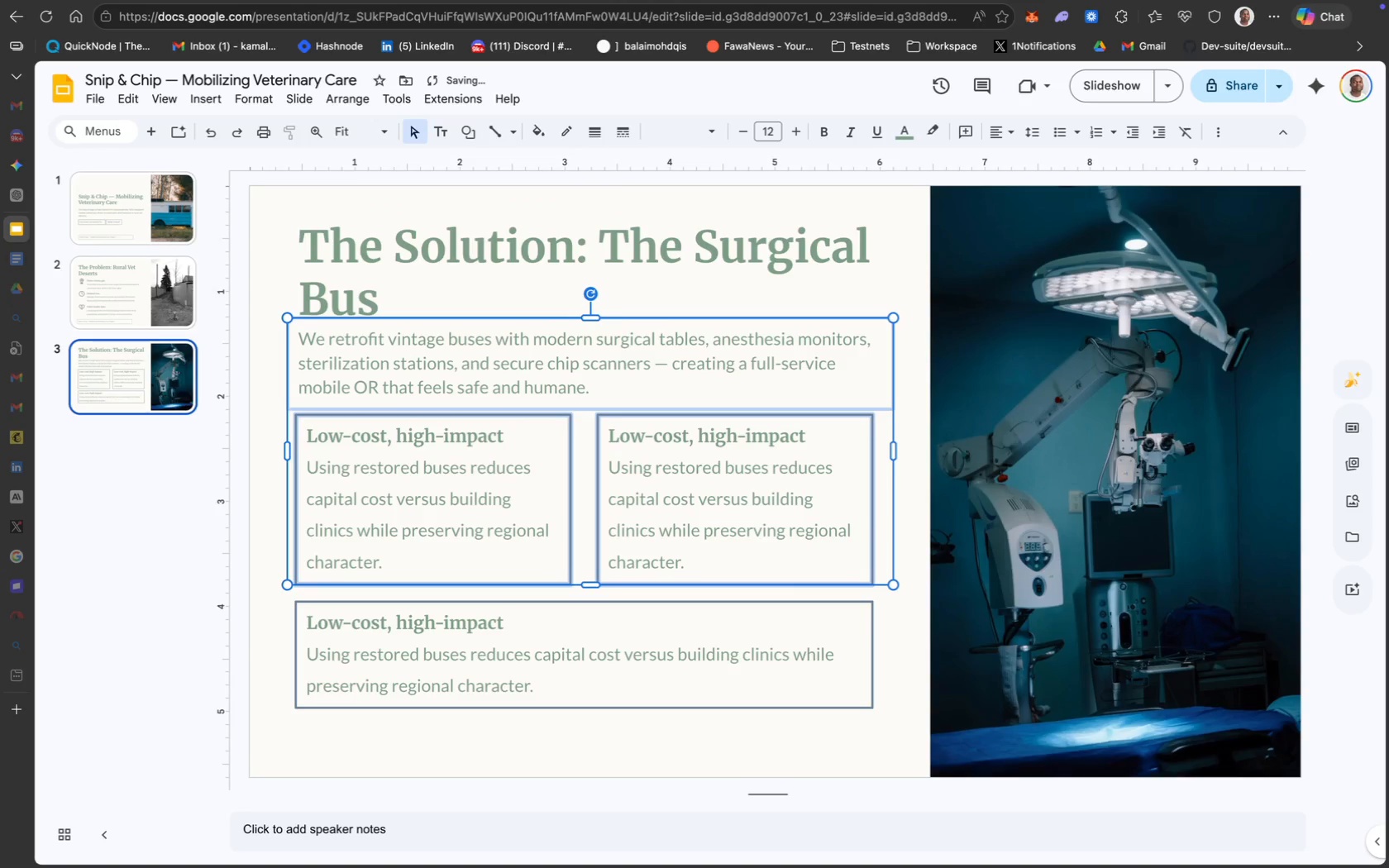 
key(ArrowUp)
 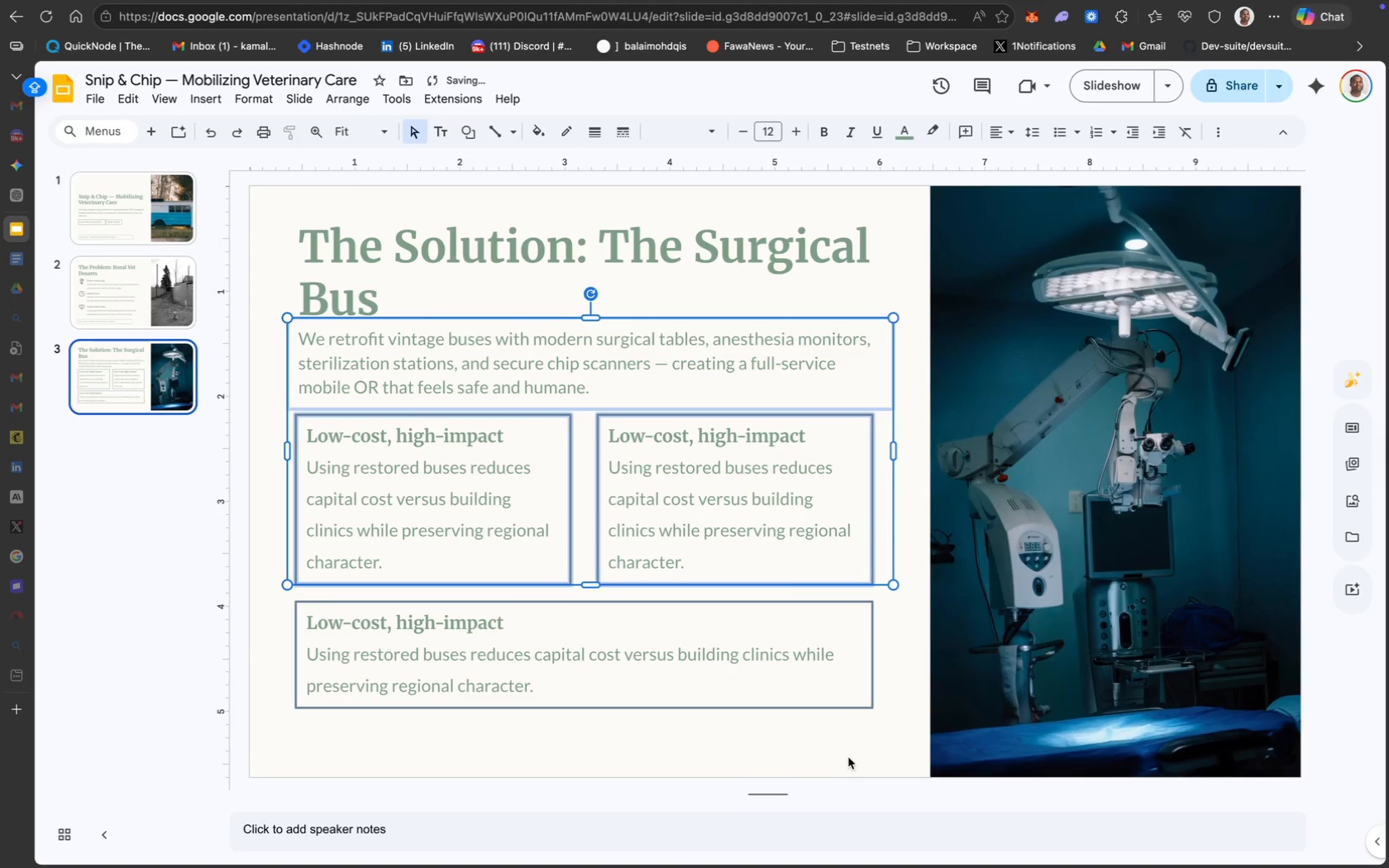 
left_click([863, 755])
 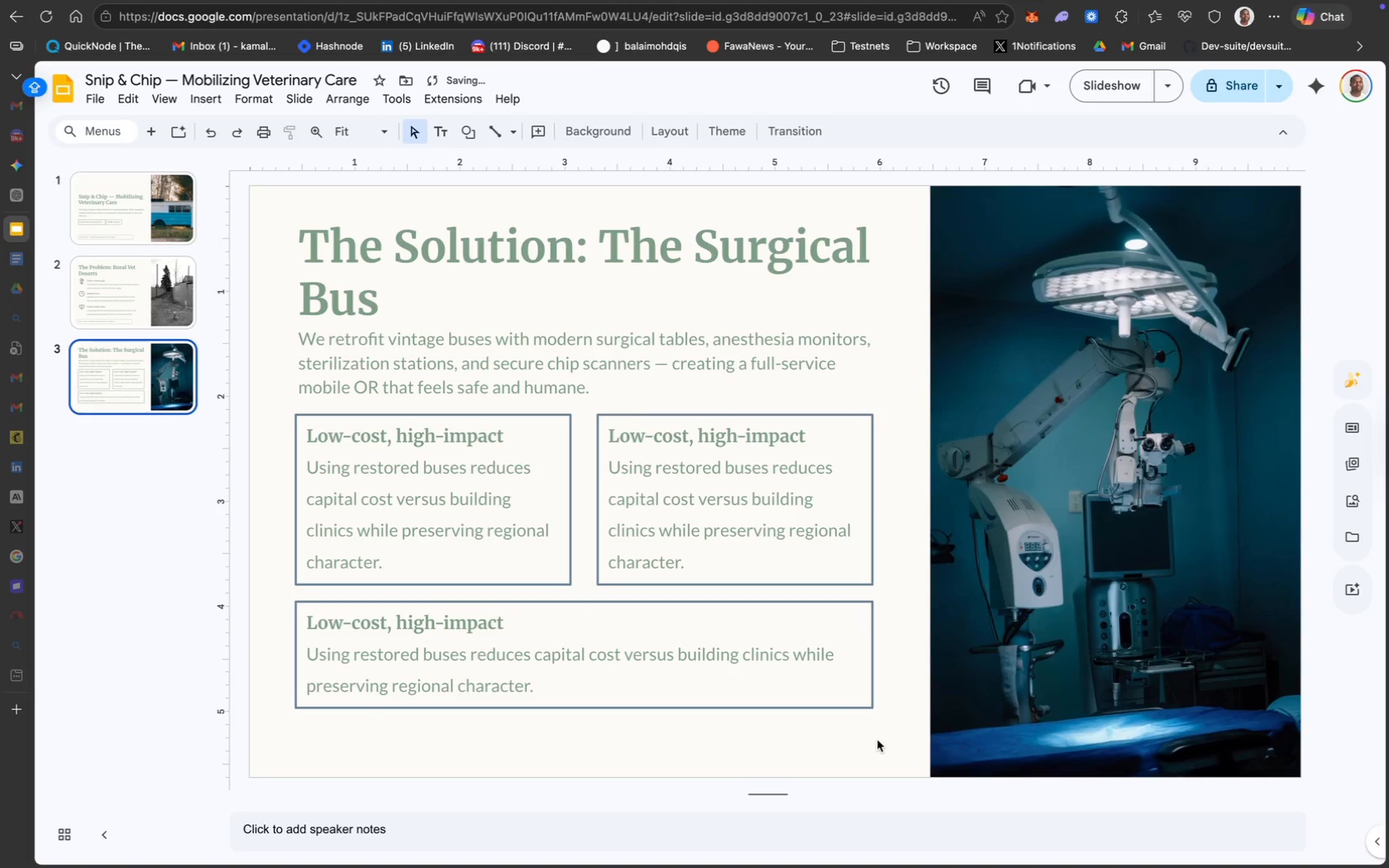 
left_click_drag(start_coordinate=[877, 740], to_coordinate=[536, 655])
 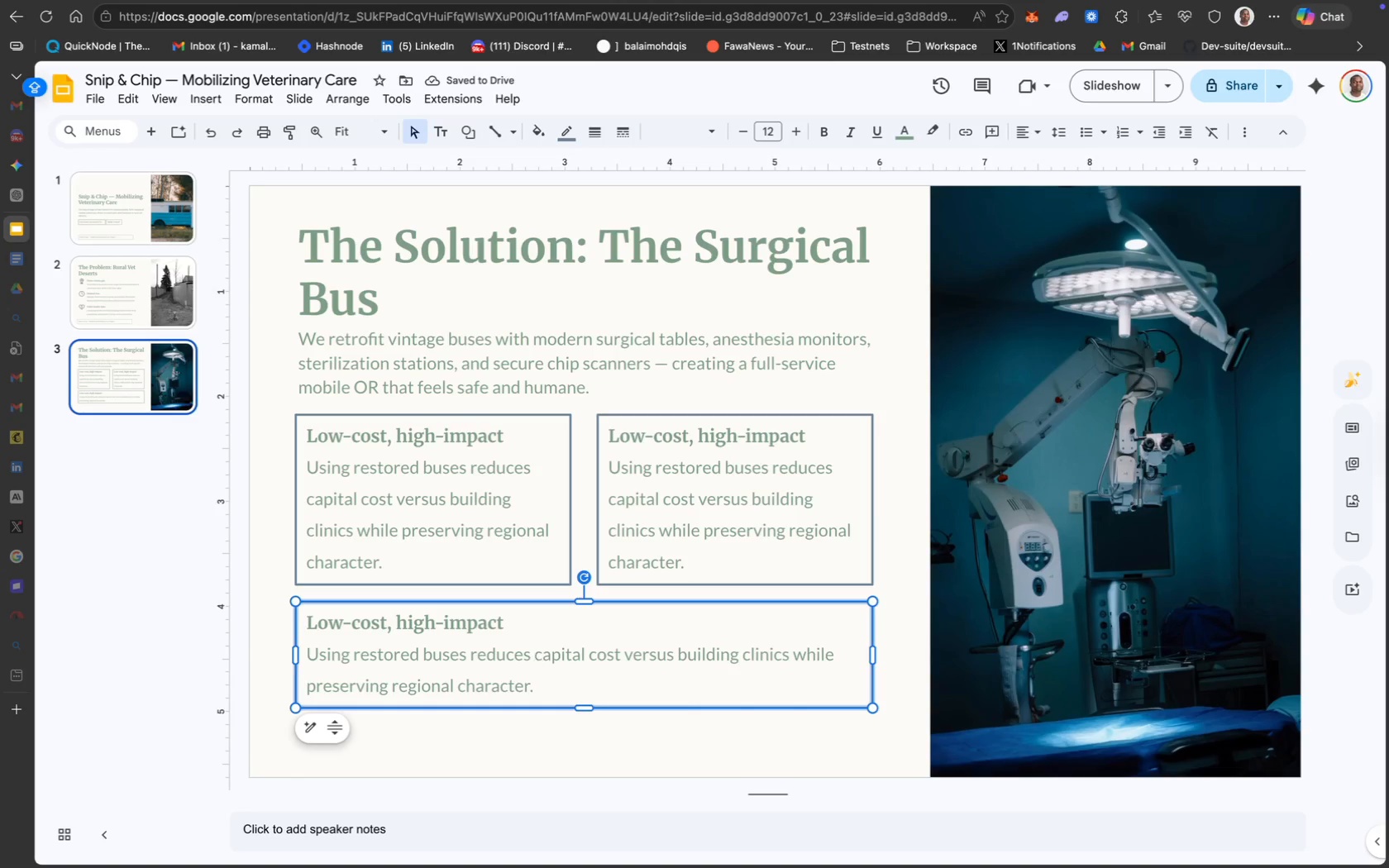 
key(ArrowUp)
 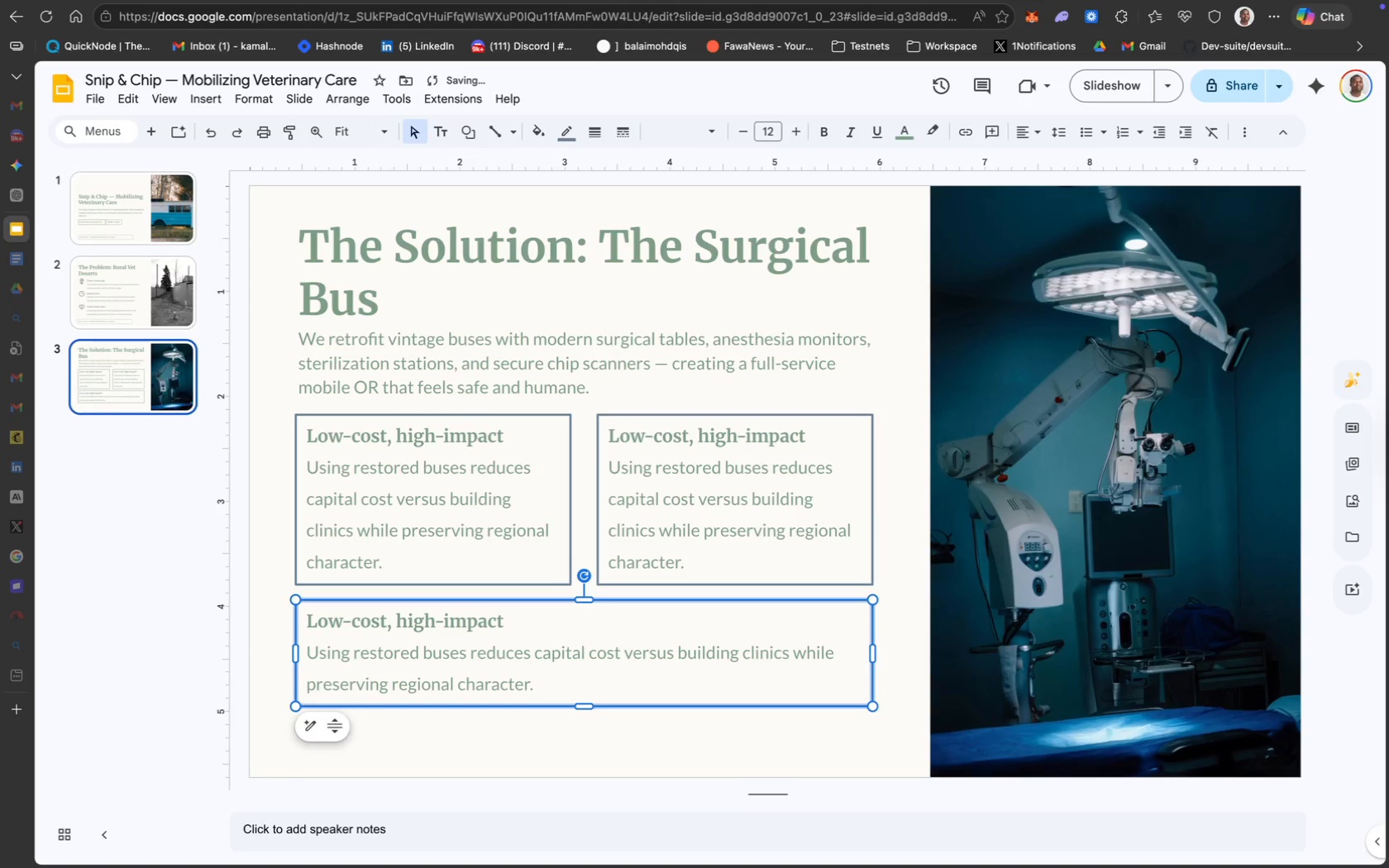 
key(ArrowUp)
 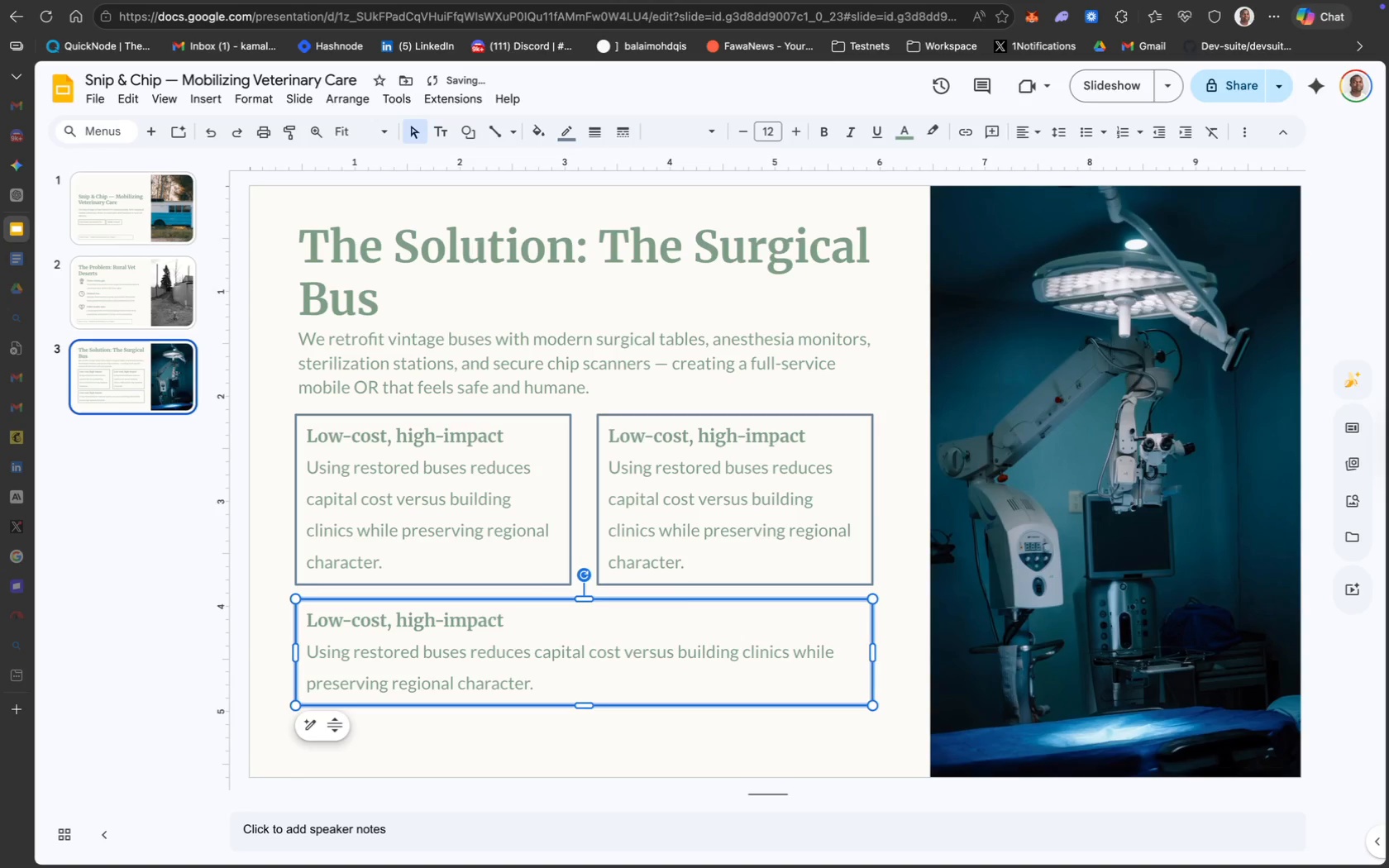 
key(ArrowUp)
 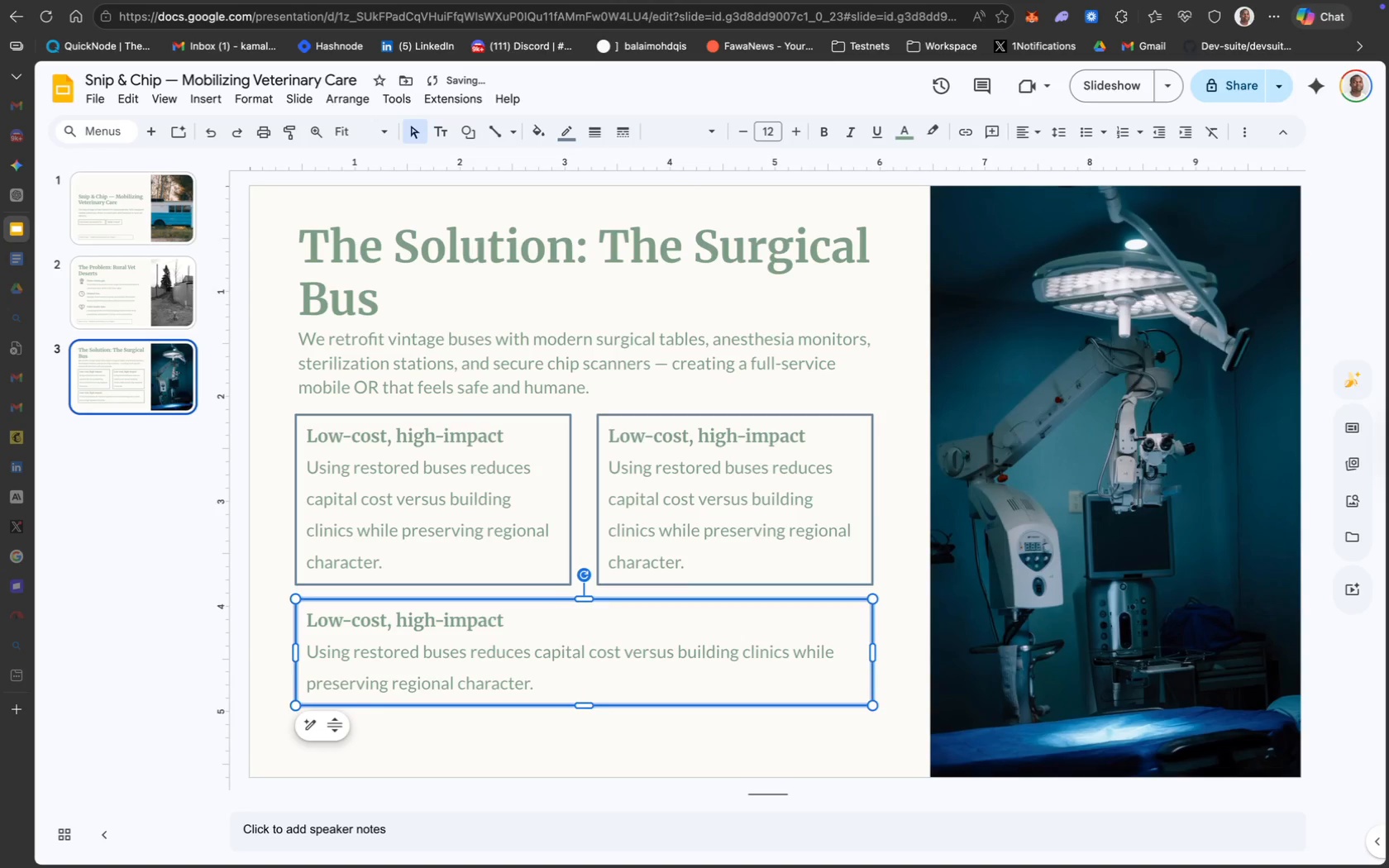 
key(ArrowUp)
 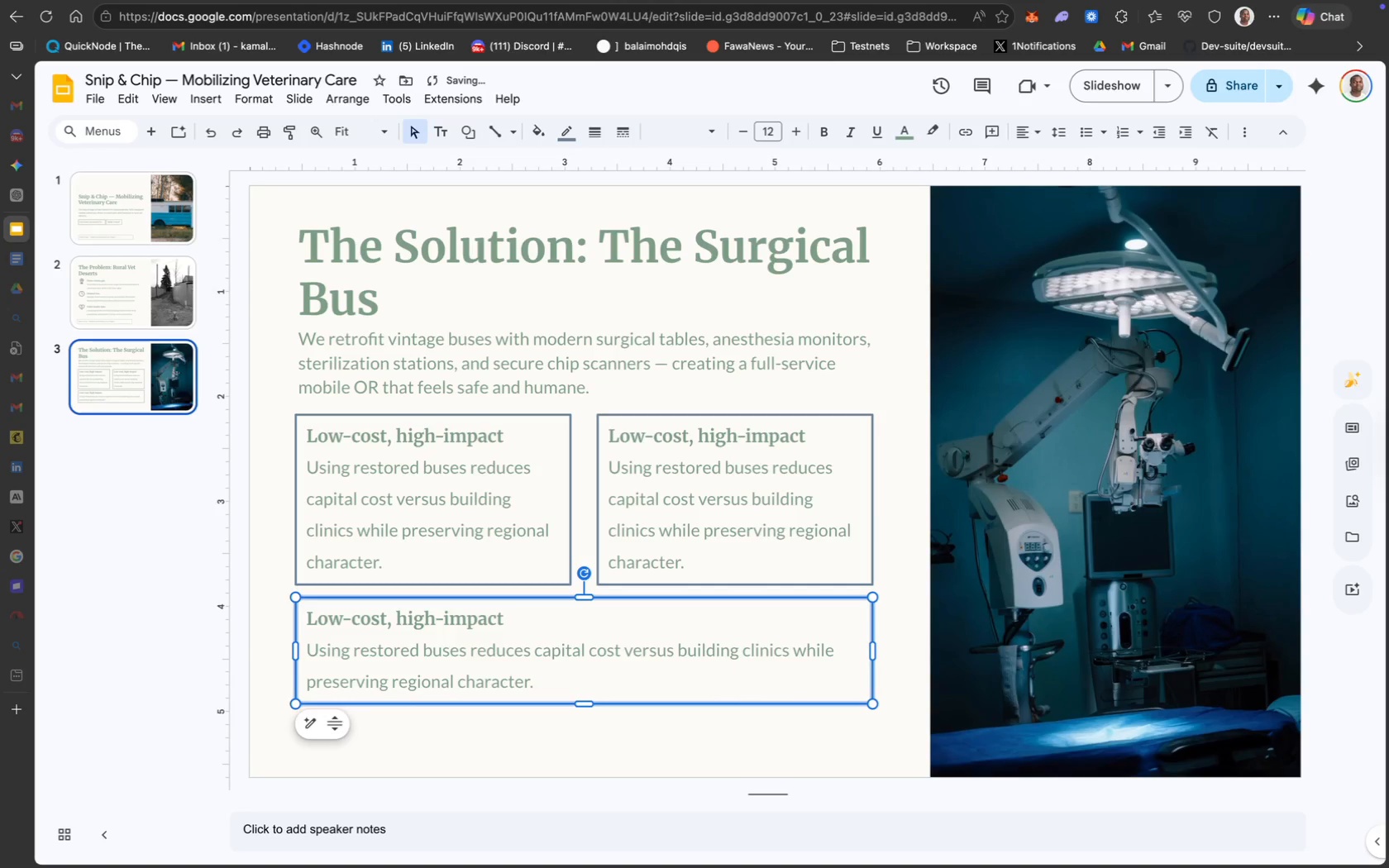 
key(ArrowUp)
 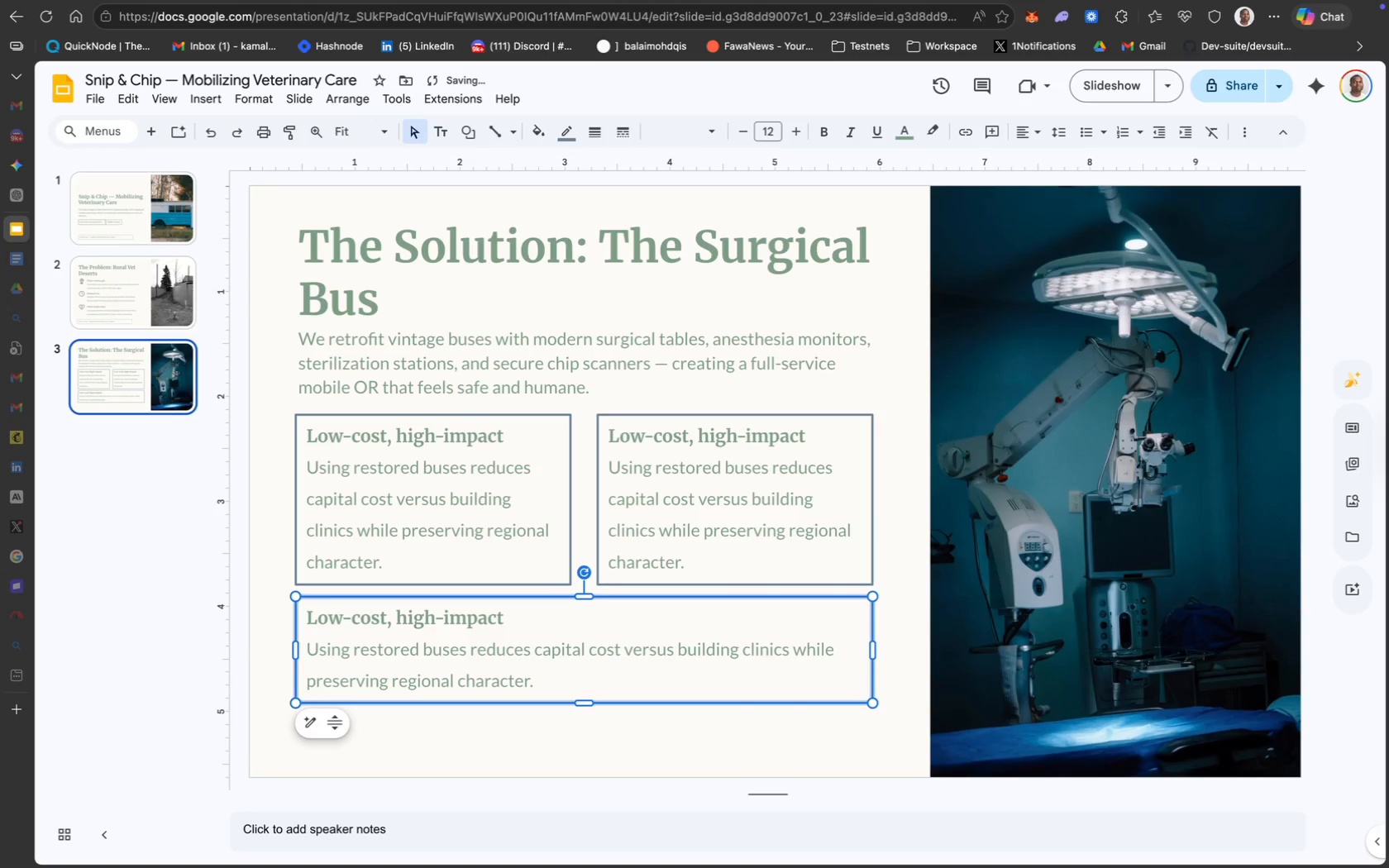 
key(ArrowUp)
 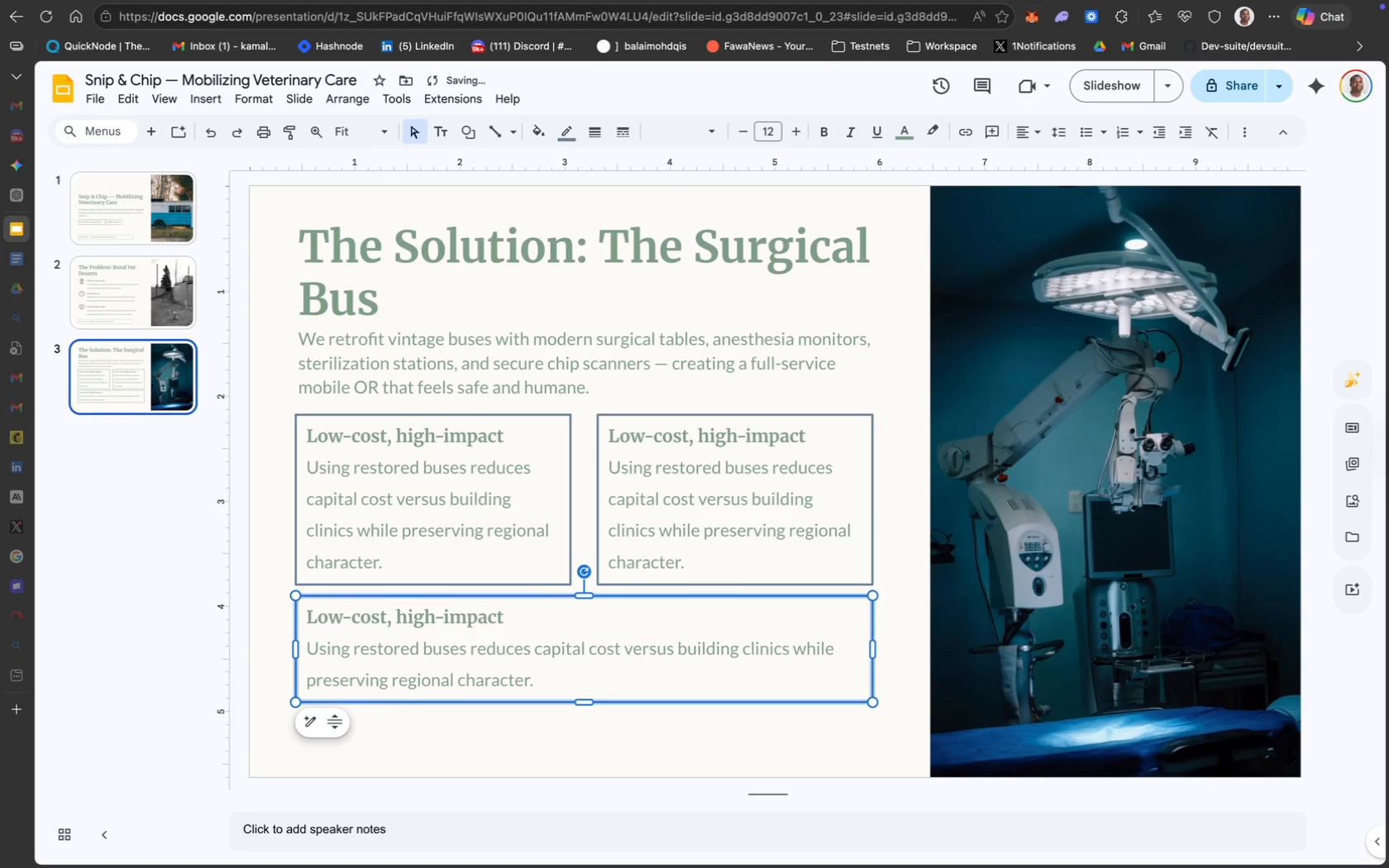 
key(ArrowUp)
 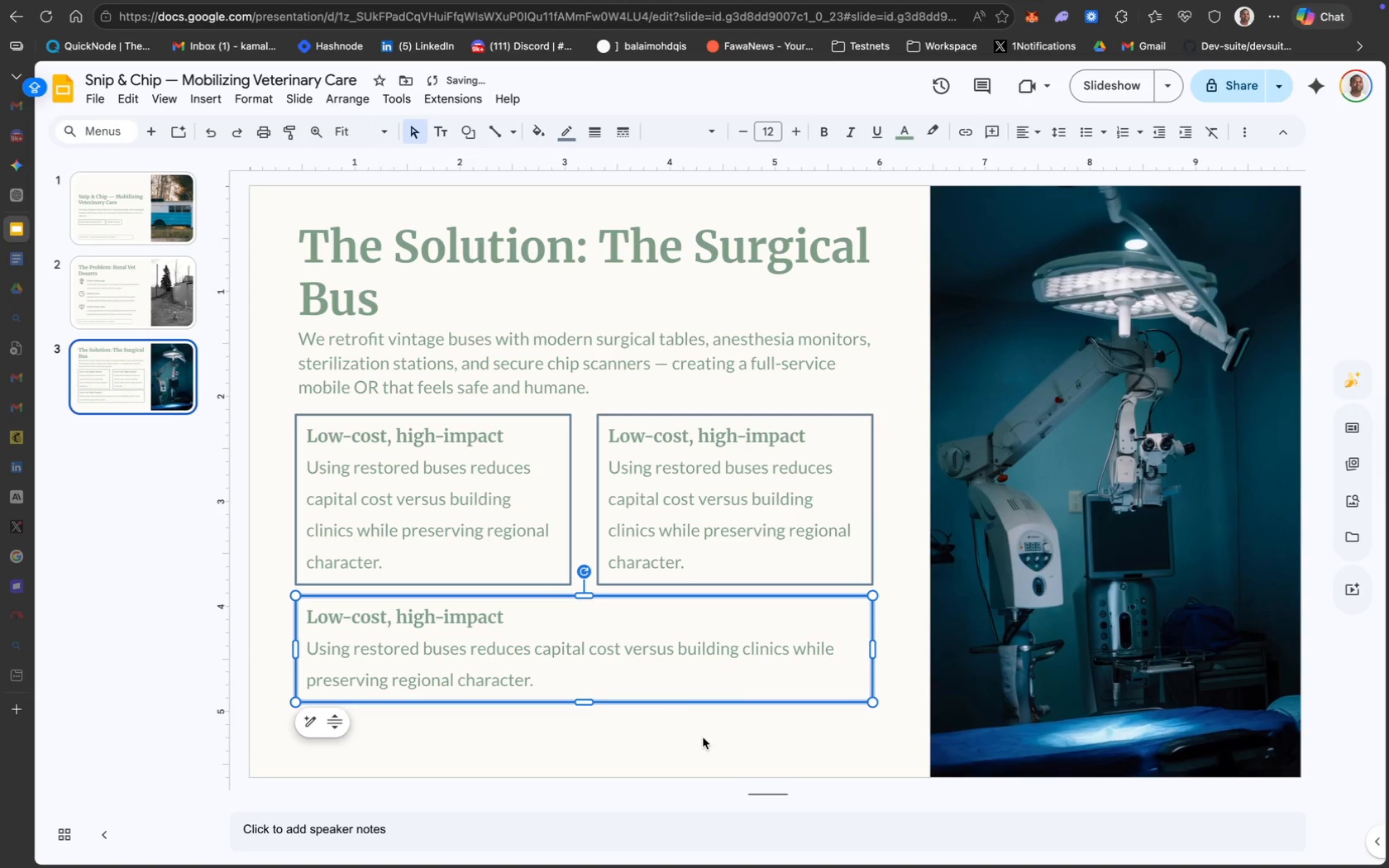 
left_click([717, 752])
 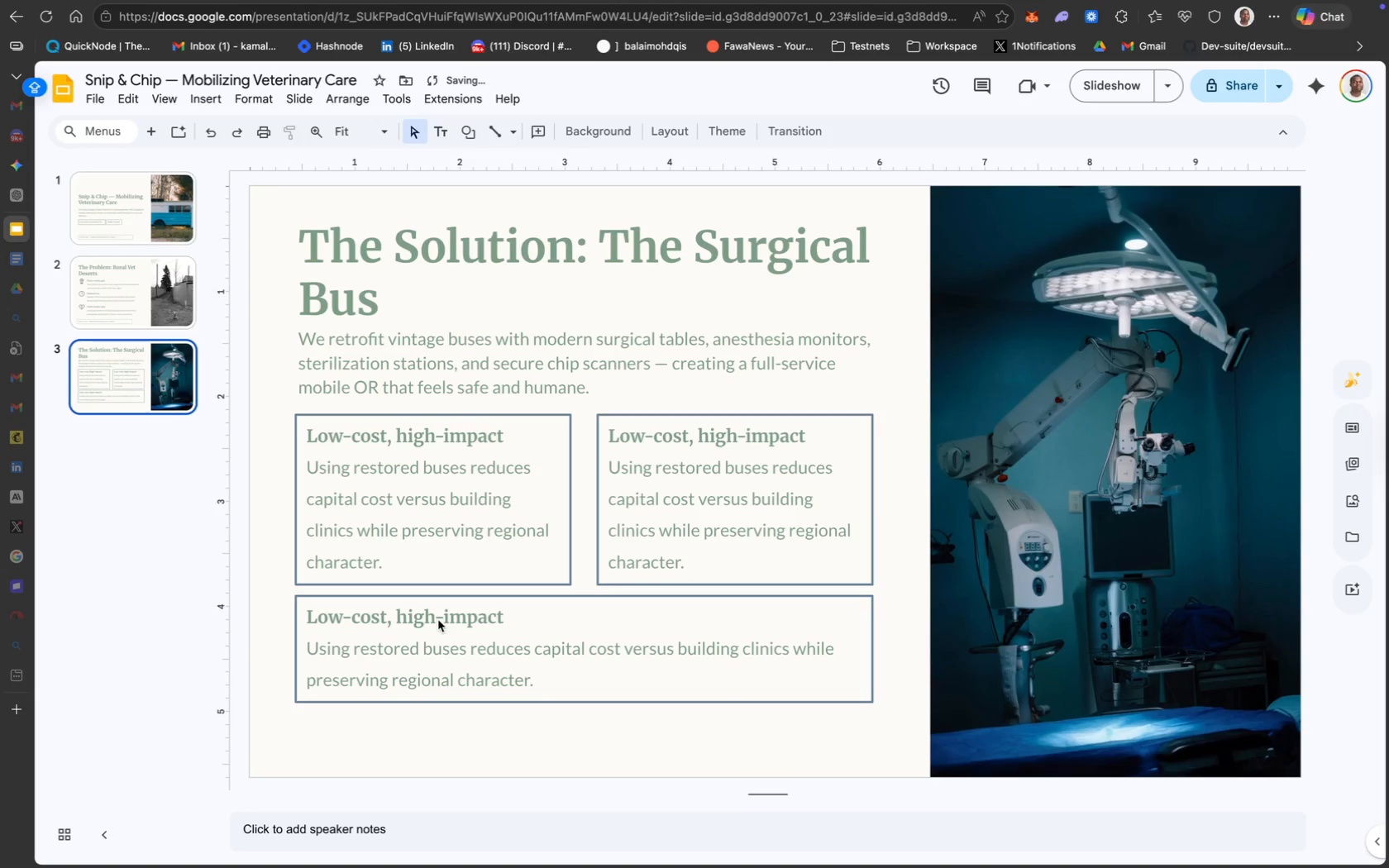 
left_click([442, 613])
 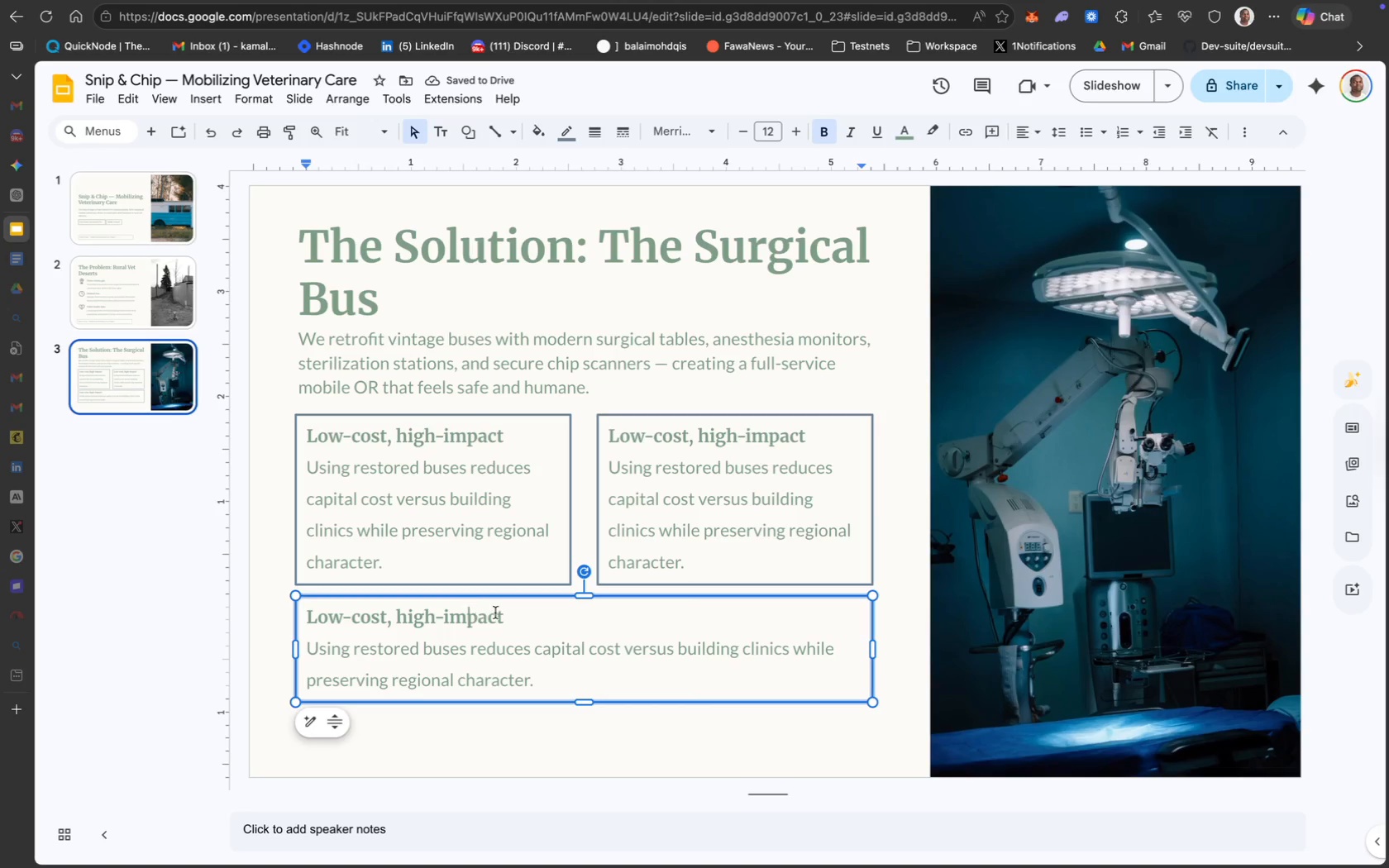 
left_click_drag(start_coordinate=[504, 613], to_coordinate=[303, 609])
 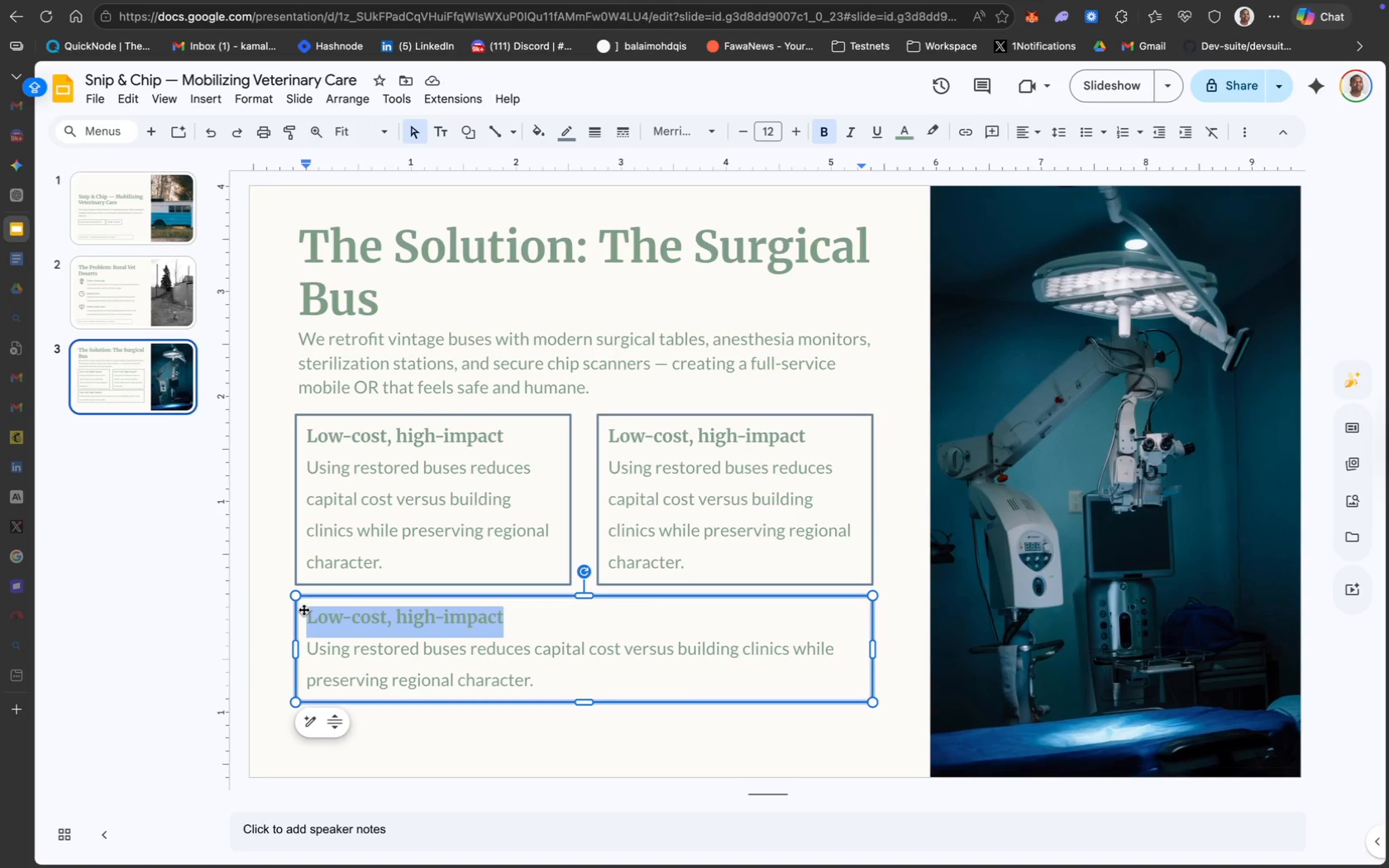 
type(Clinical Quality)
 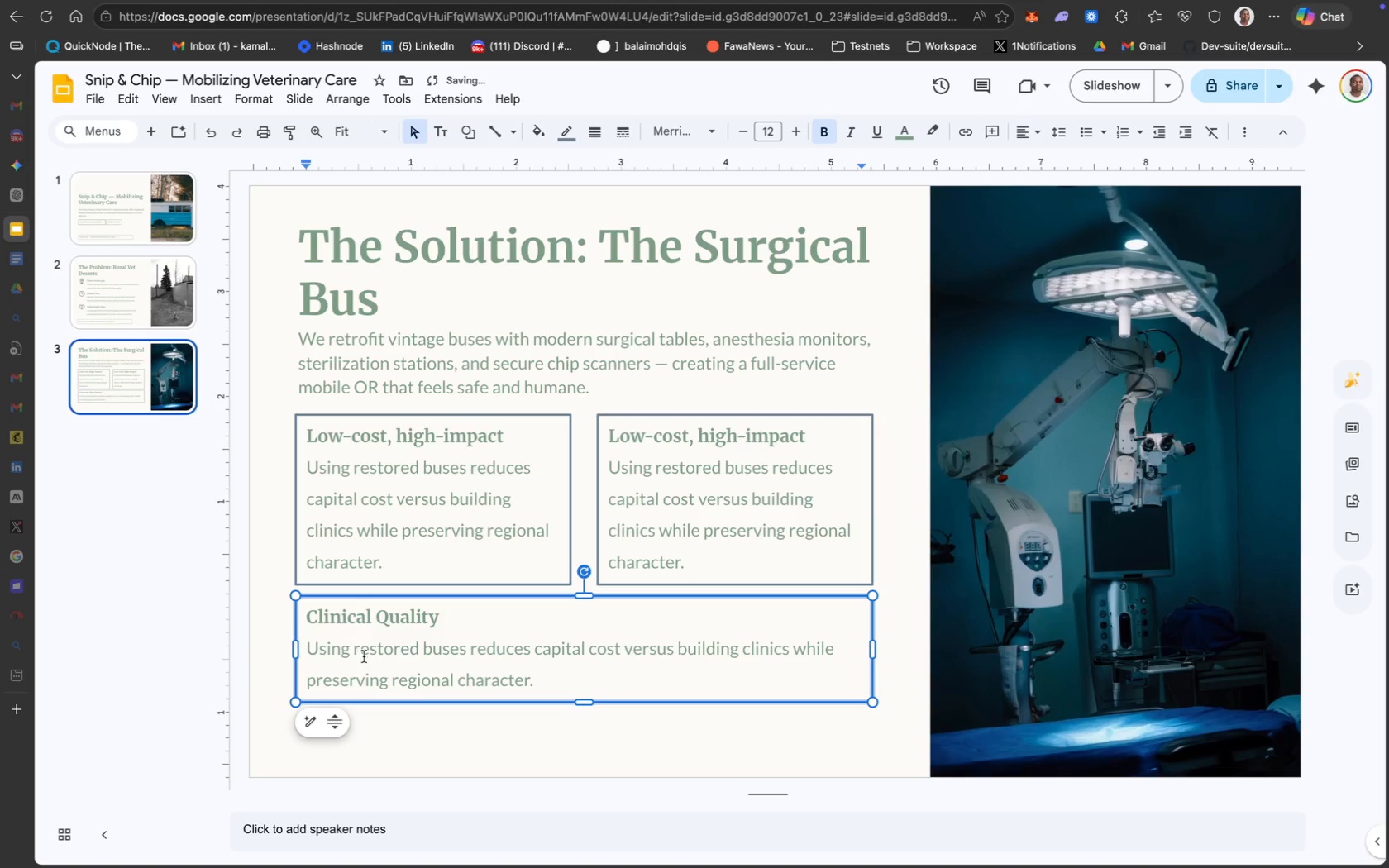 
left_click([362, 660])
 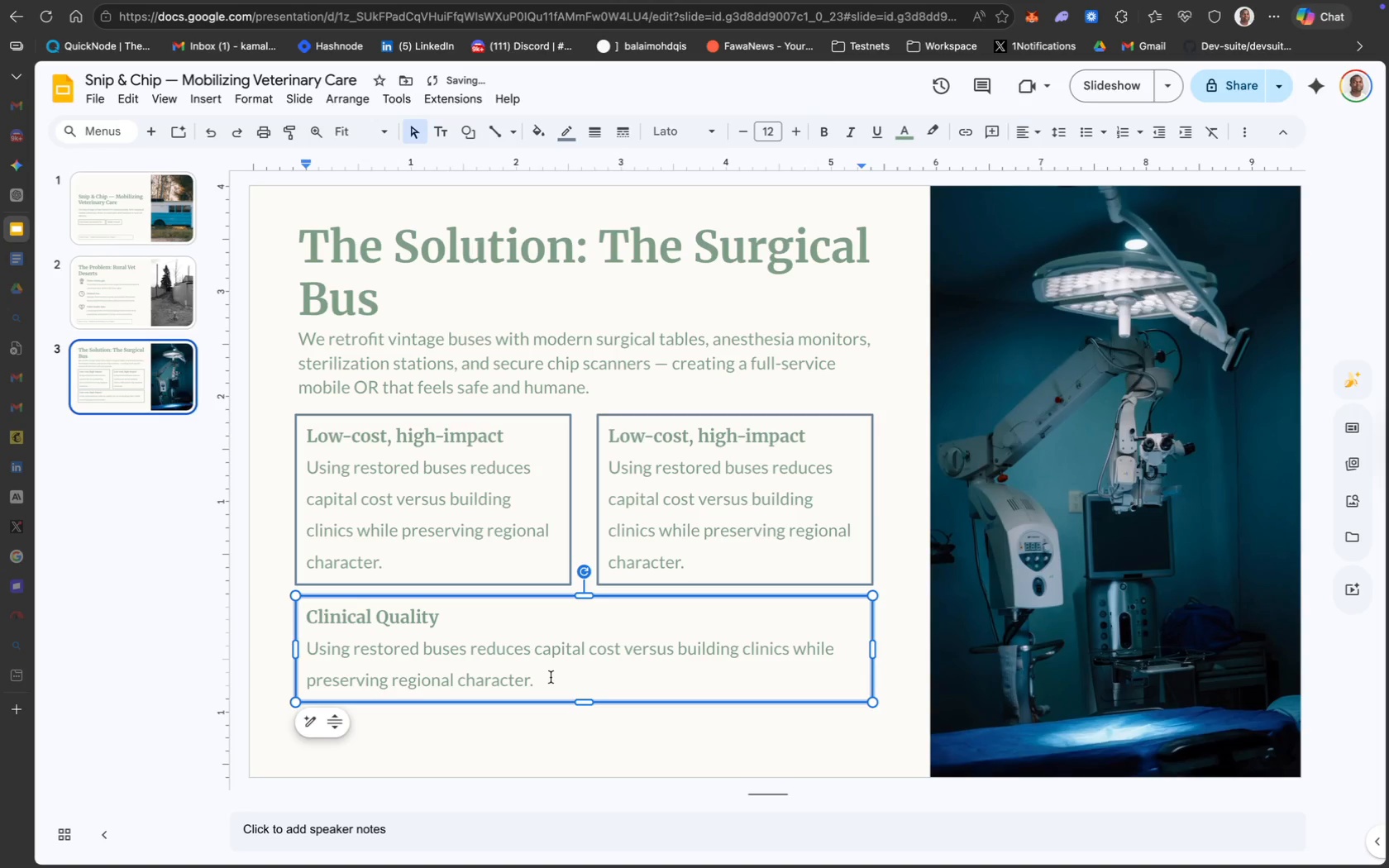 
left_click_drag(start_coordinate=[551, 682], to_coordinate=[297, 658])
 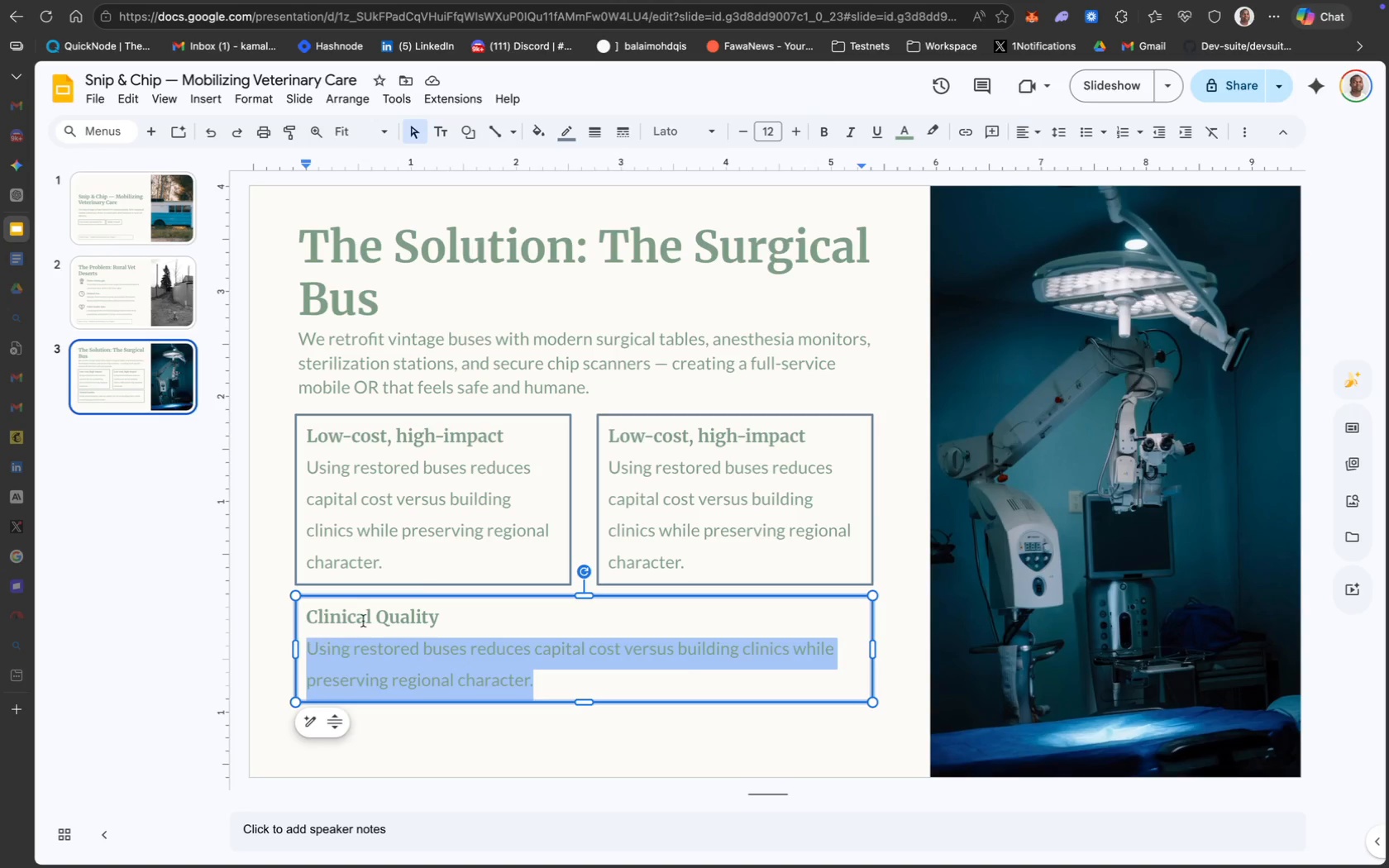 
left_click([595, 532])
 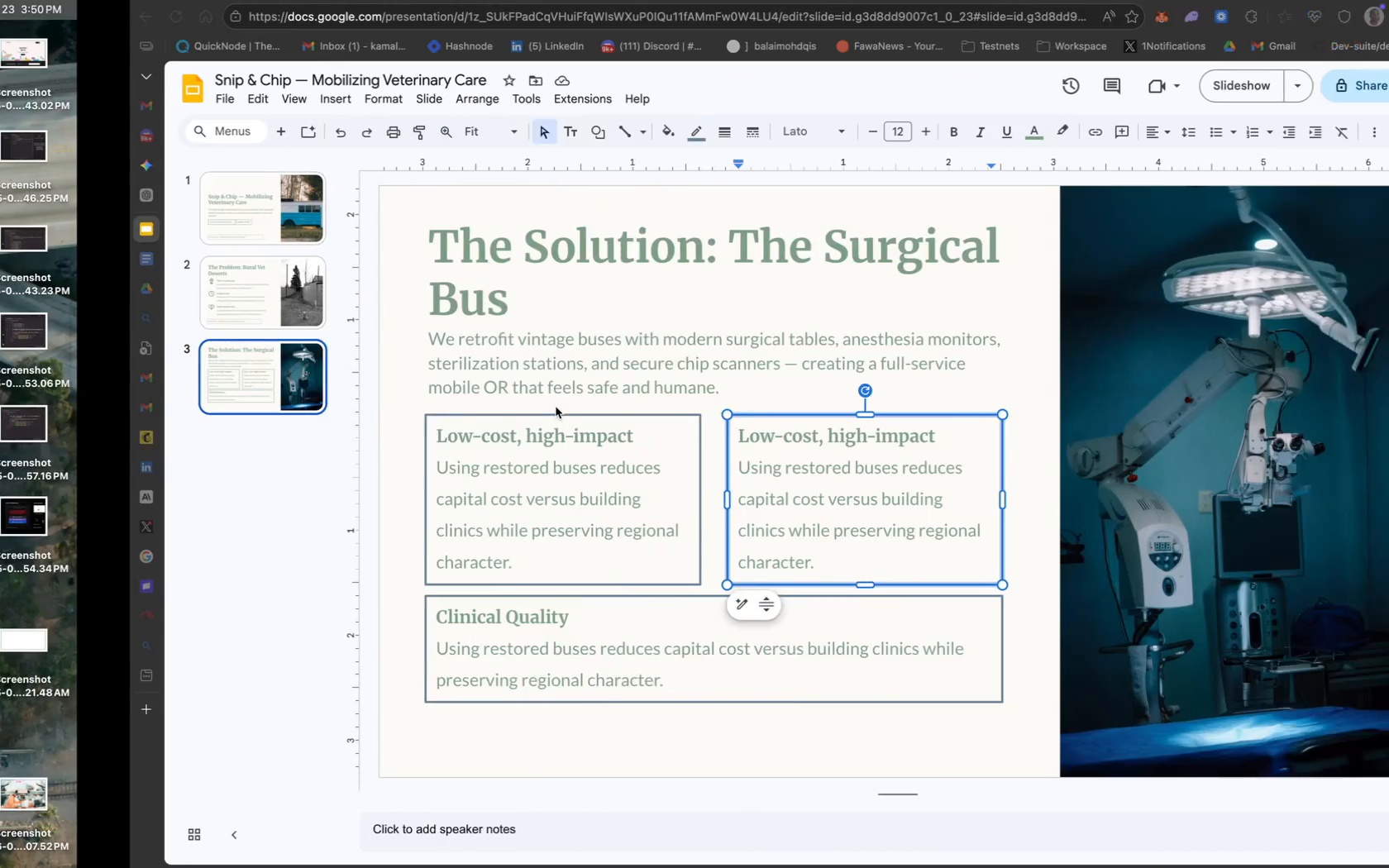 
wait(5.71)
 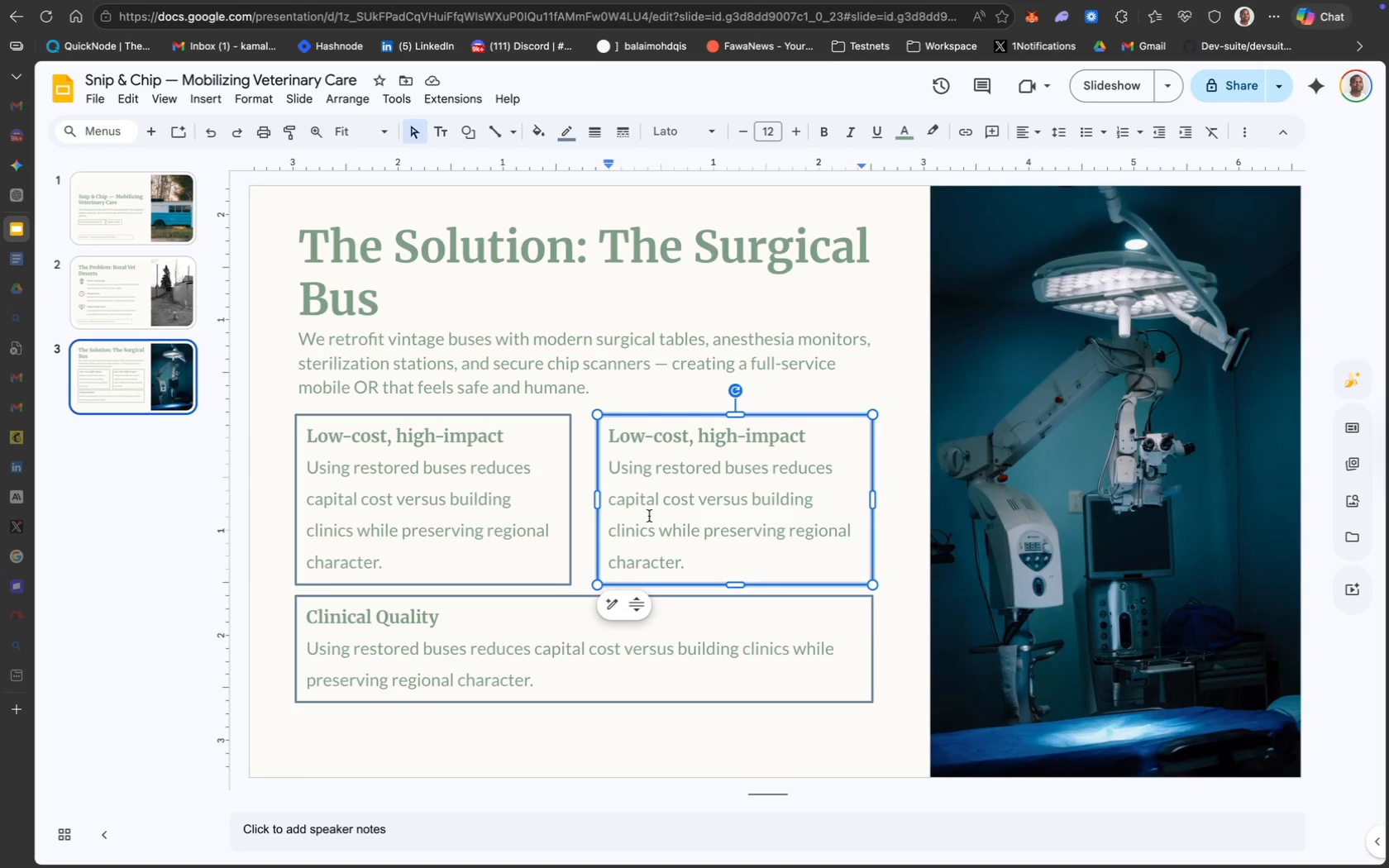 
left_click_drag(start_coordinate=[593, 74], to_coordinate=[424, 80])
 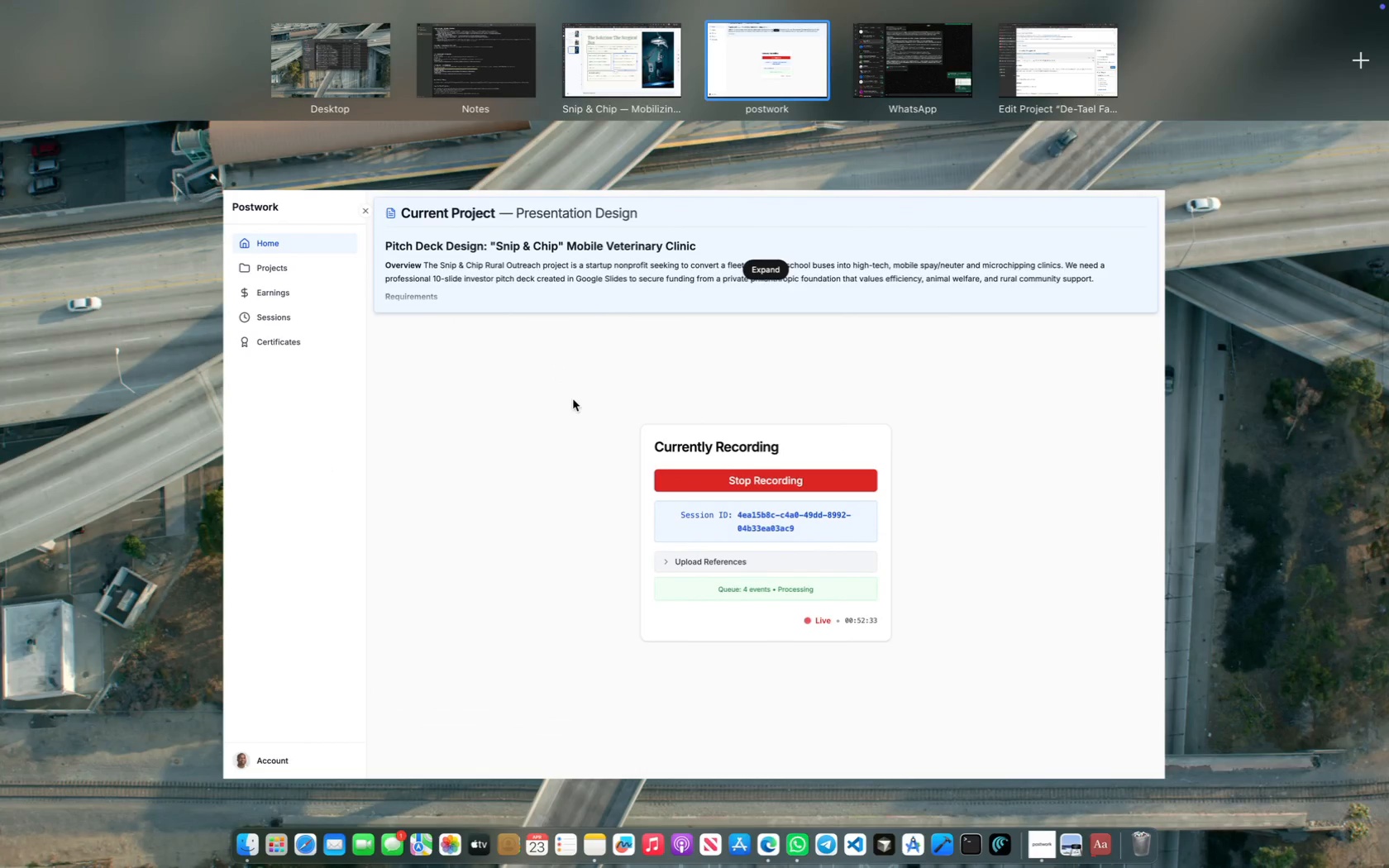 
left_click([575, 410])
 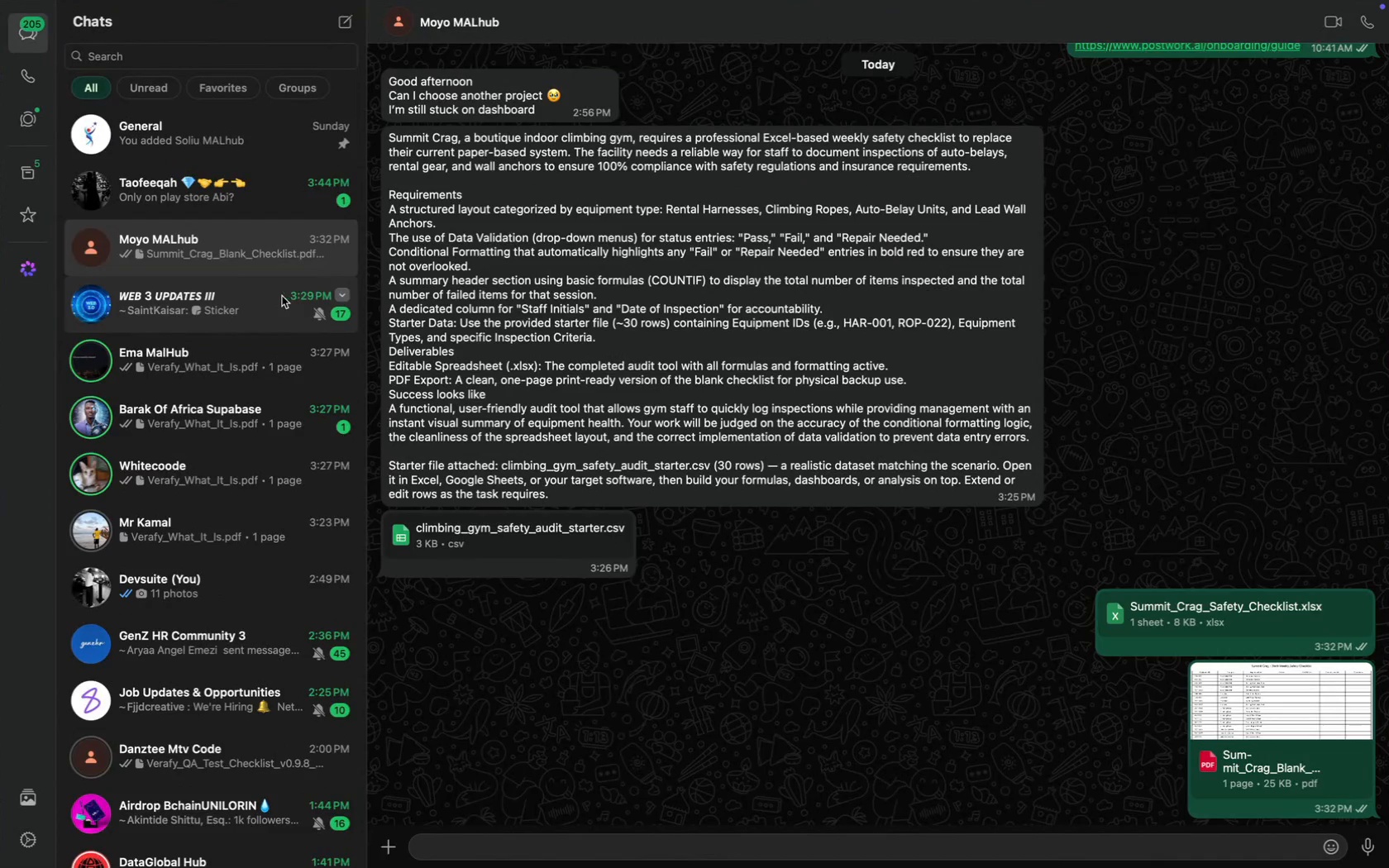 
scroll: coordinate [236, 302], scroll_direction: up, amount: 39.0
 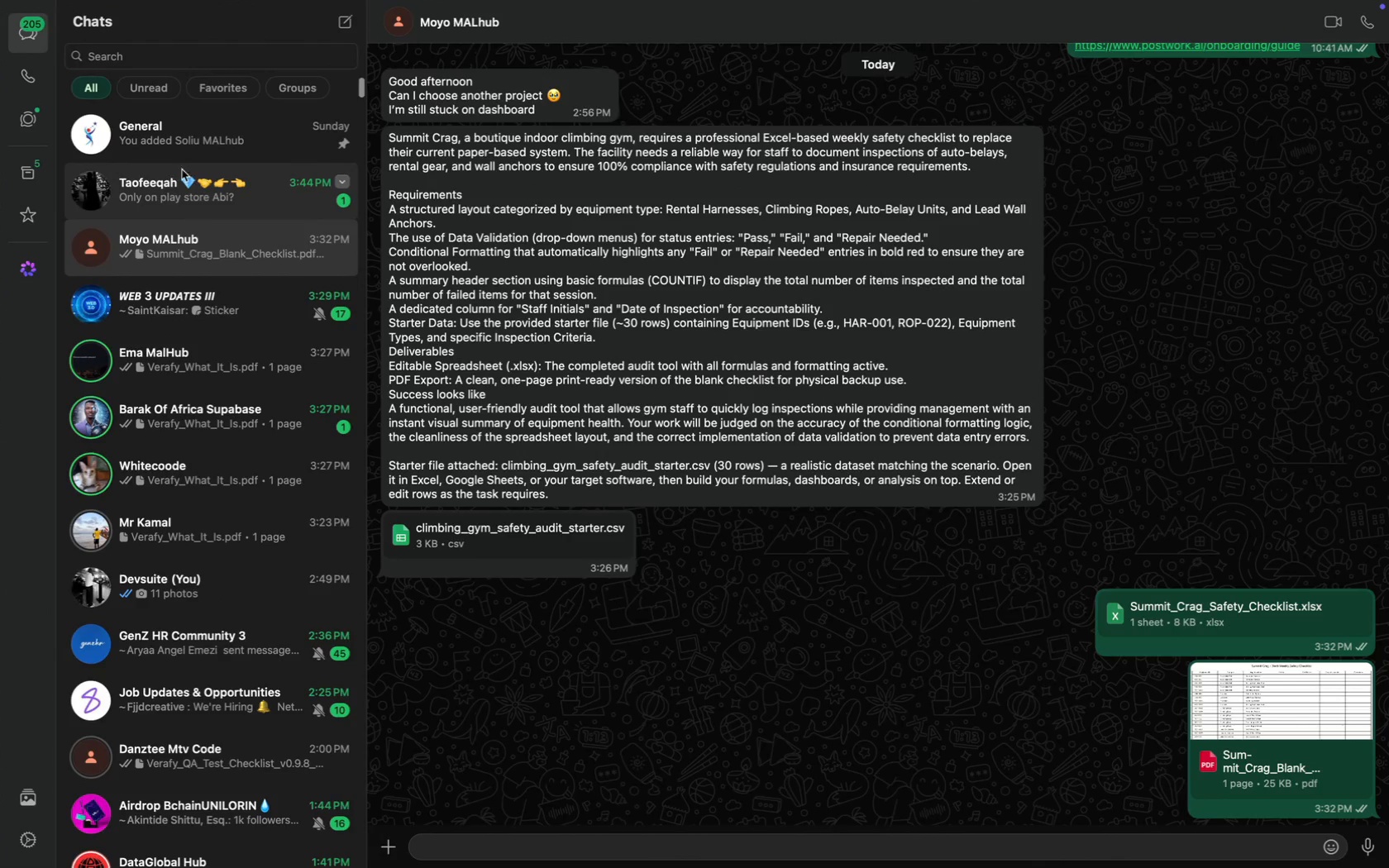 
left_click([218, 191])
 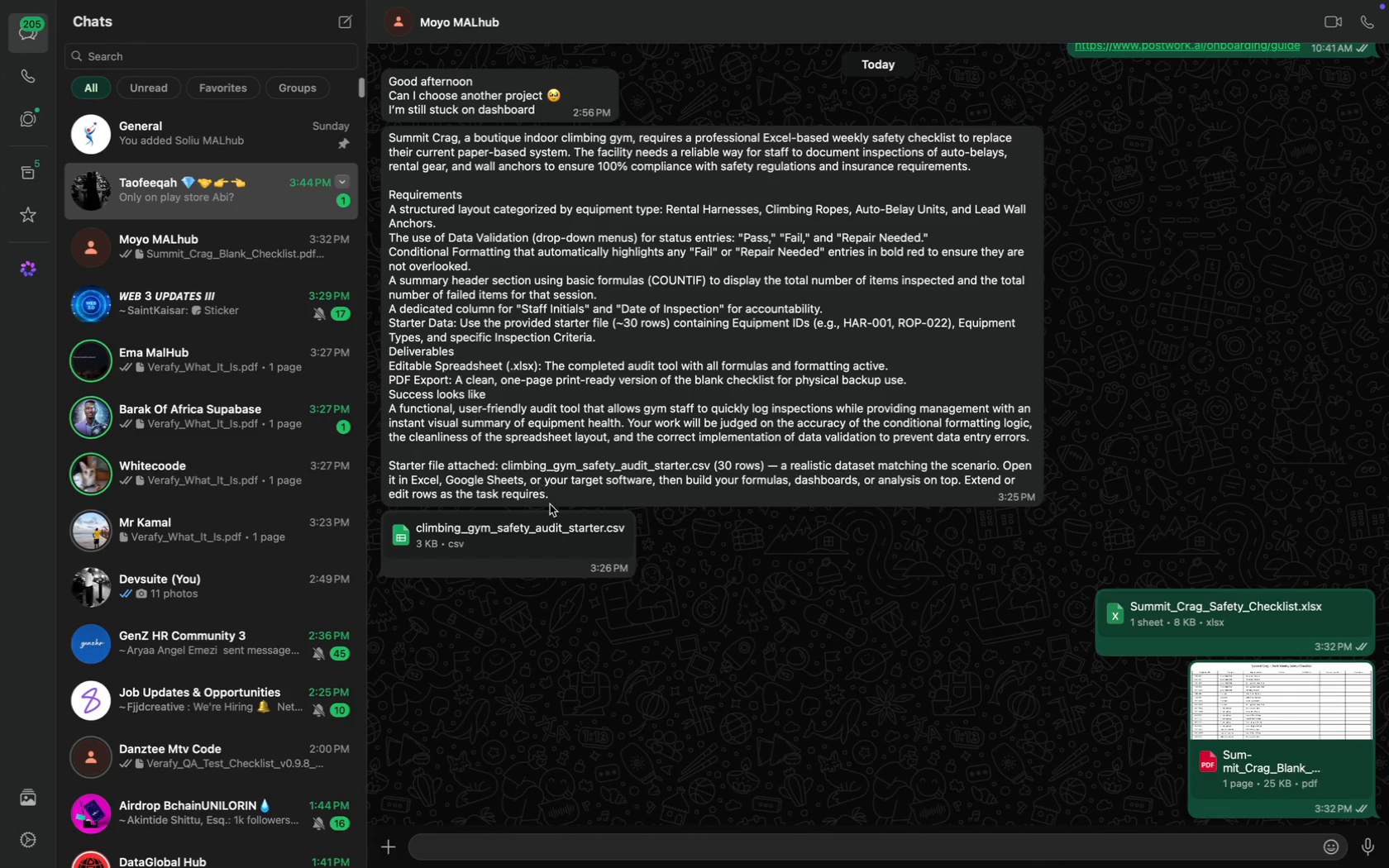 
key(CapsLock)
 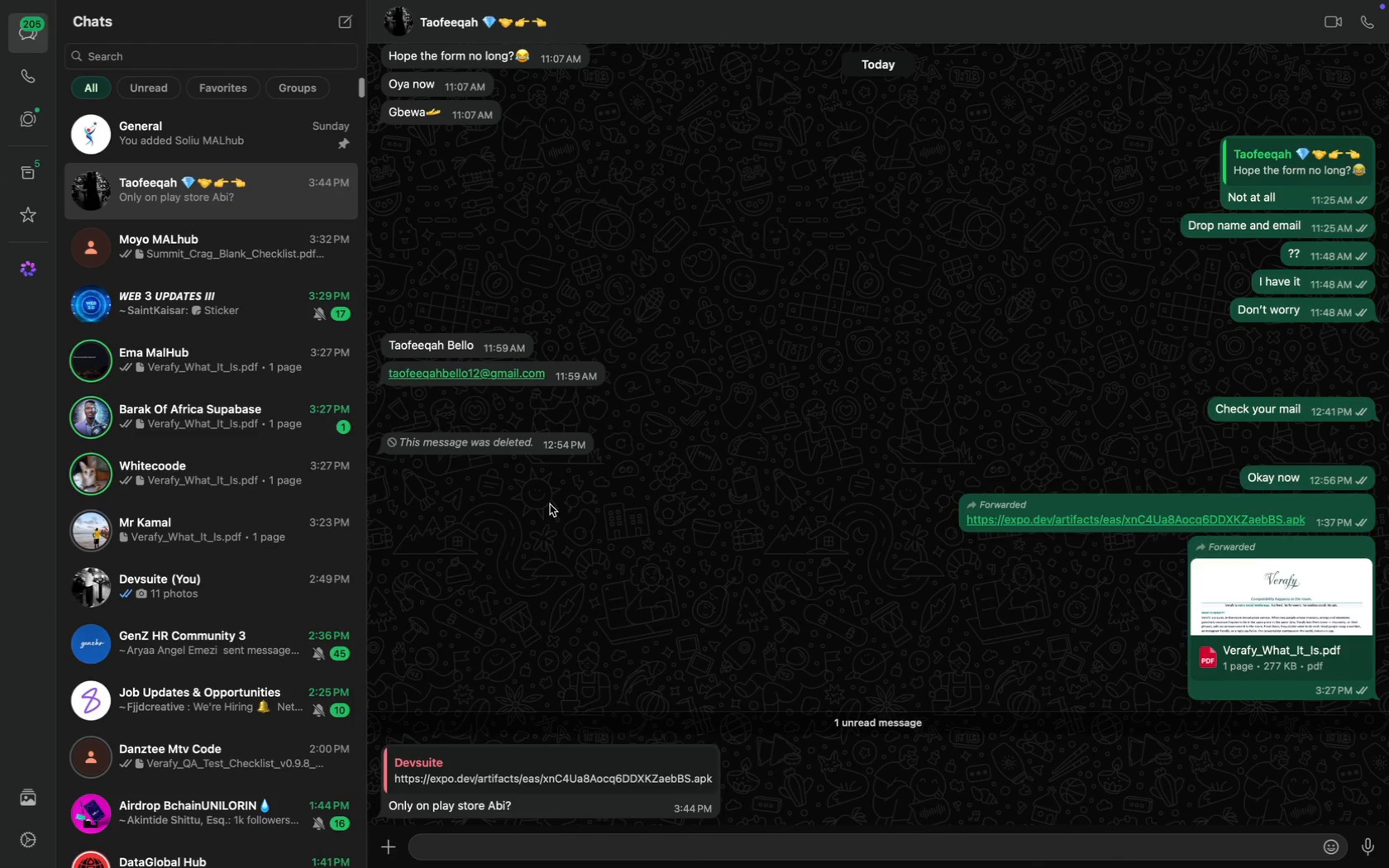 
key(I)
 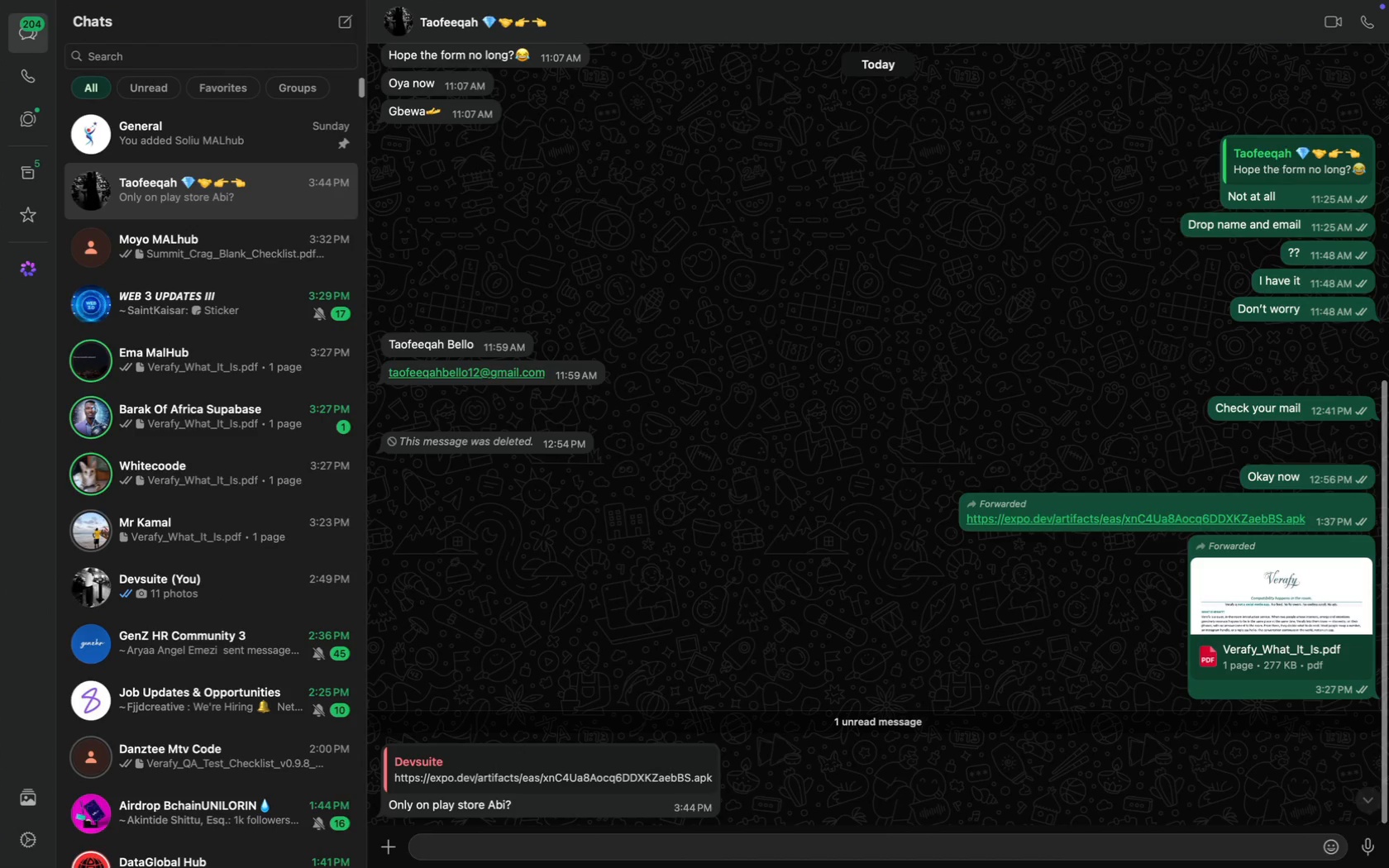 
key(CapsLock)
 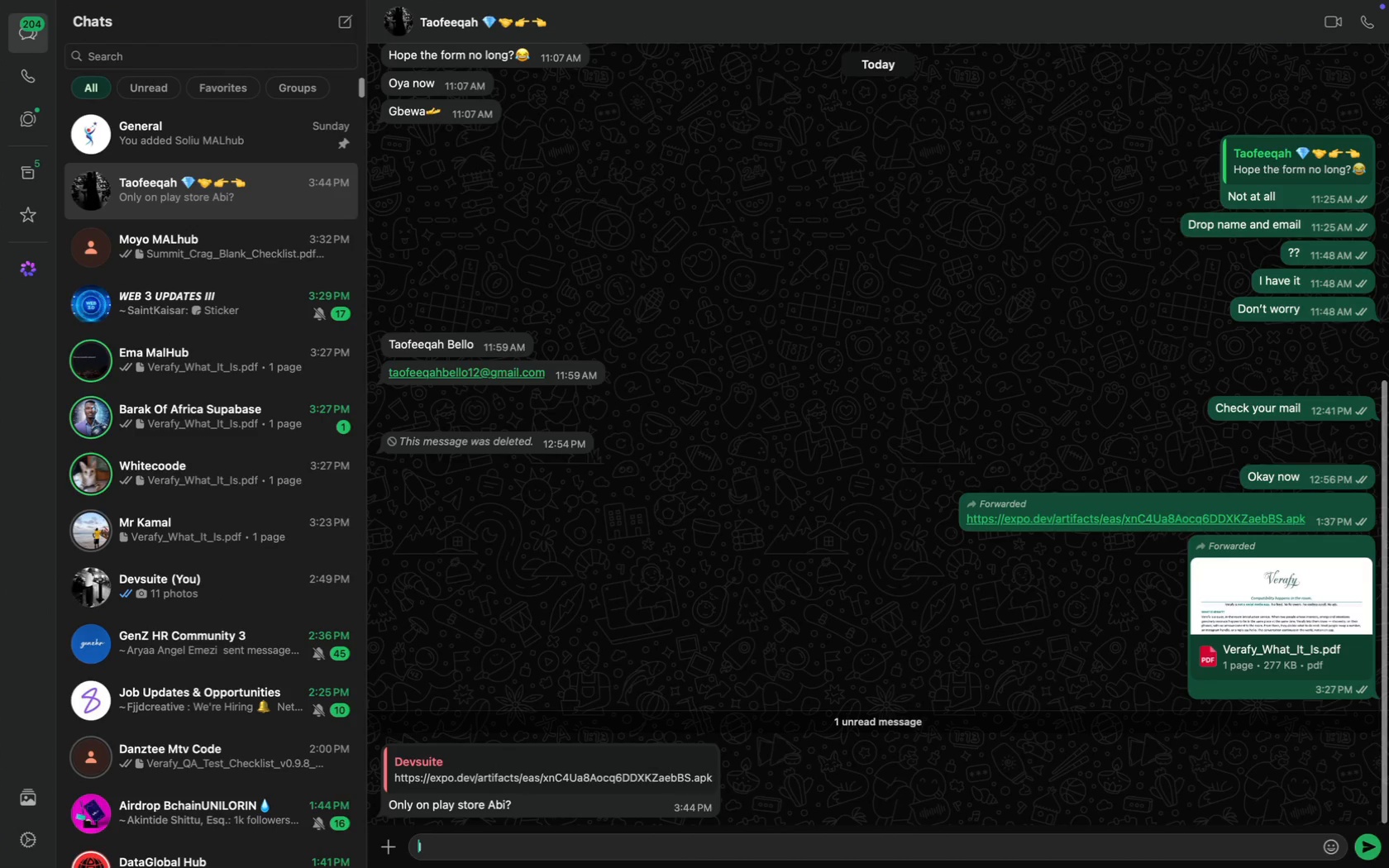 
scroll: coordinate [550, 504], scroll_direction: down, amount: 48.0
 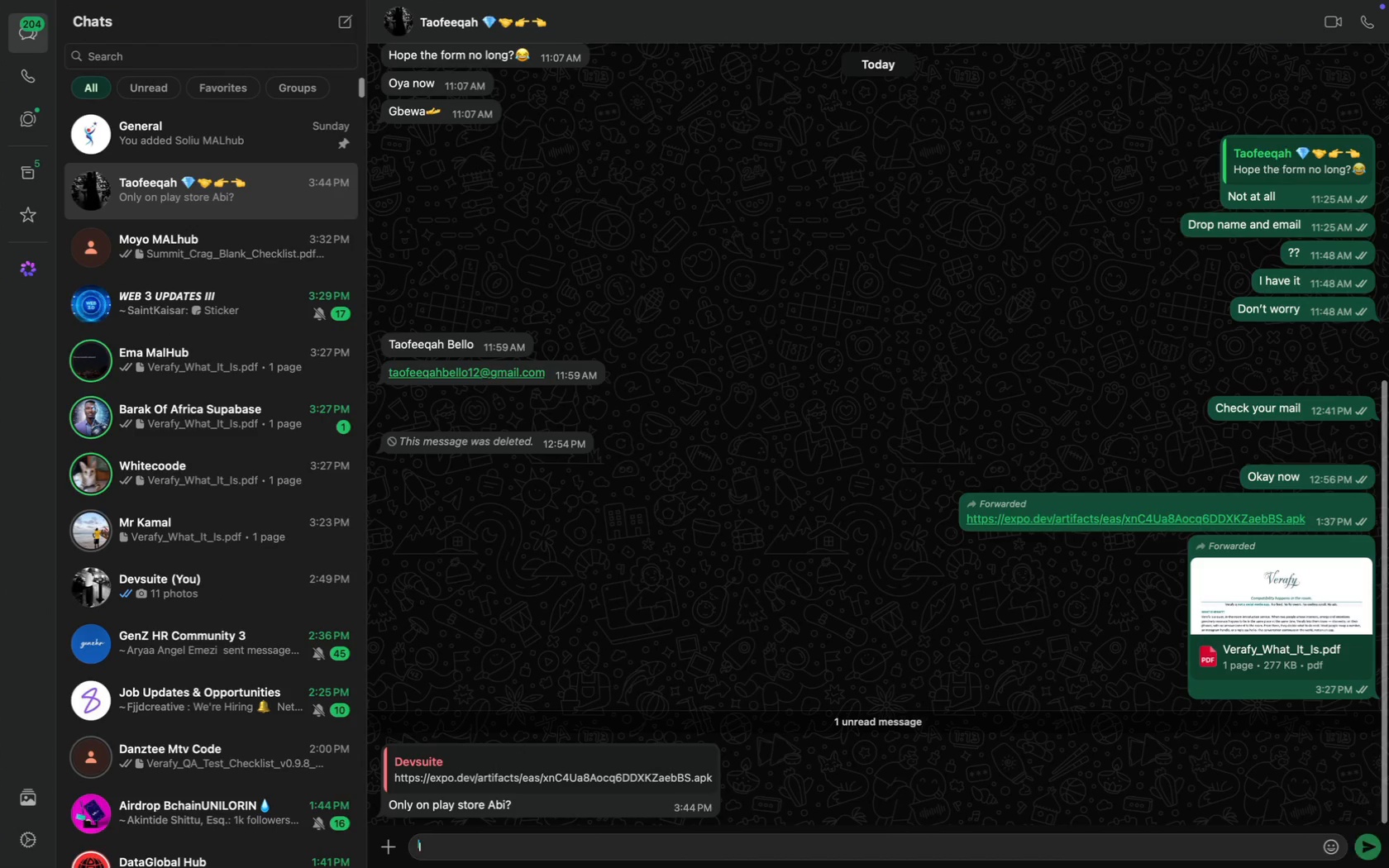 
type(t is and)
 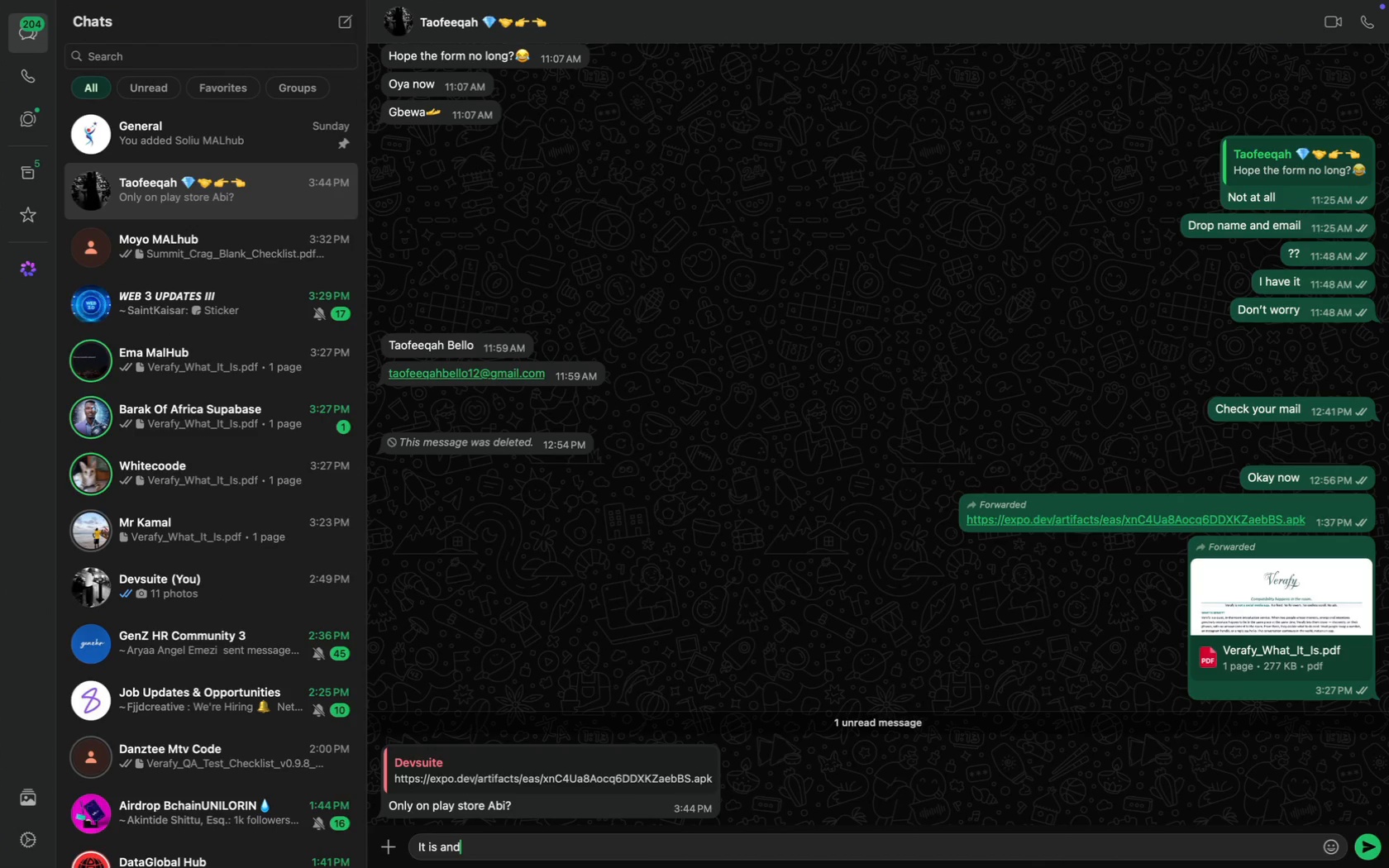 
key(Enter)
 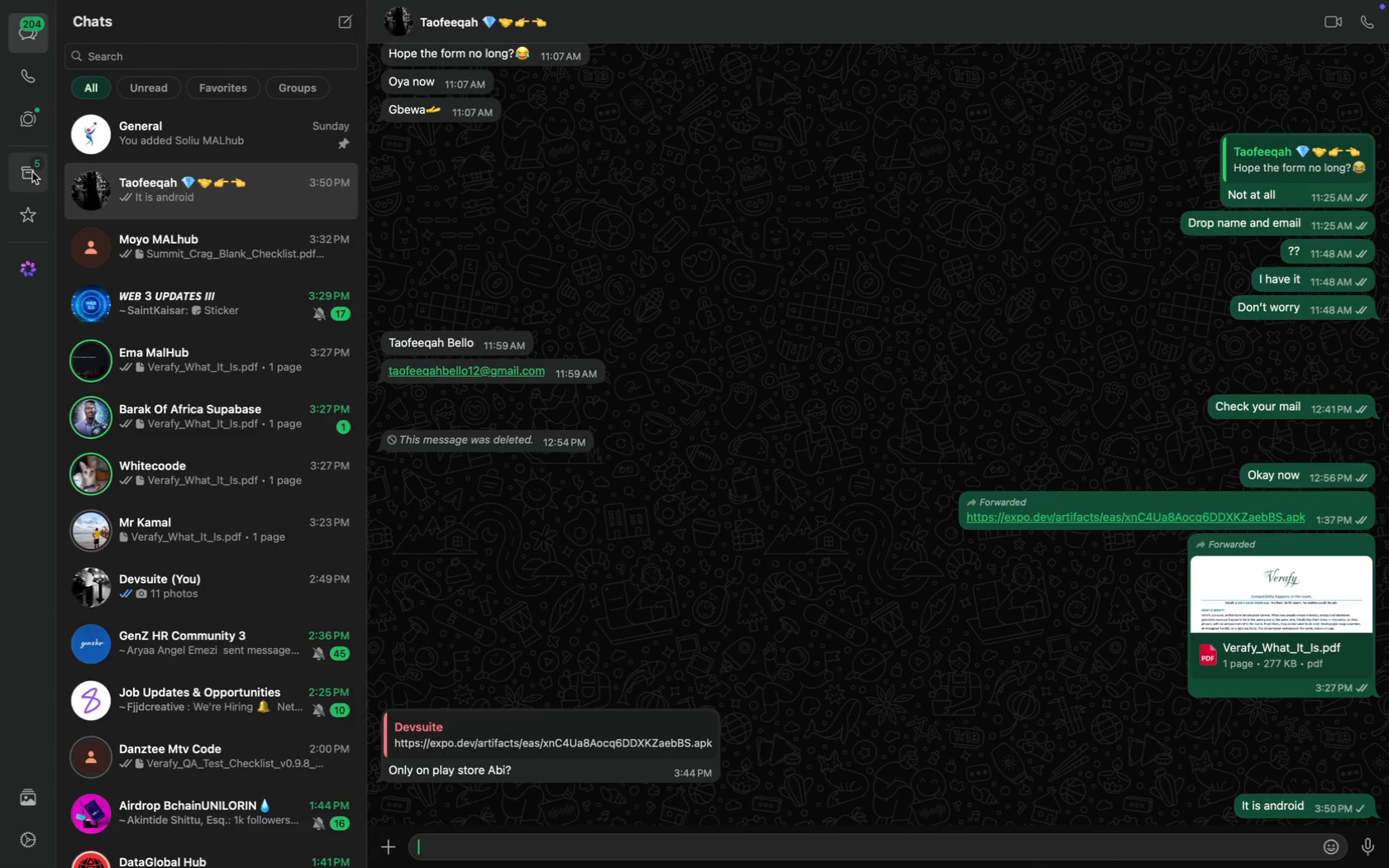 
scroll: coordinate [272, 153], scroll_direction: up, amount: 54.0
 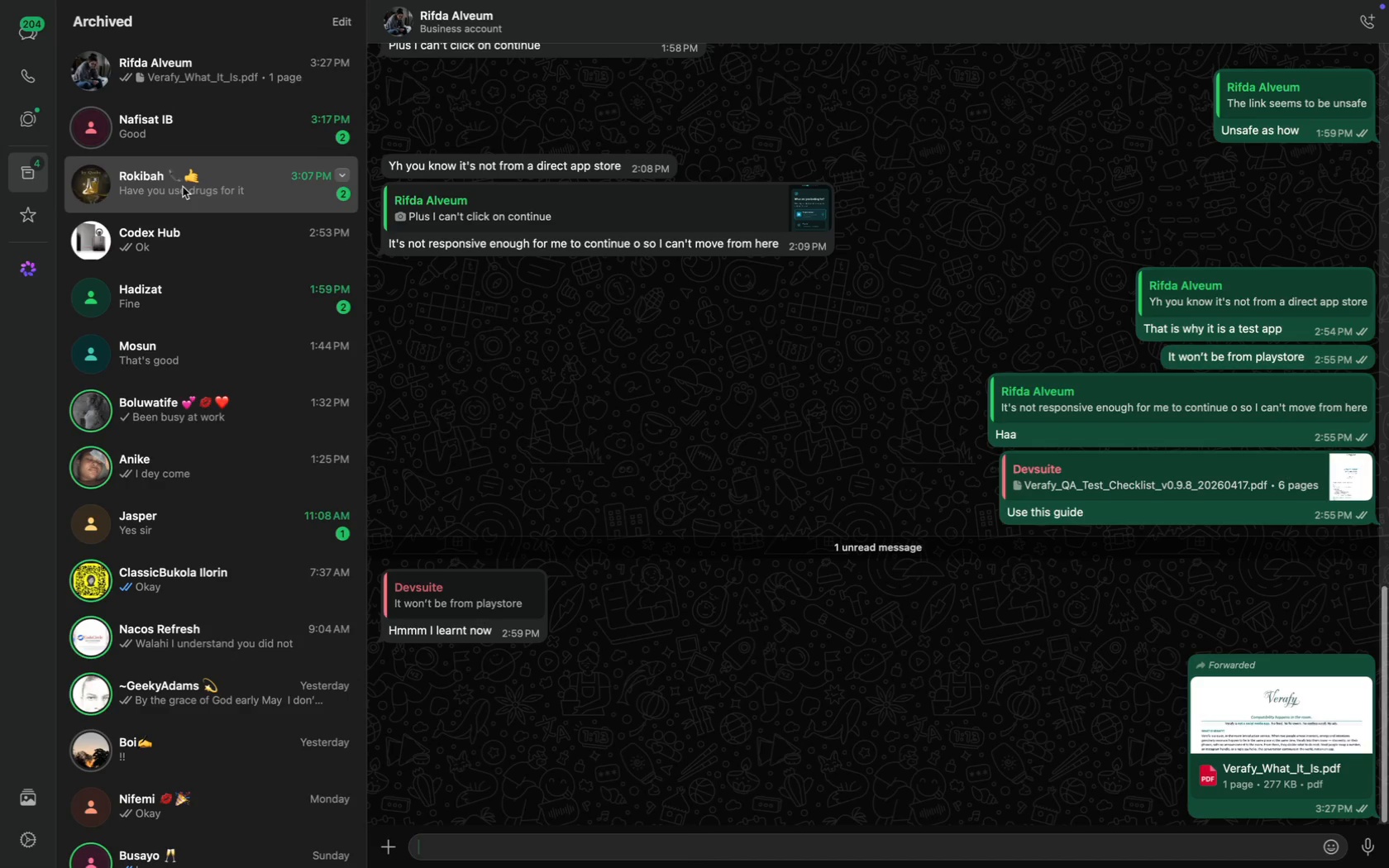 
scroll: coordinate [549, 454], scroll_direction: down, amount: 28.0
 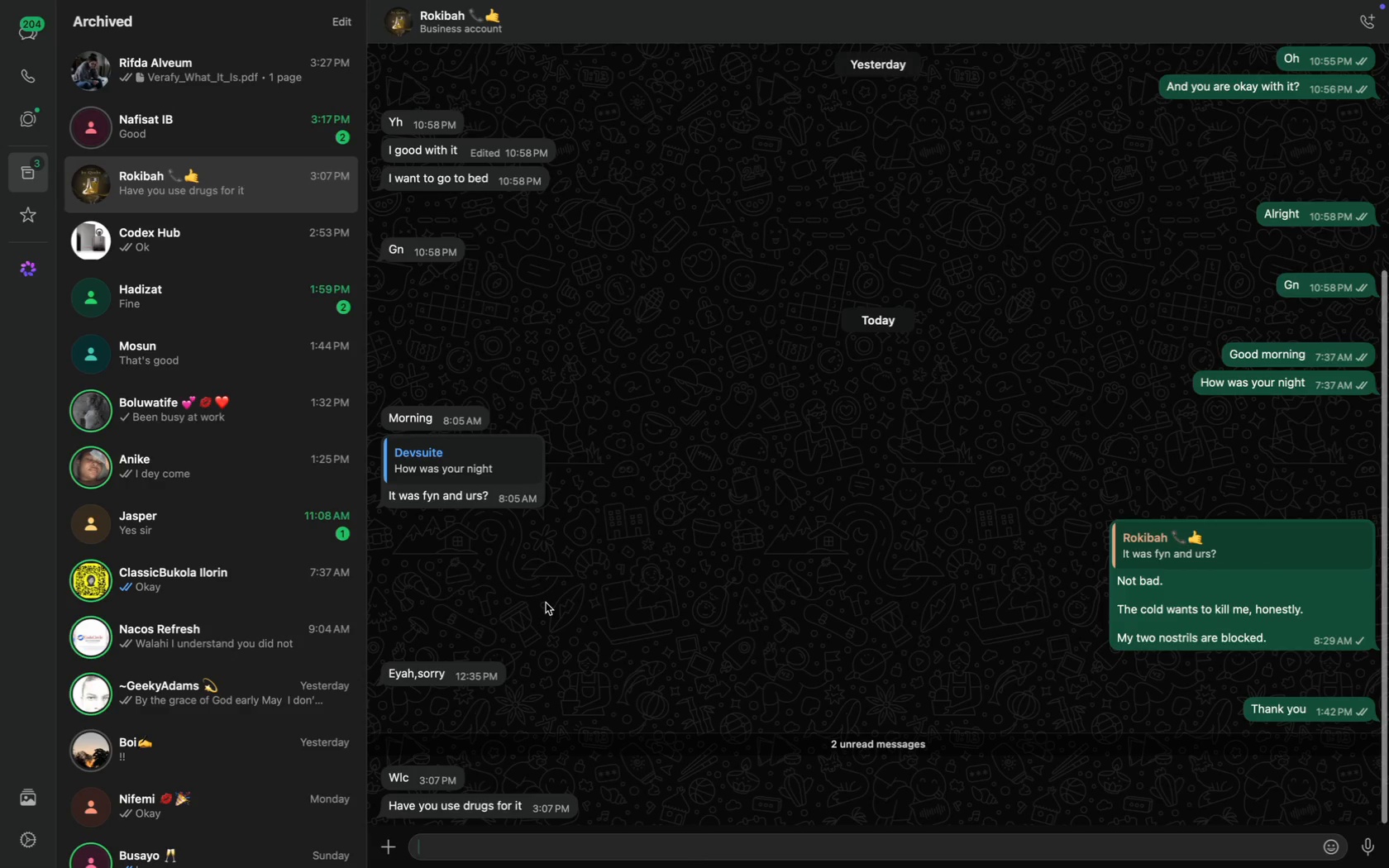 
key(CapsLock)
 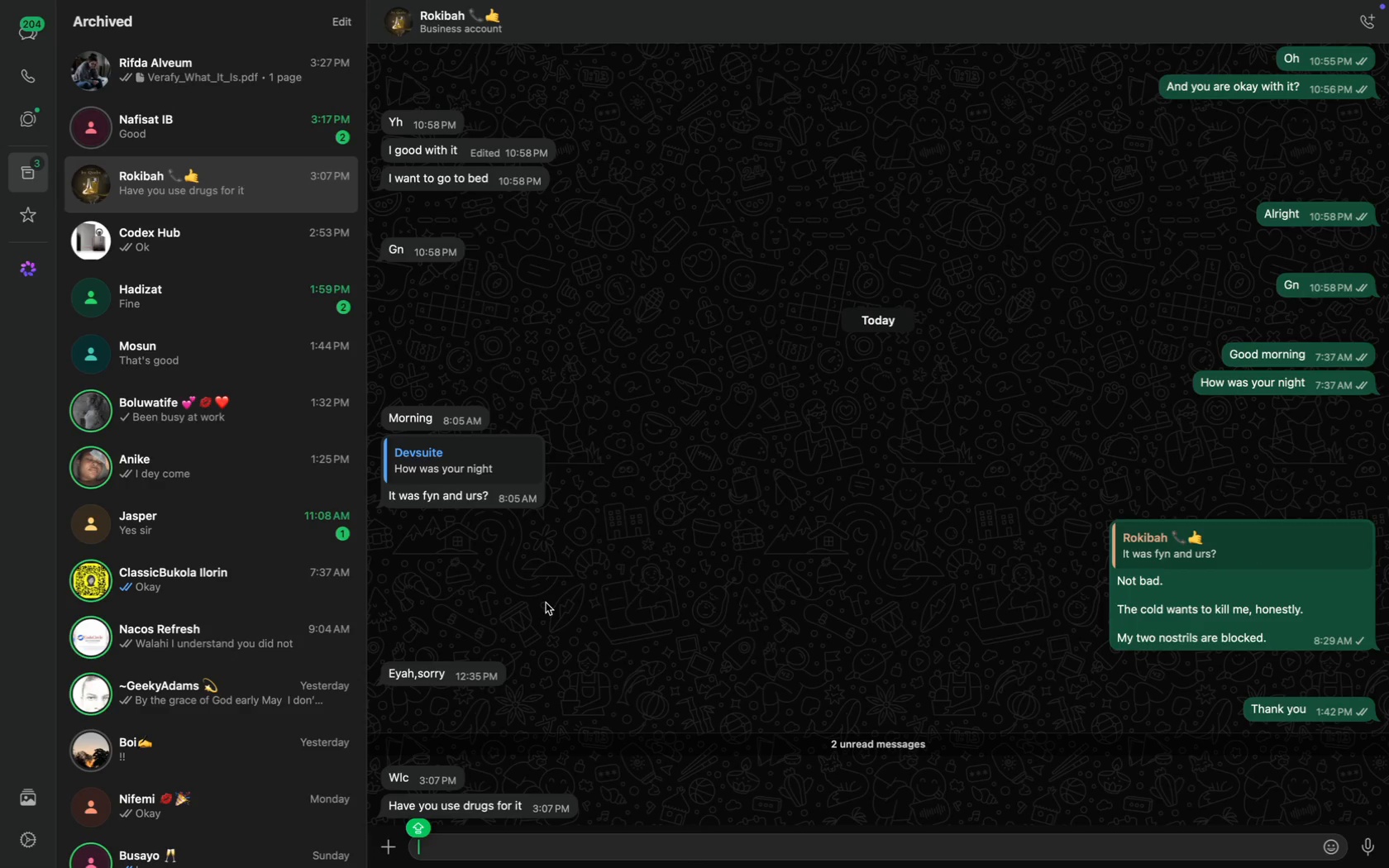 
scroll: coordinate [593, 694], scroll_direction: down, amount: 62.0
 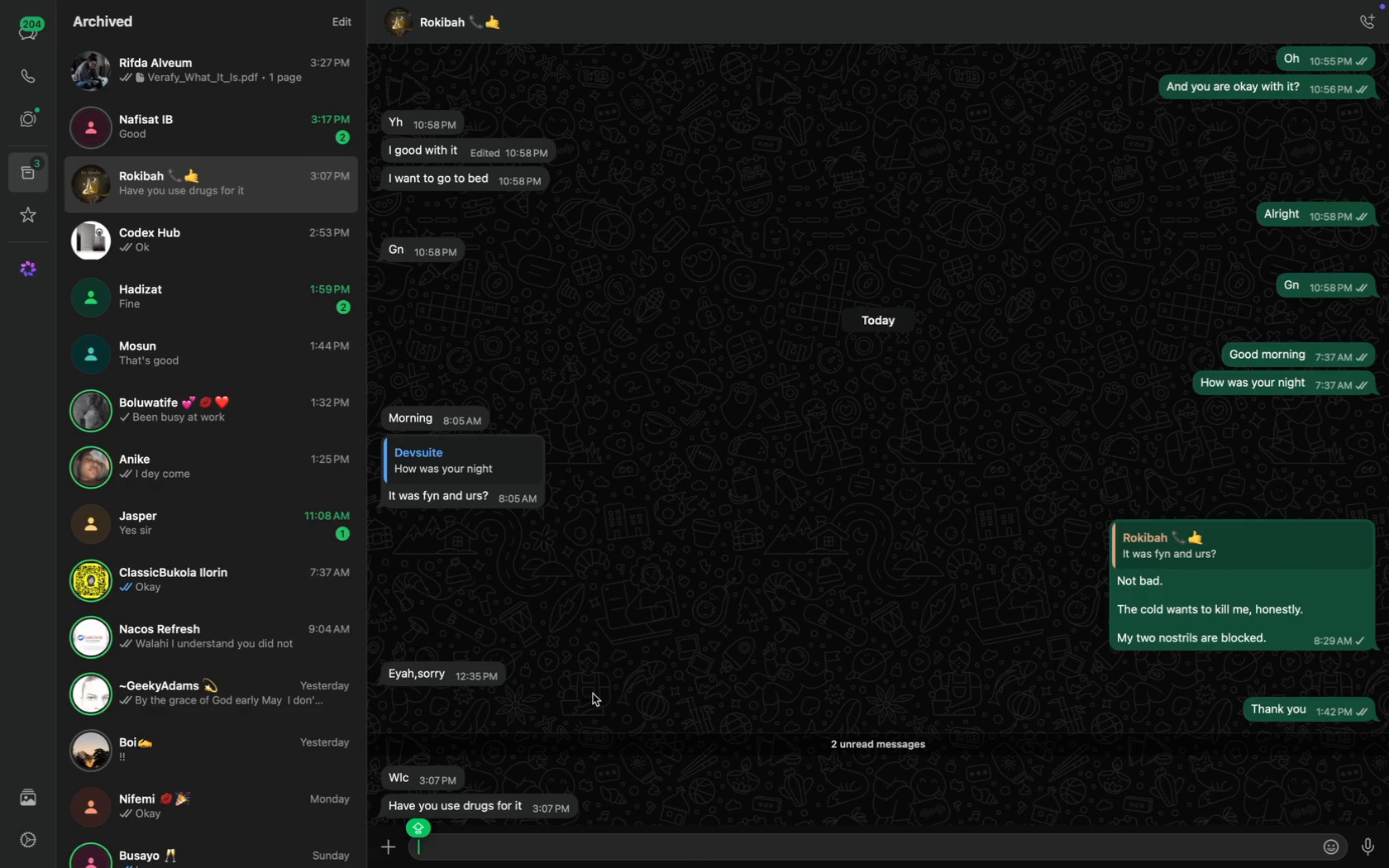 
type(No oo)
 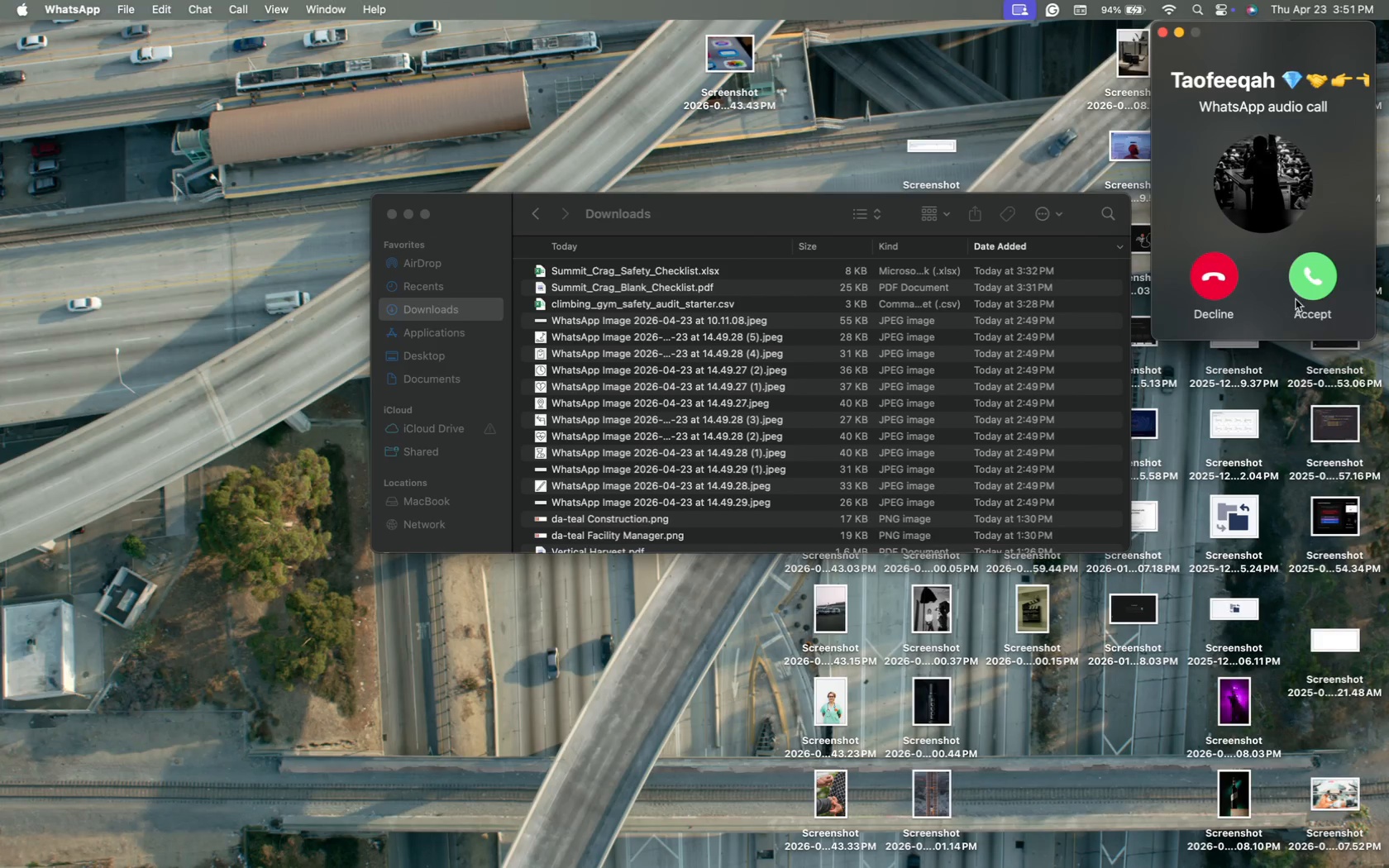 
left_click([1310, 288])
 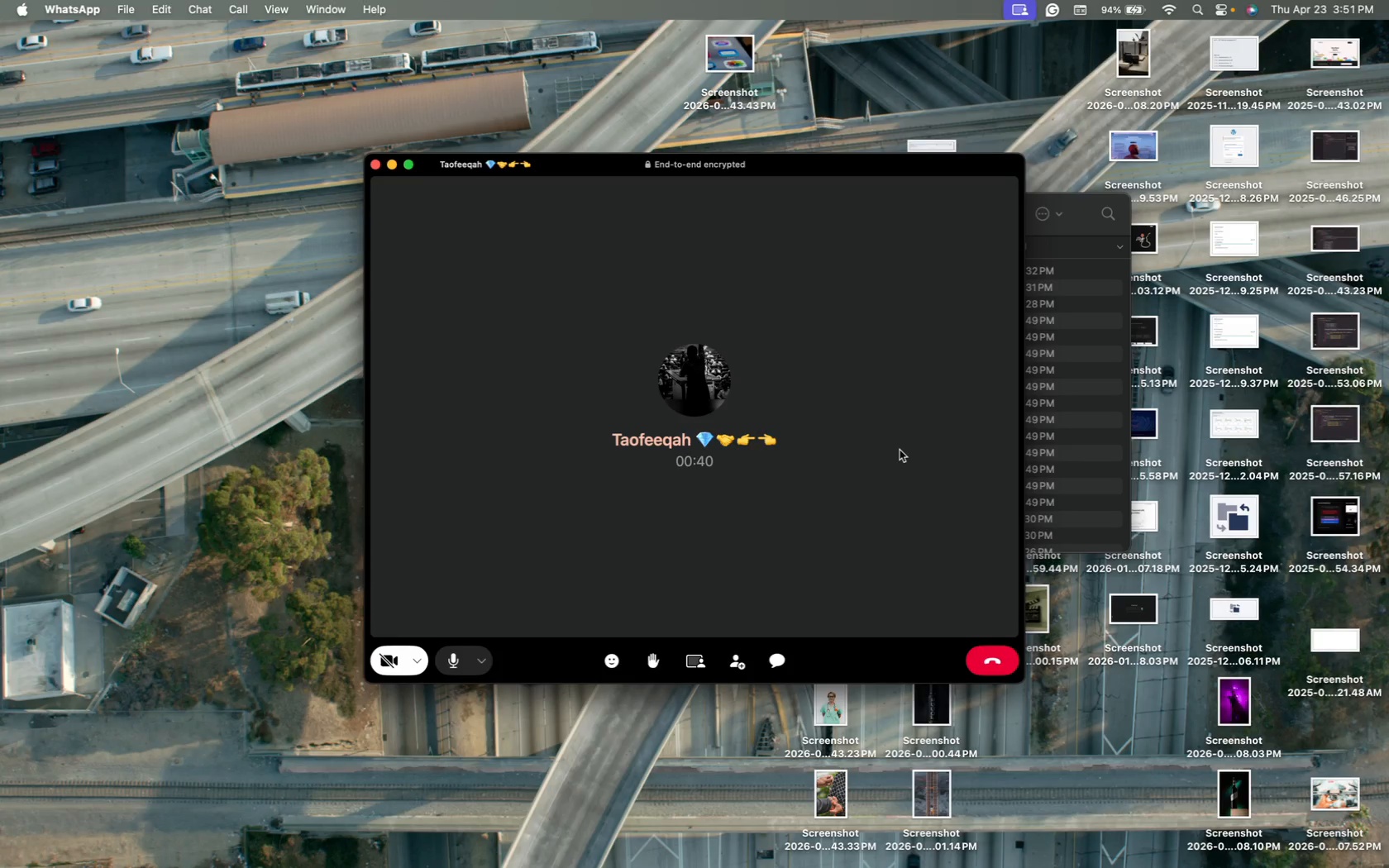 
wait(47.64)
 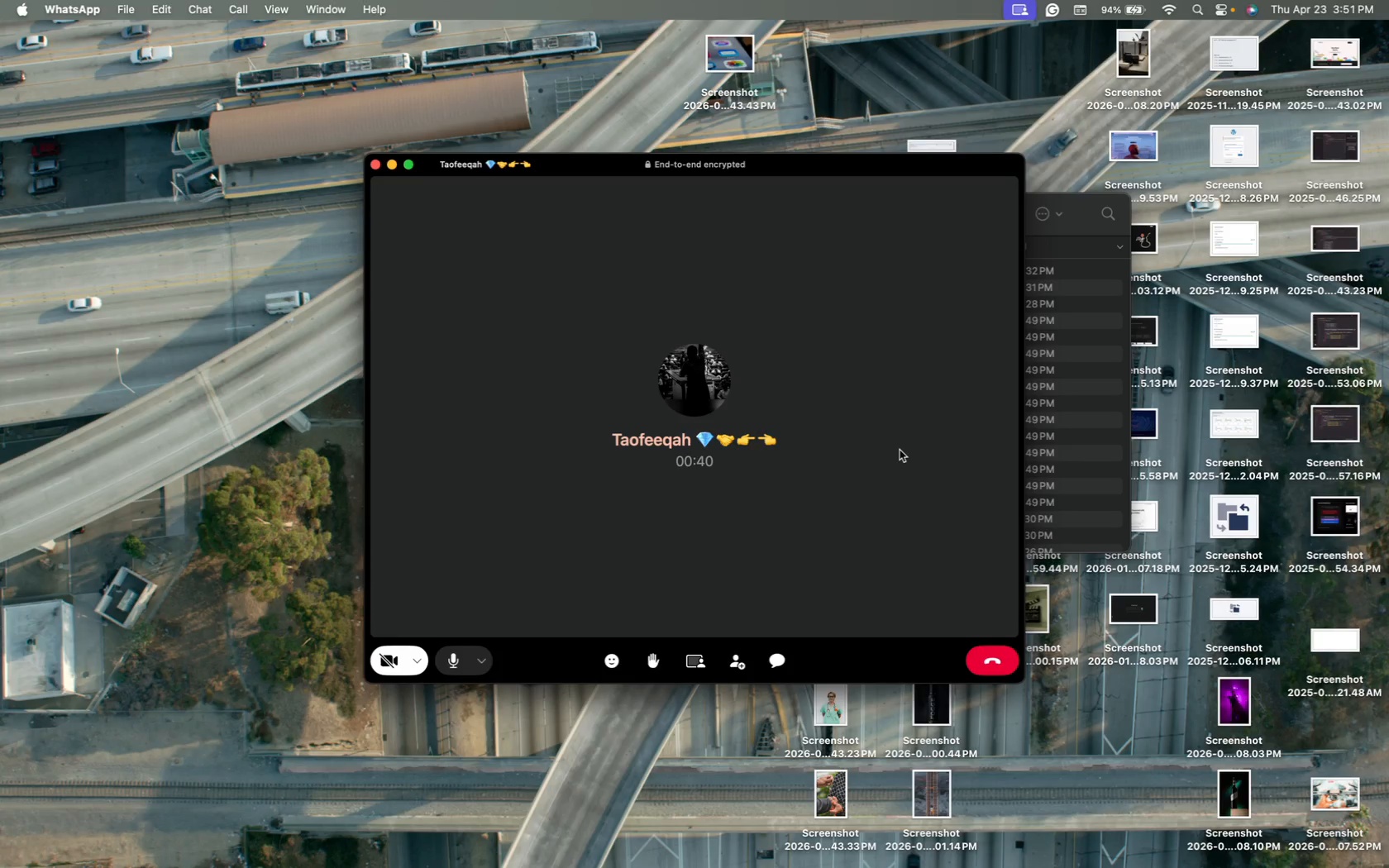 
key(CapsLock)
 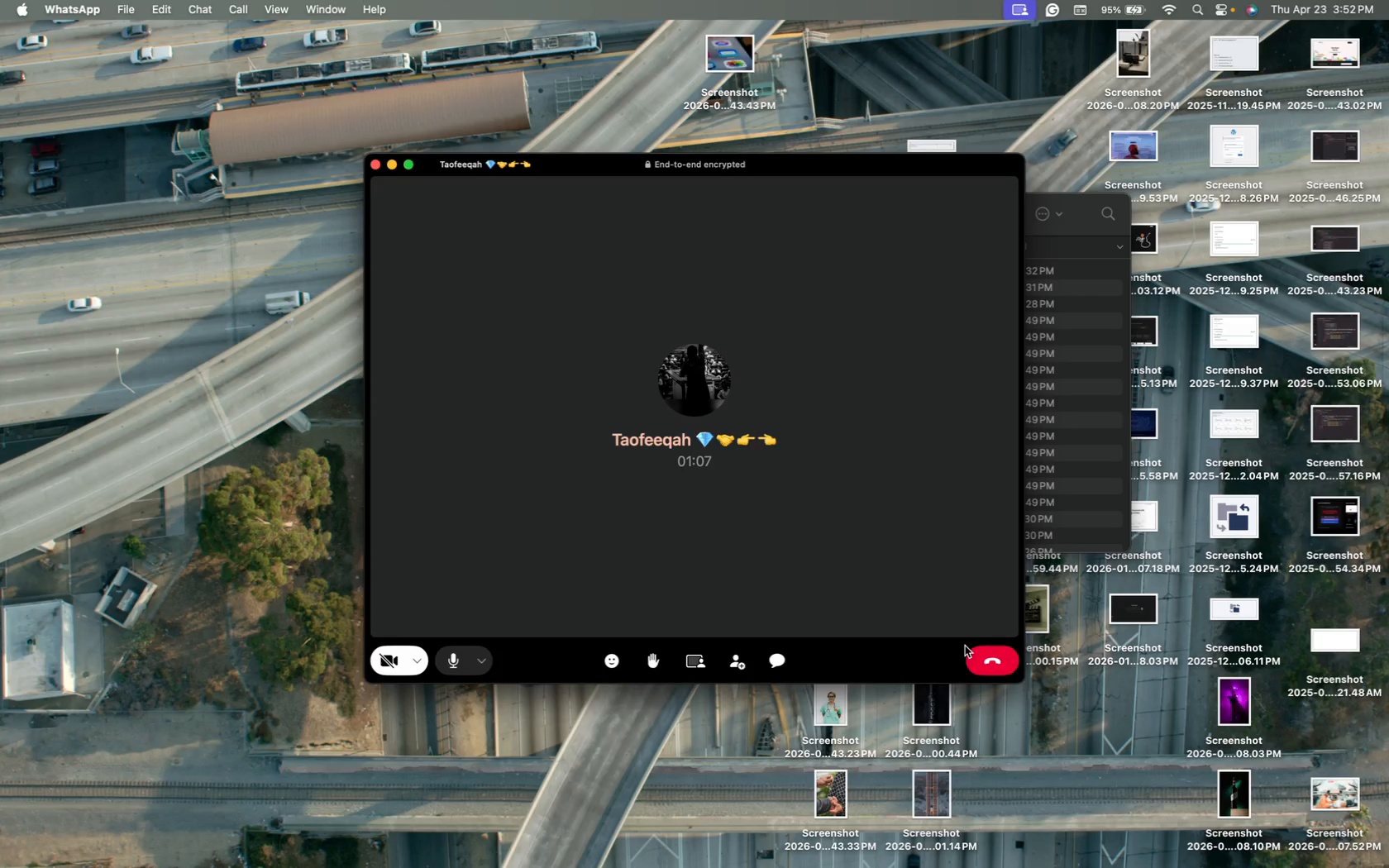 
wait(26.87)
 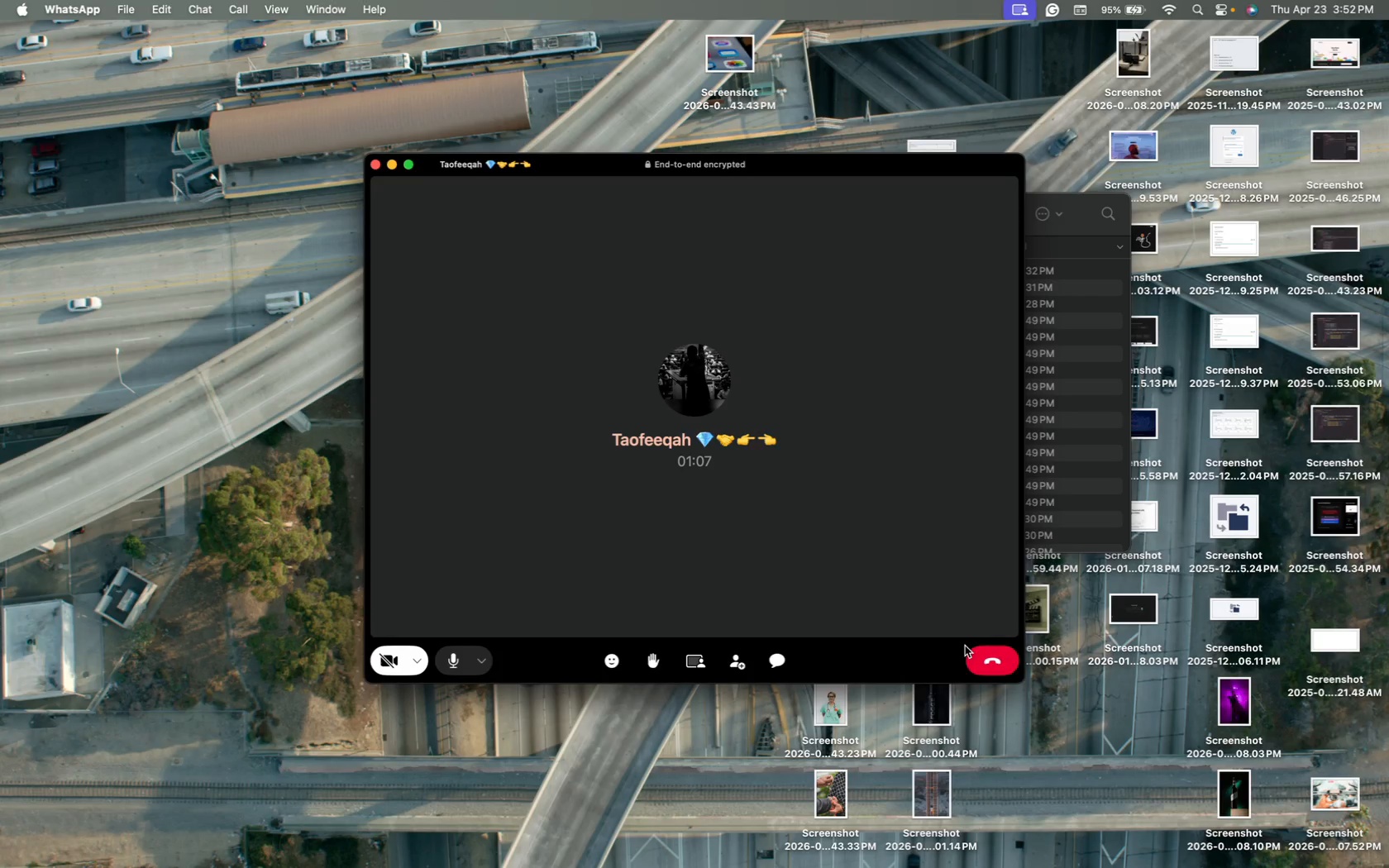 
scroll: coordinate [285, 345], scroll_direction: up, amount: 61.0
 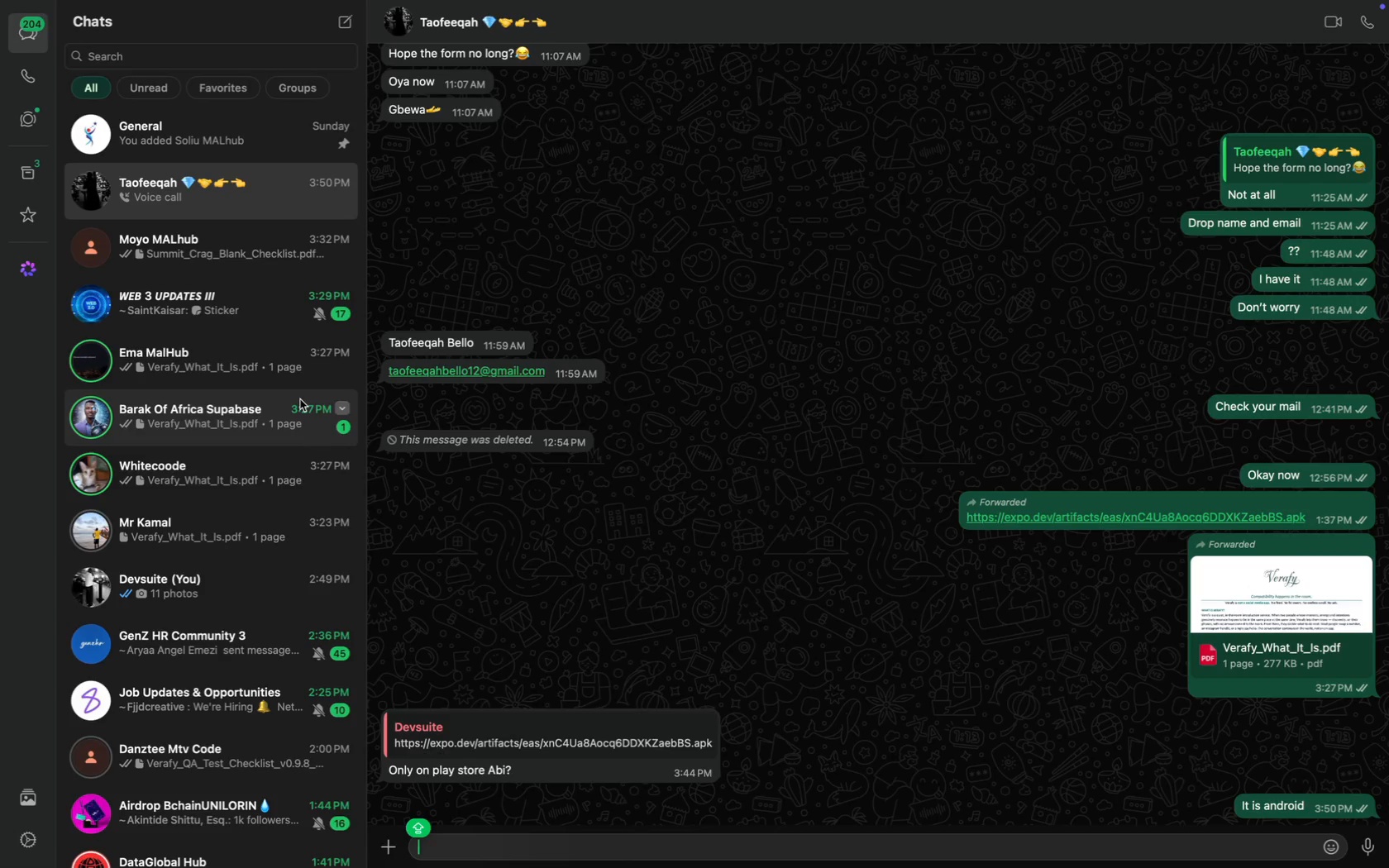 
wait(6.19)
 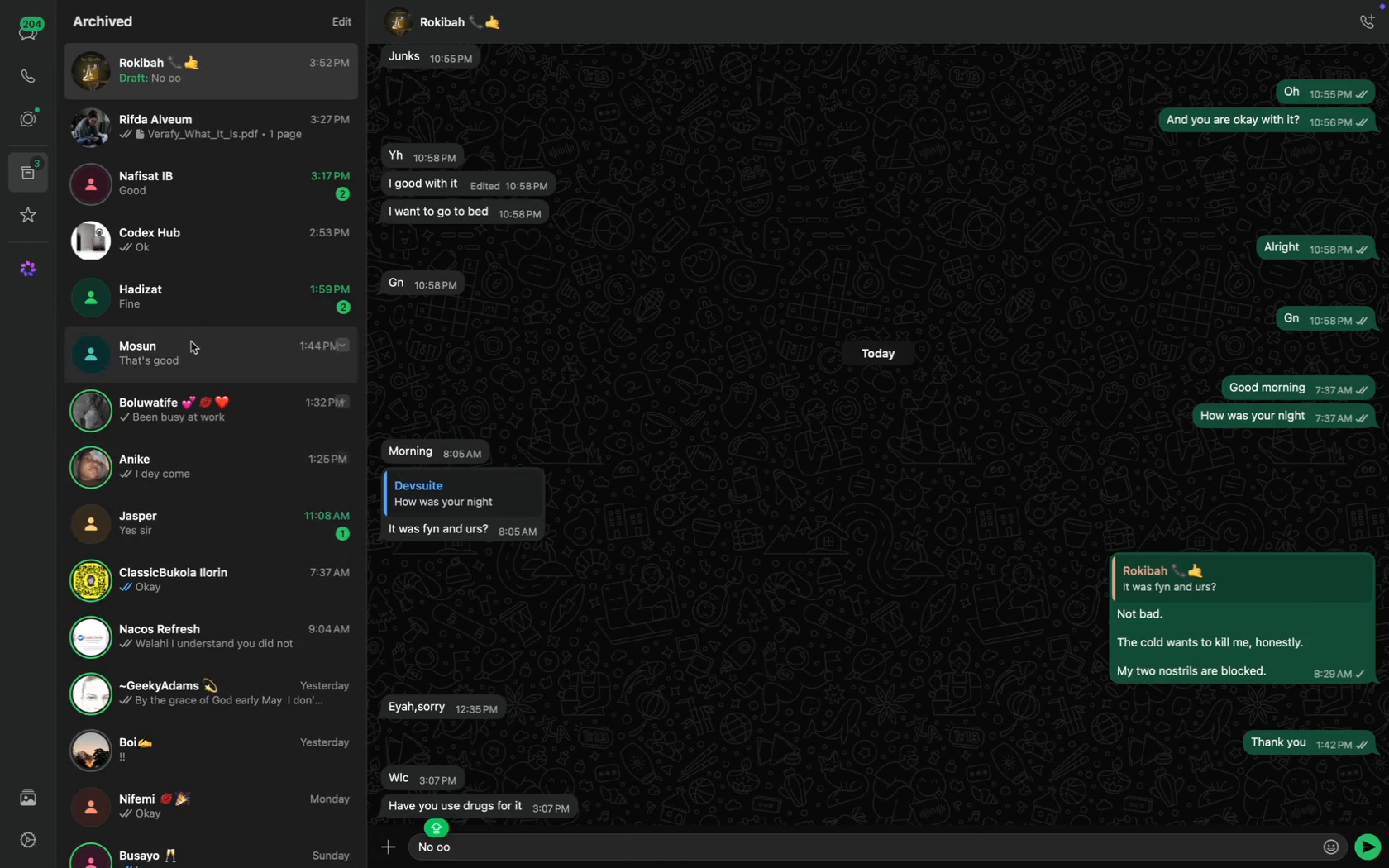 
scroll: coordinate [265, 498], scroll_direction: up, amount: 172.0
 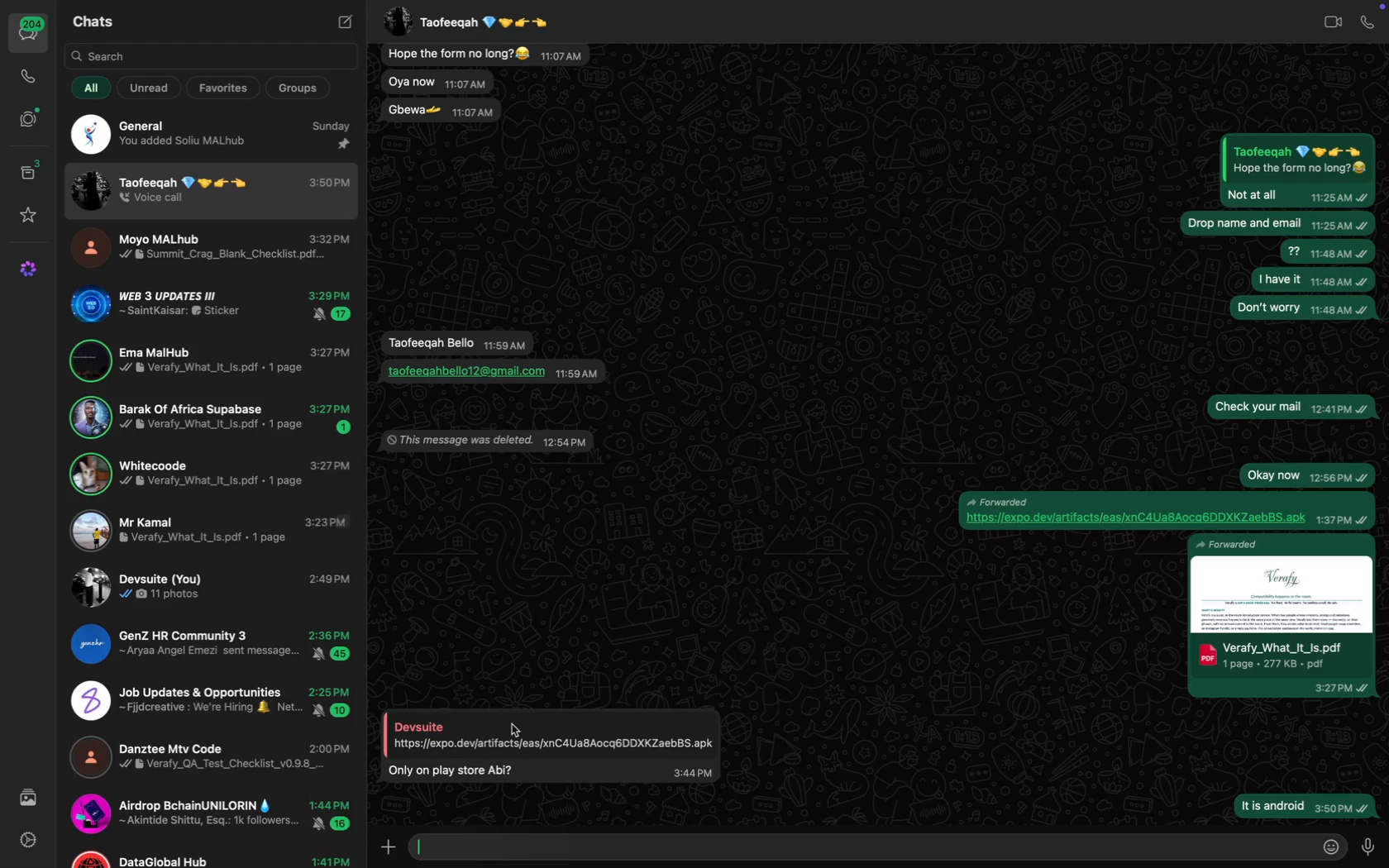 
scroll: coordinate [512, 724], scroll_direction: down, amount: 108.0
 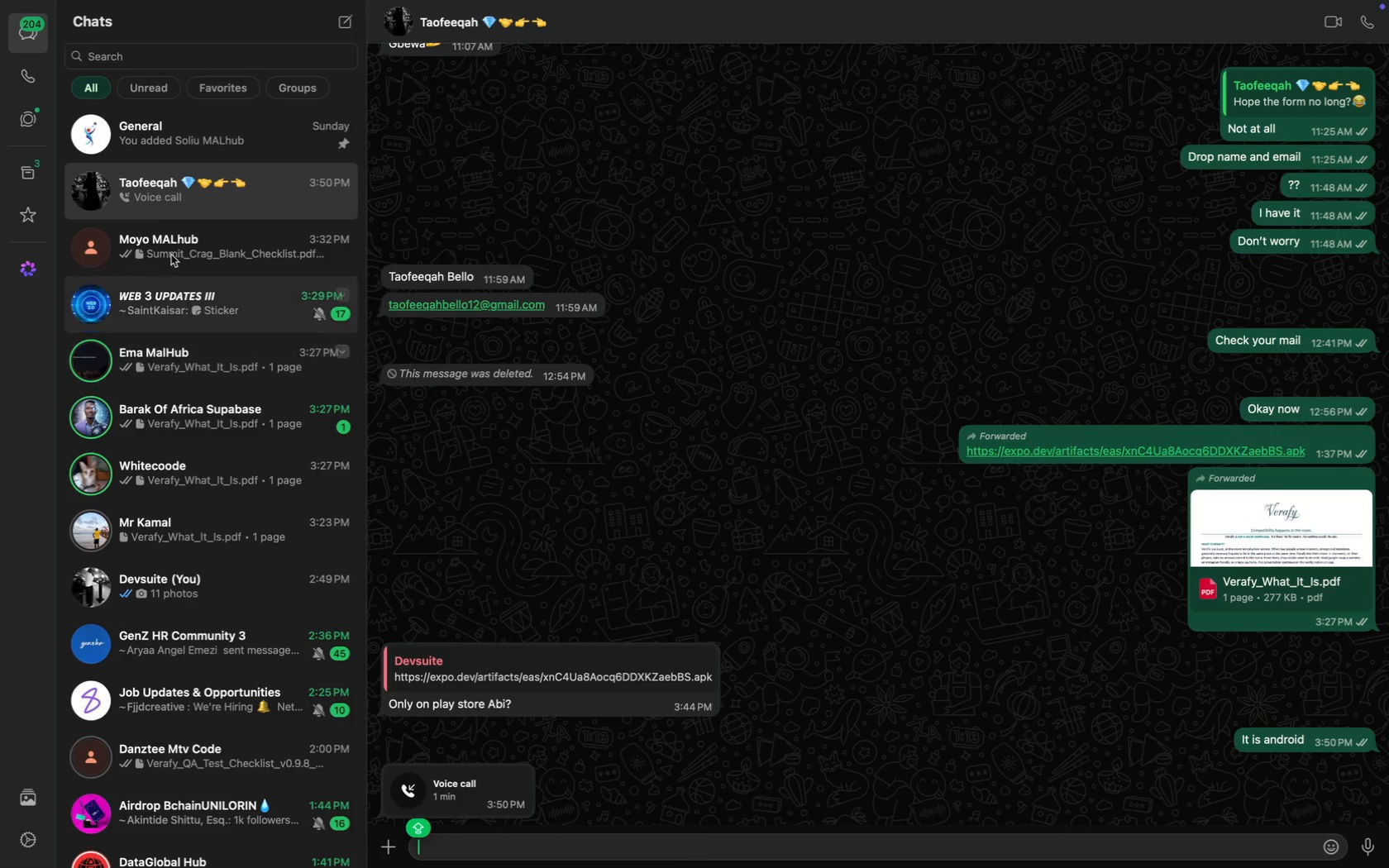 
wait(8.21)
 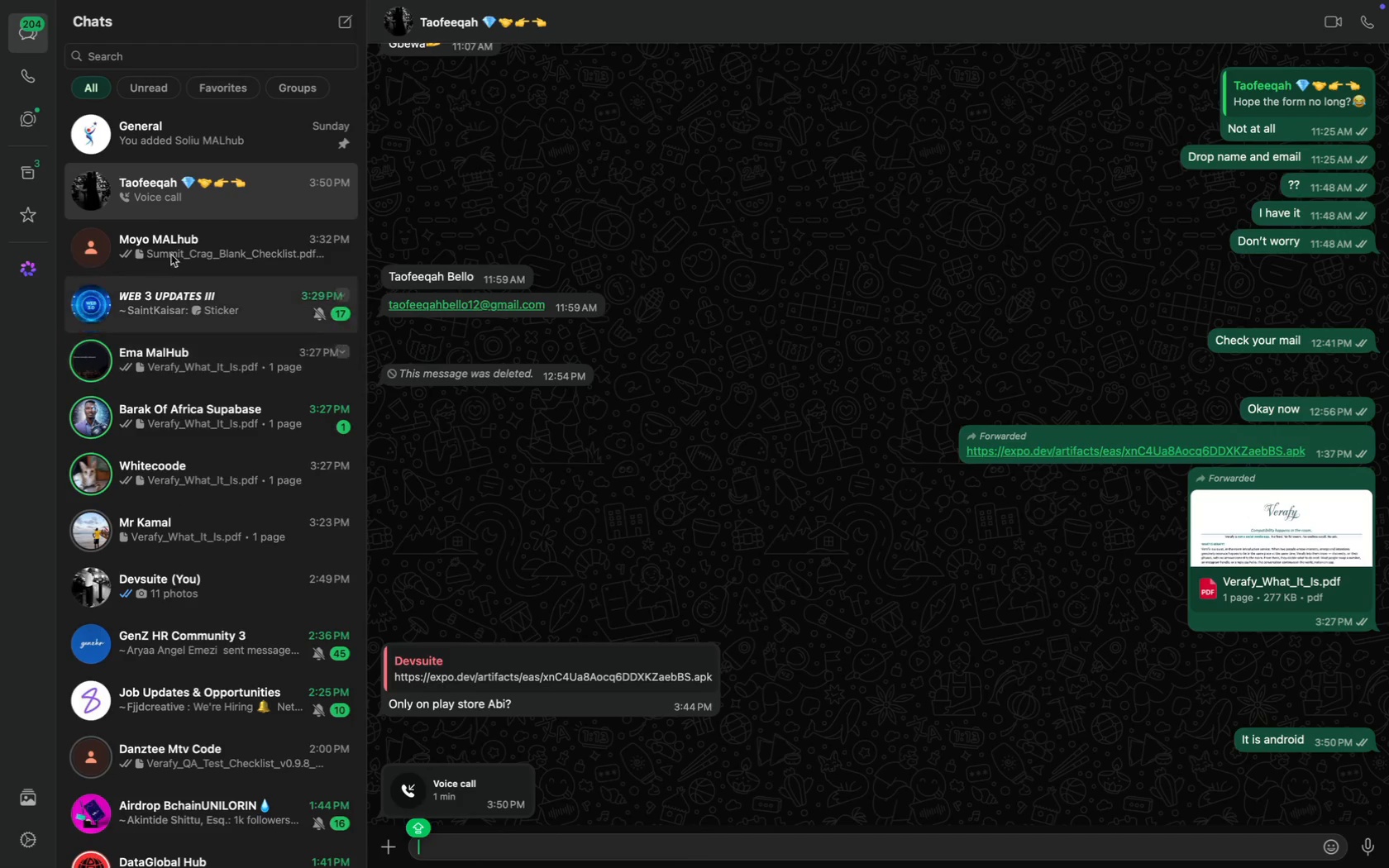 
scroll: coordinate [613, 385], scroll_direction: up, amount: 63.0
 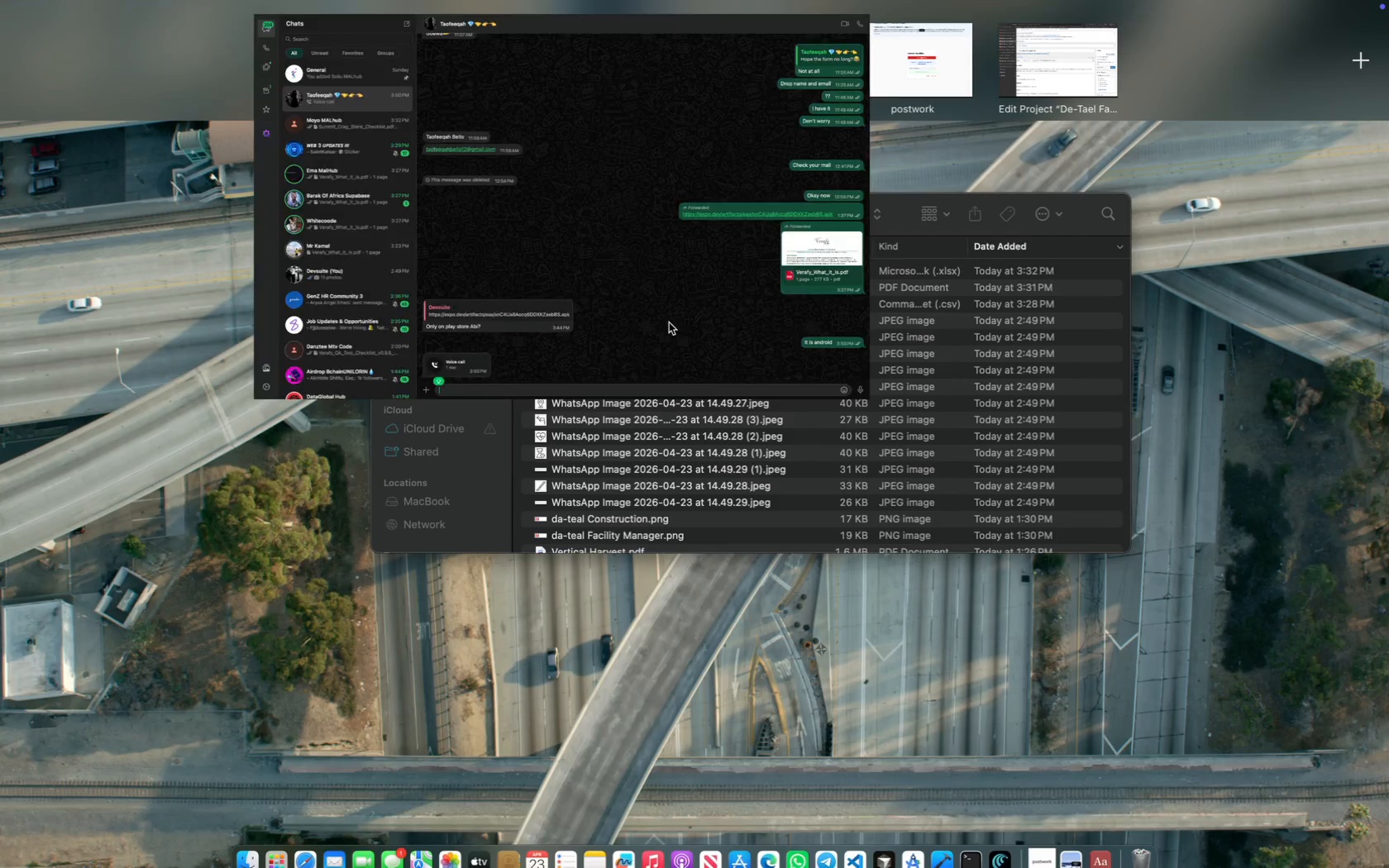 
wait(6.86)
 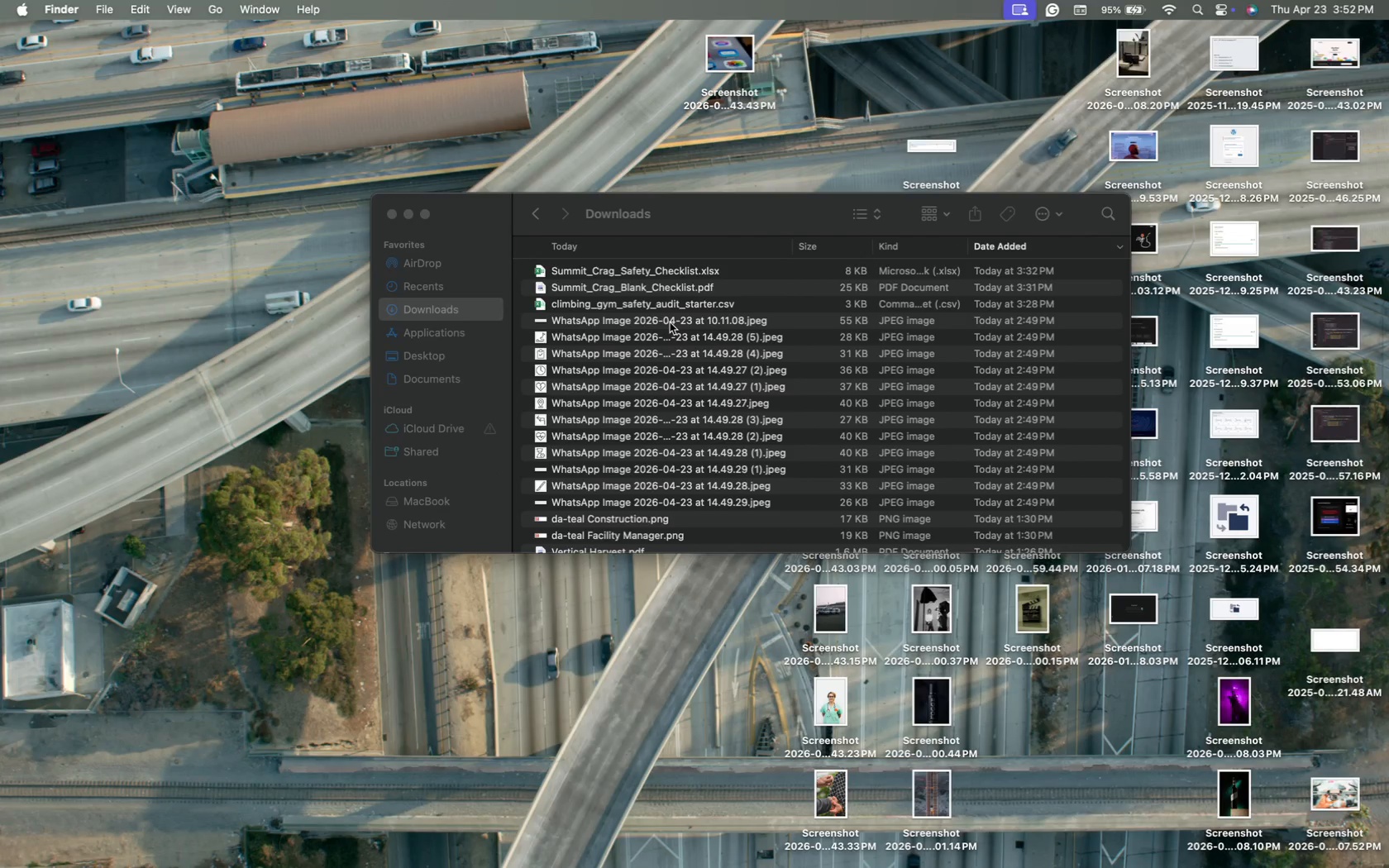 
left_click_drag(start_coordinate=[492, 69], to_coordinate=[945, 96])
 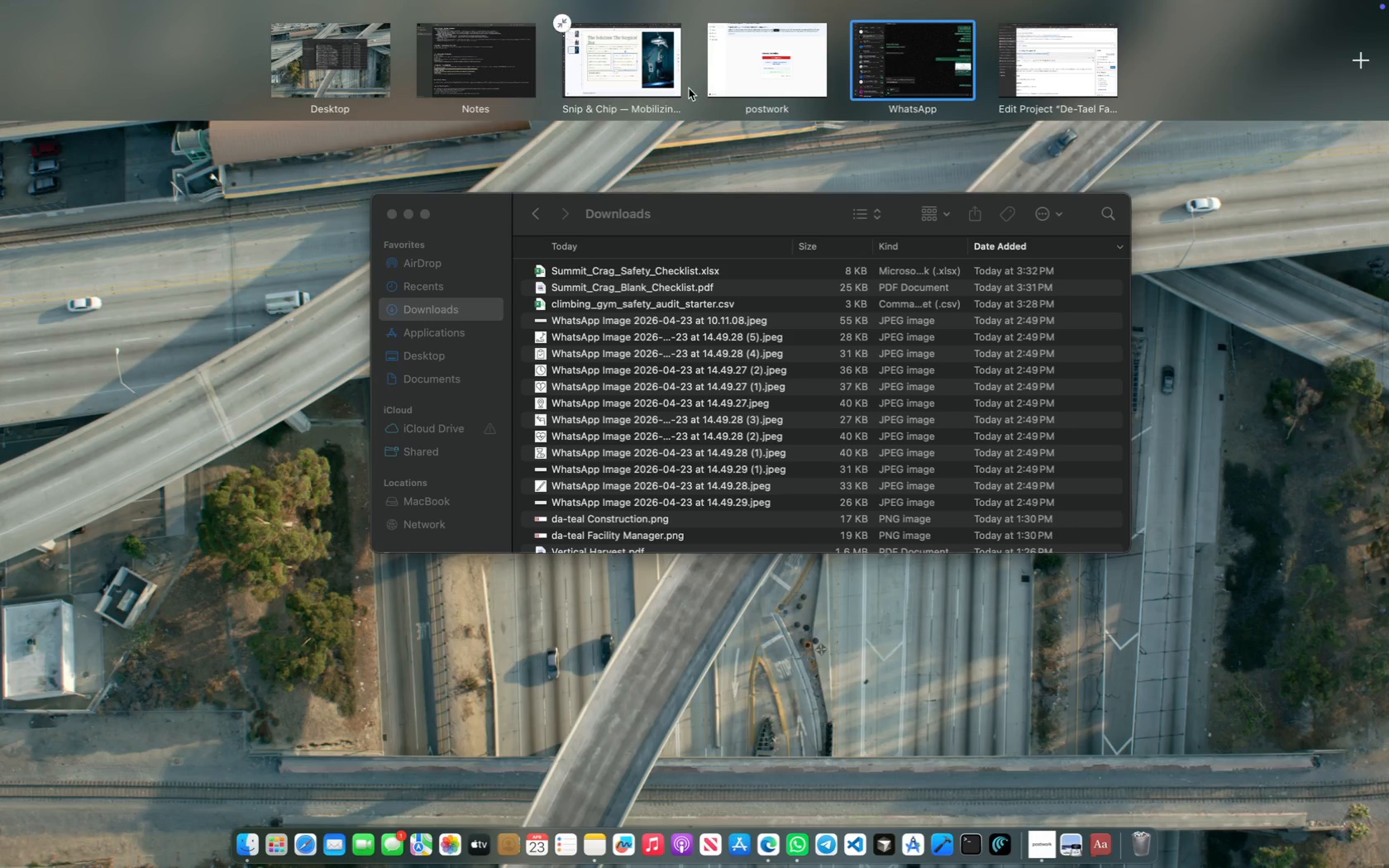 
left_click([610, 66])
 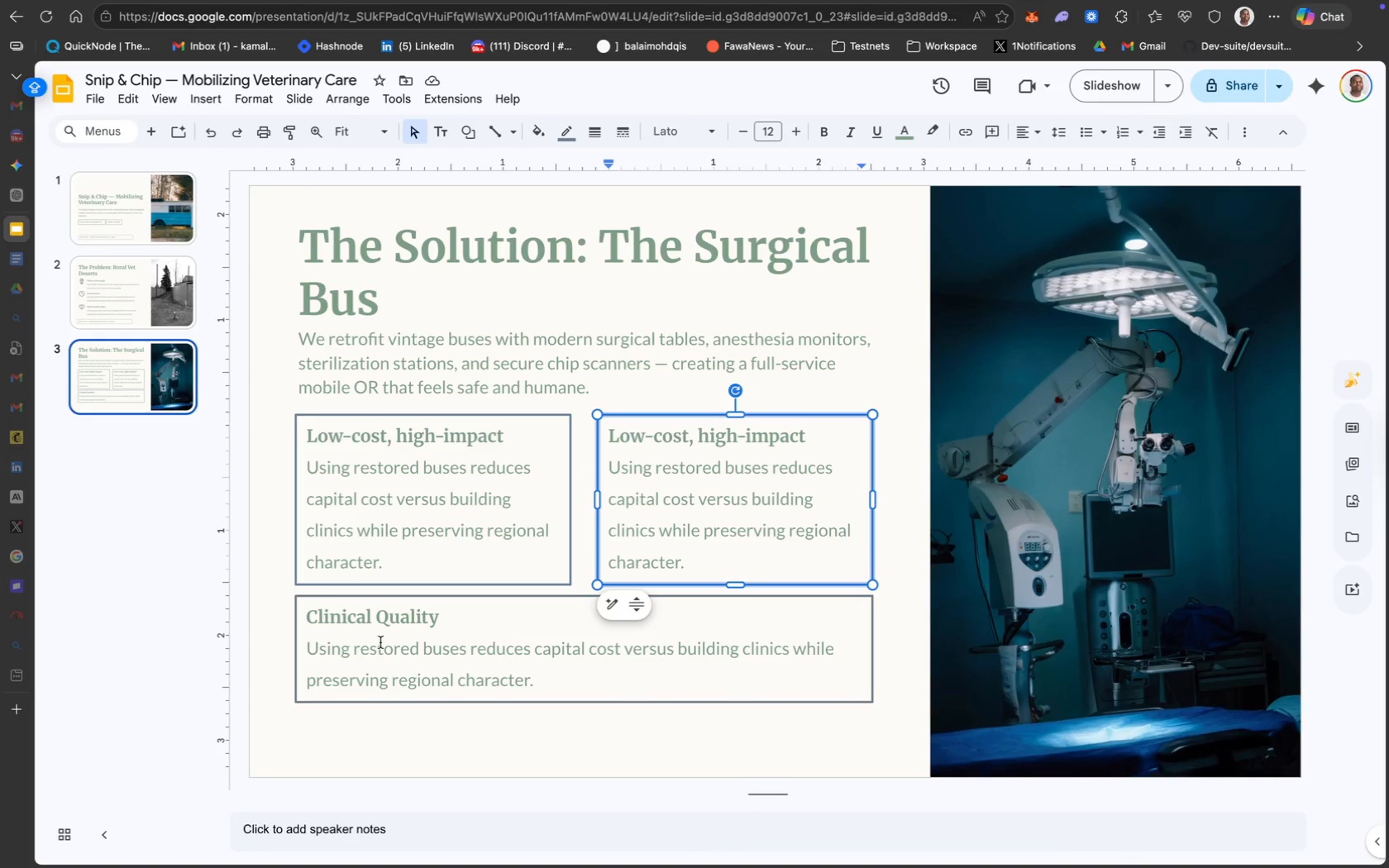 
left_click([113, 305])
 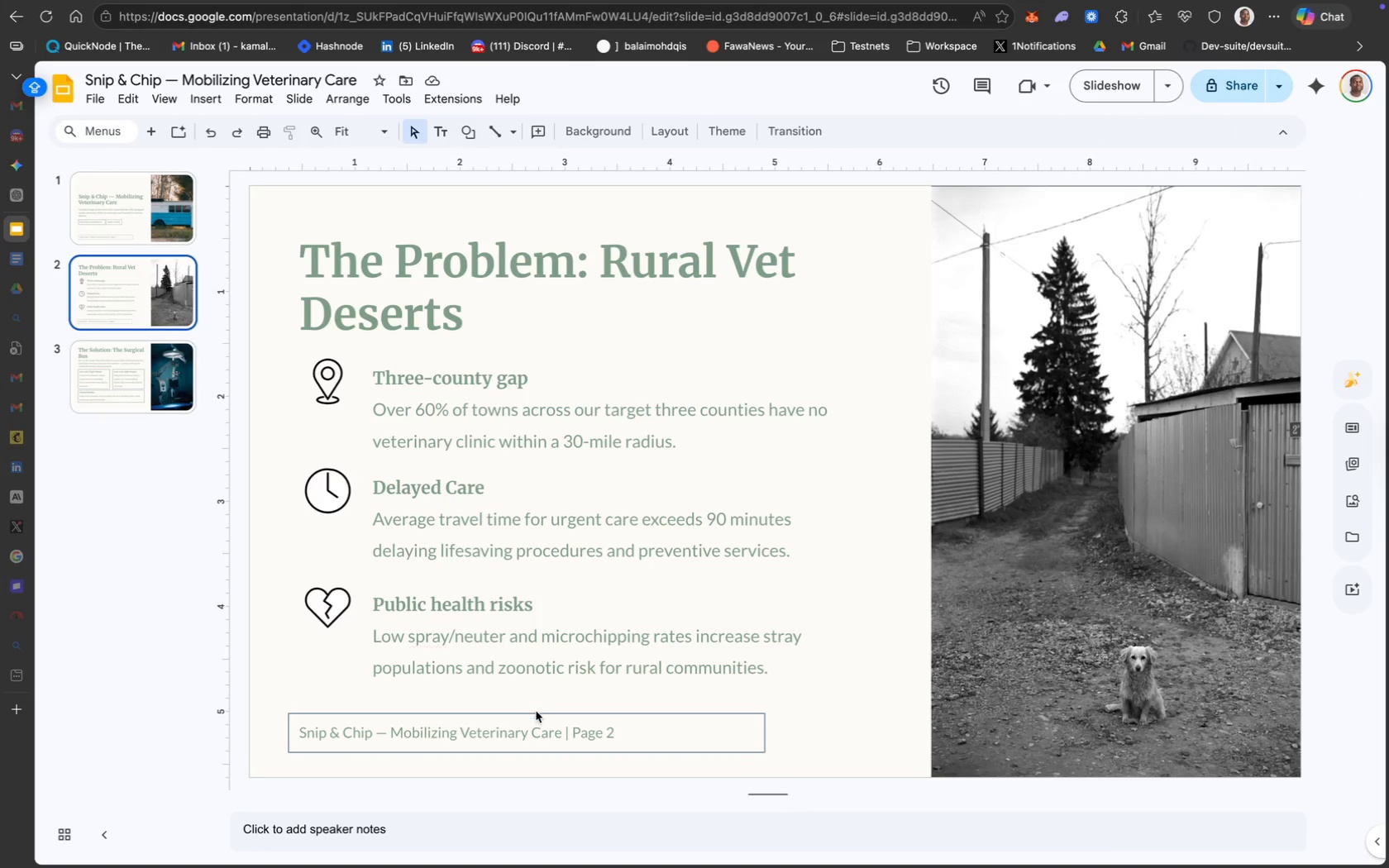 
left_click([547, 718])
 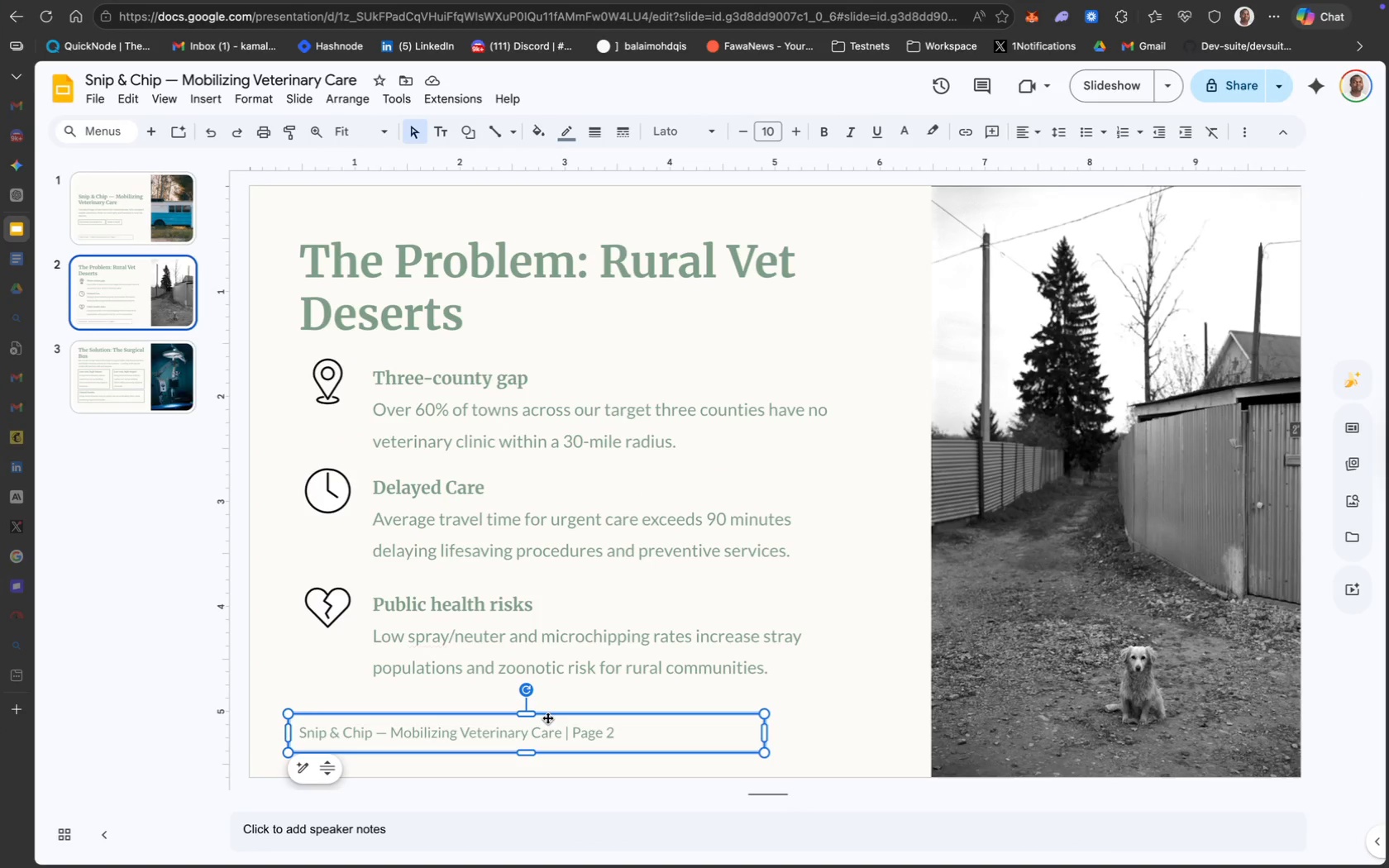 
key(Meta+C)
 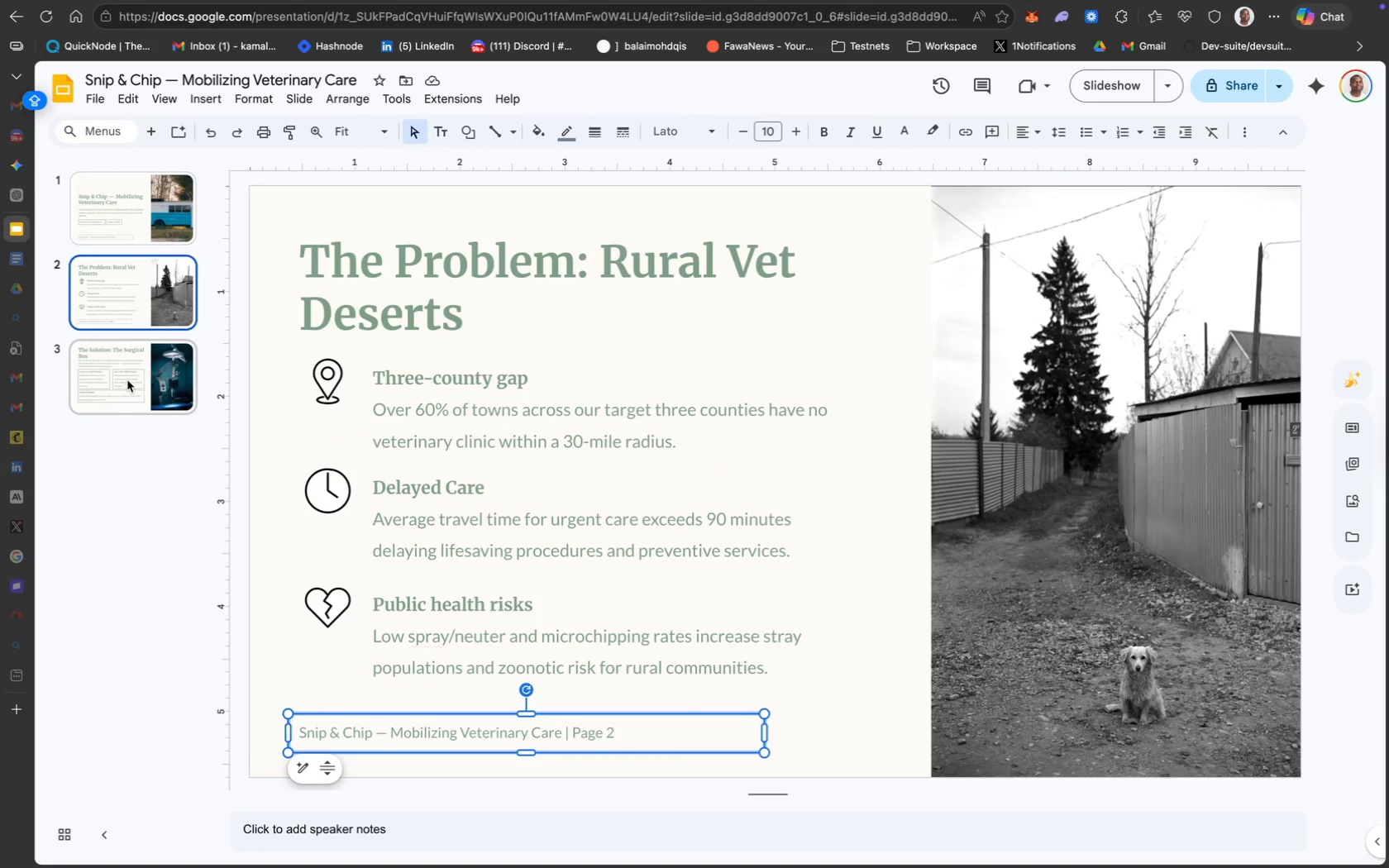 
left_click([125, 379])
 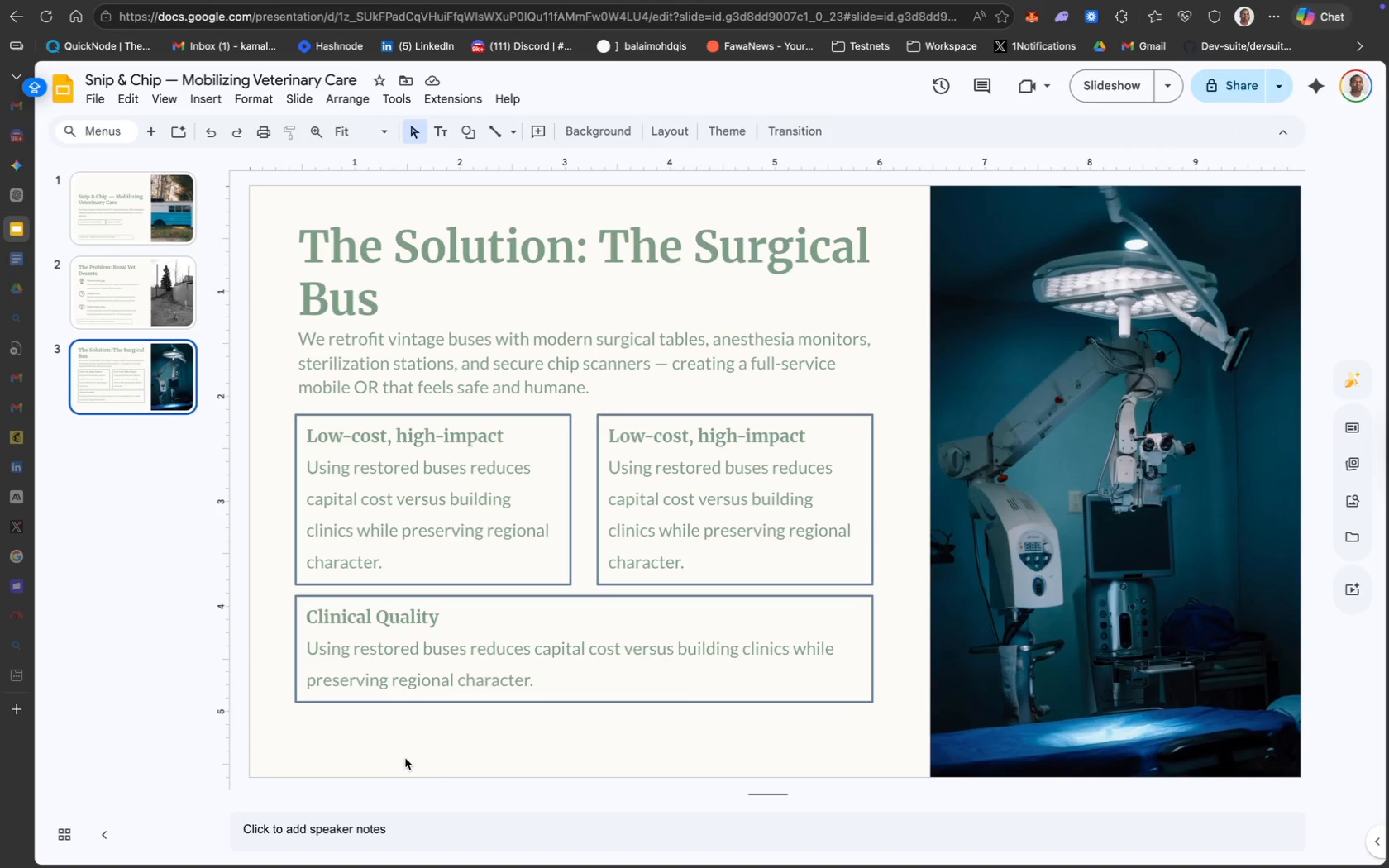 
key(Meta+V)
 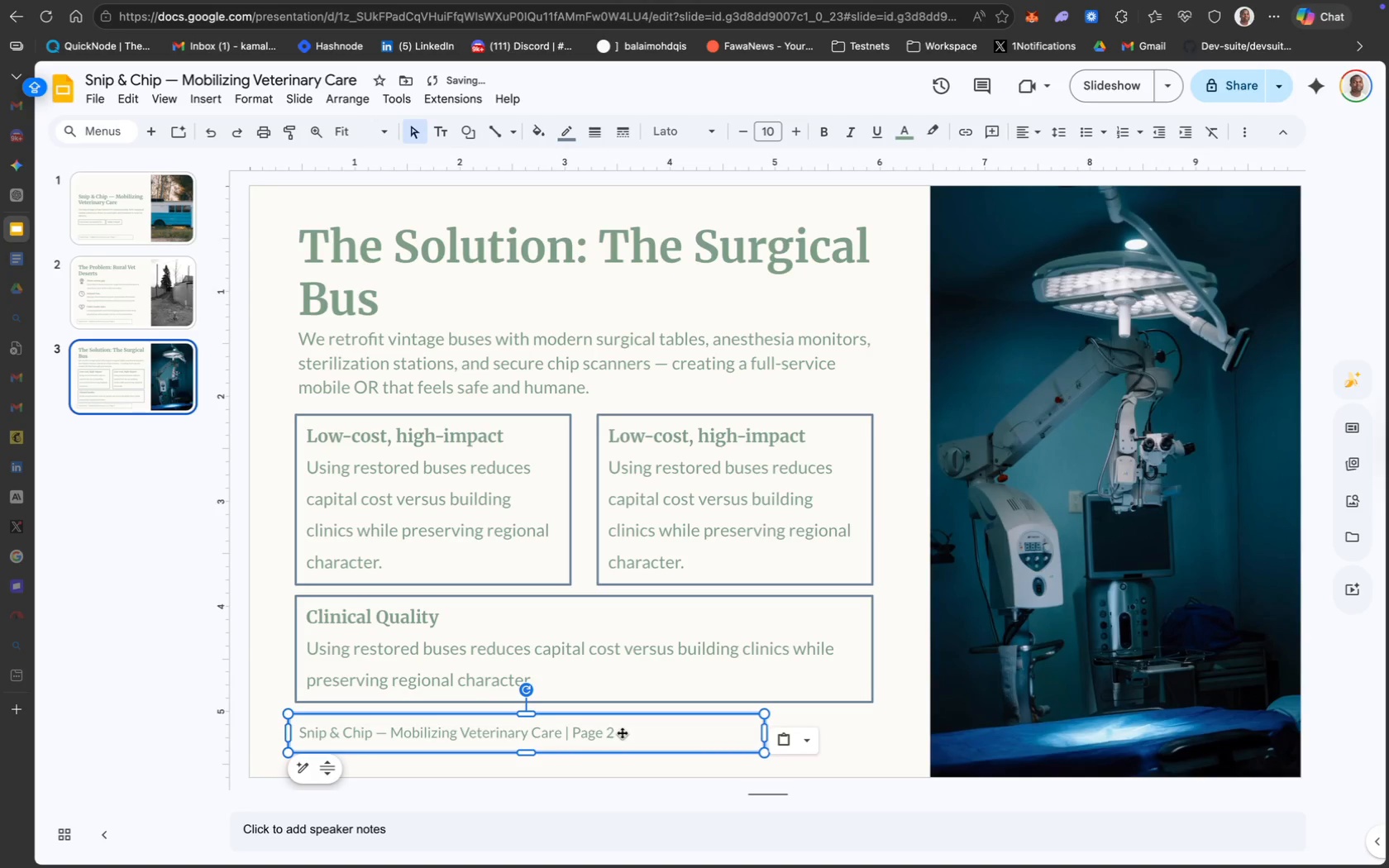 
left_click([609, 731])
 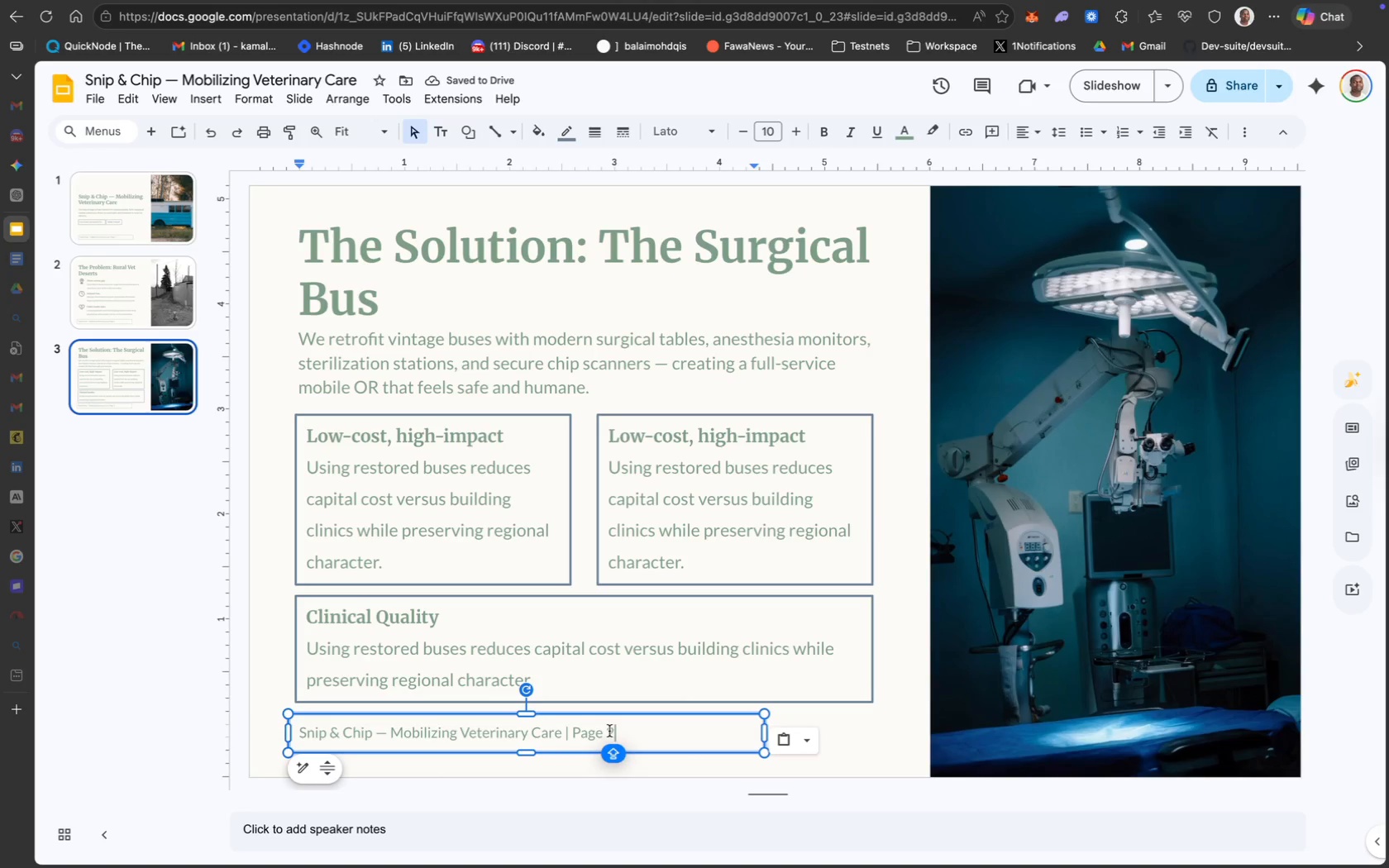 
key(Backspace)
 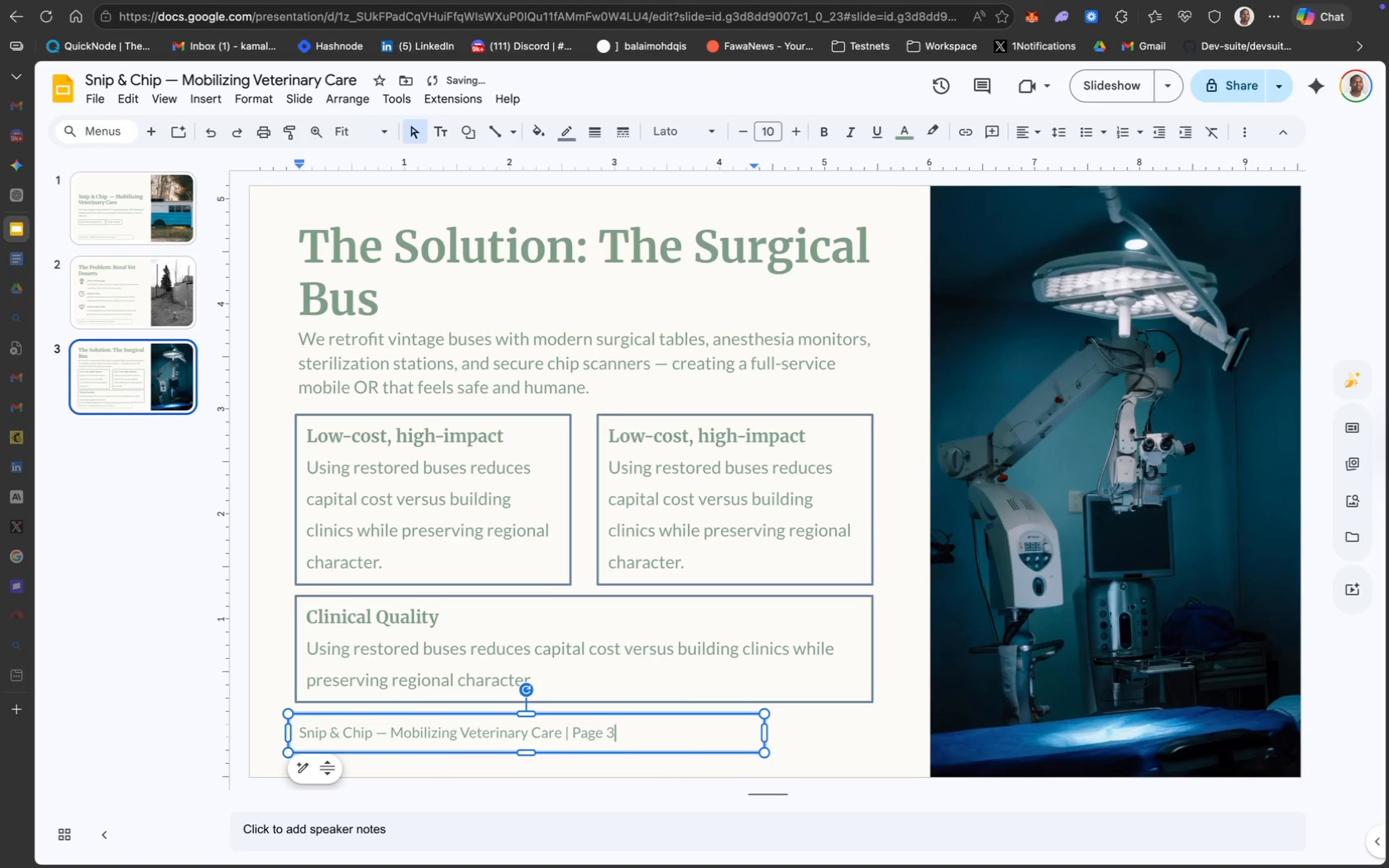 
key(3)
 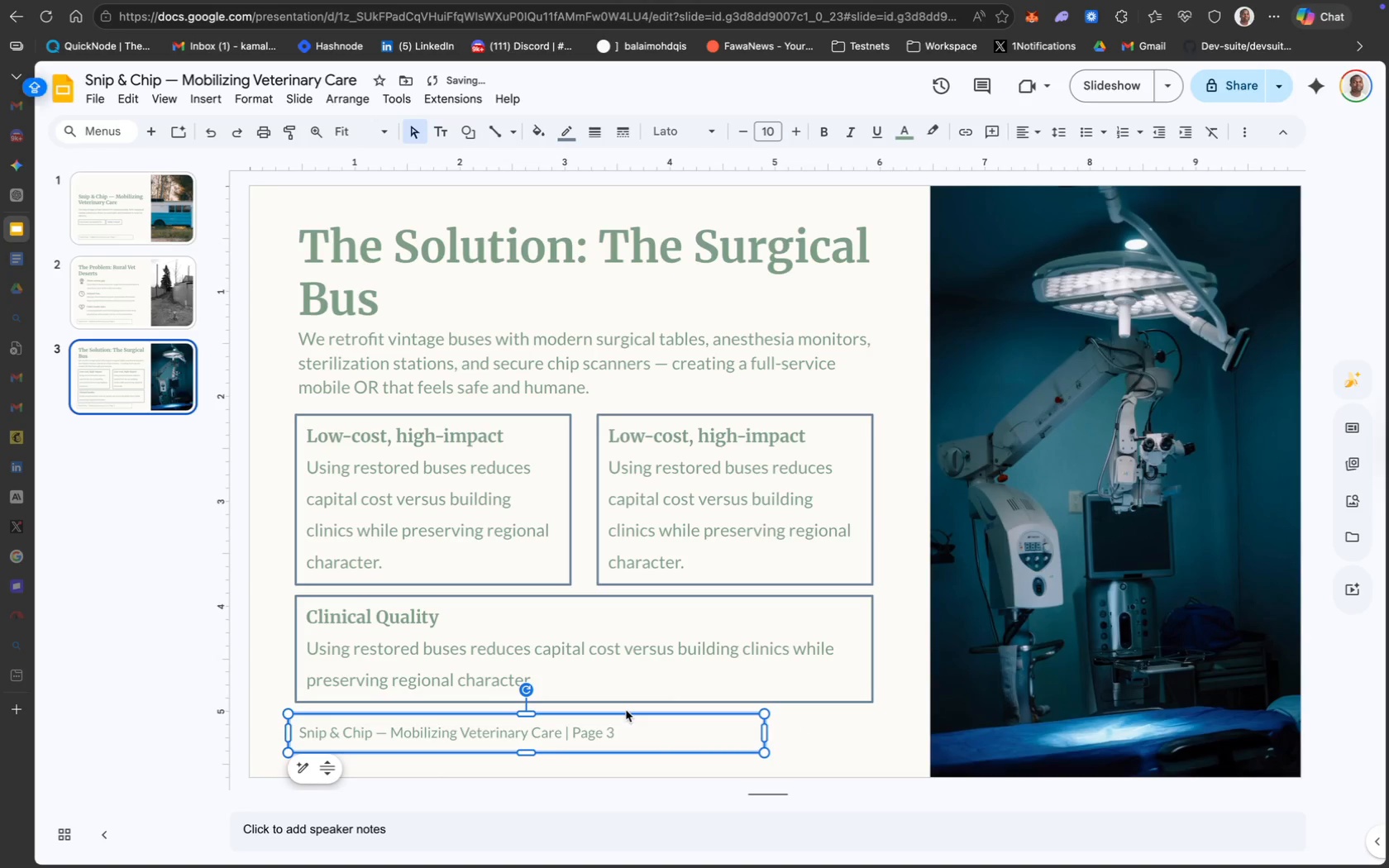 
left_click([785, 736])
 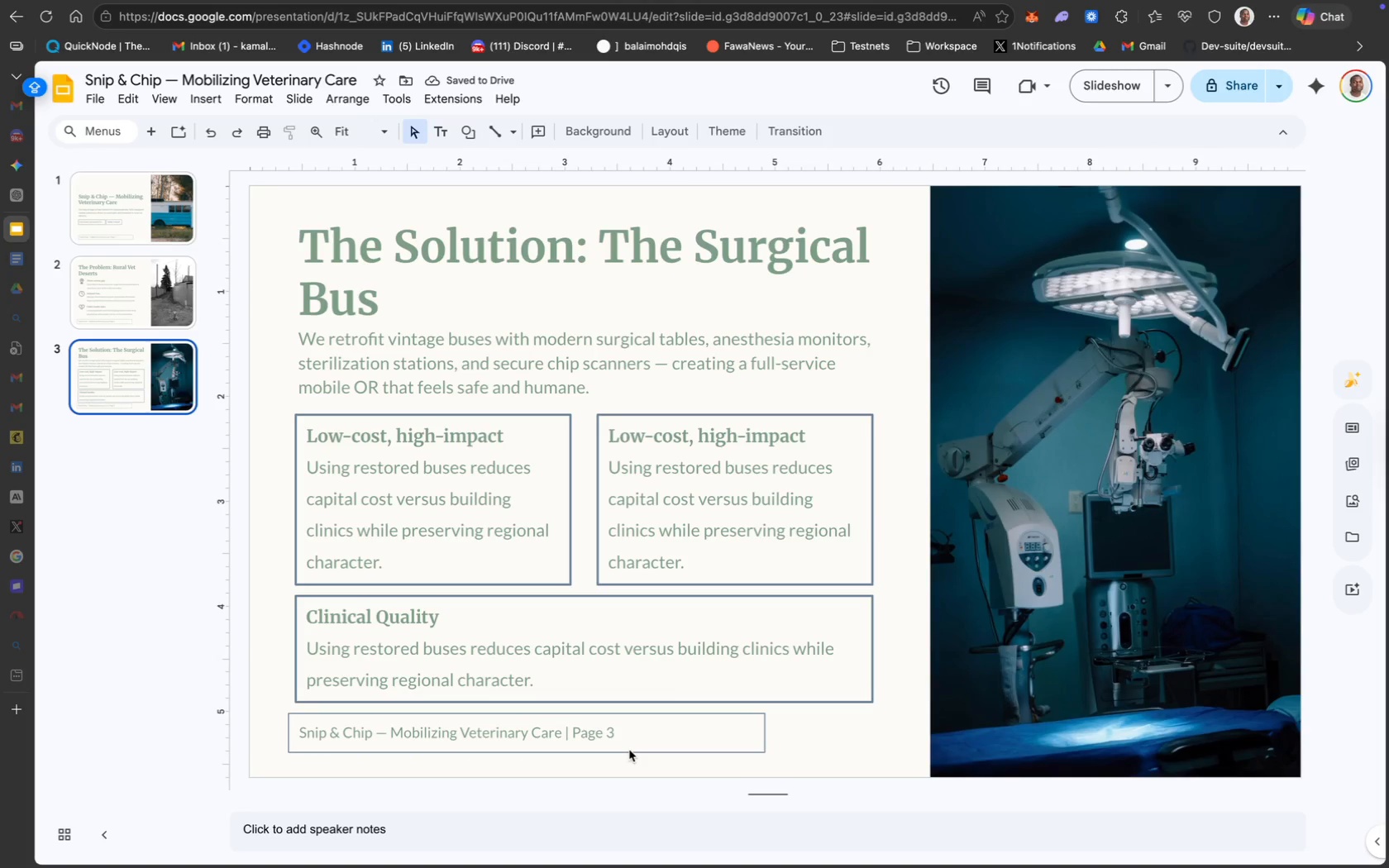 
left_click_drag(start_coordinate=[629, 751], to_coordinate=[637, 760])
 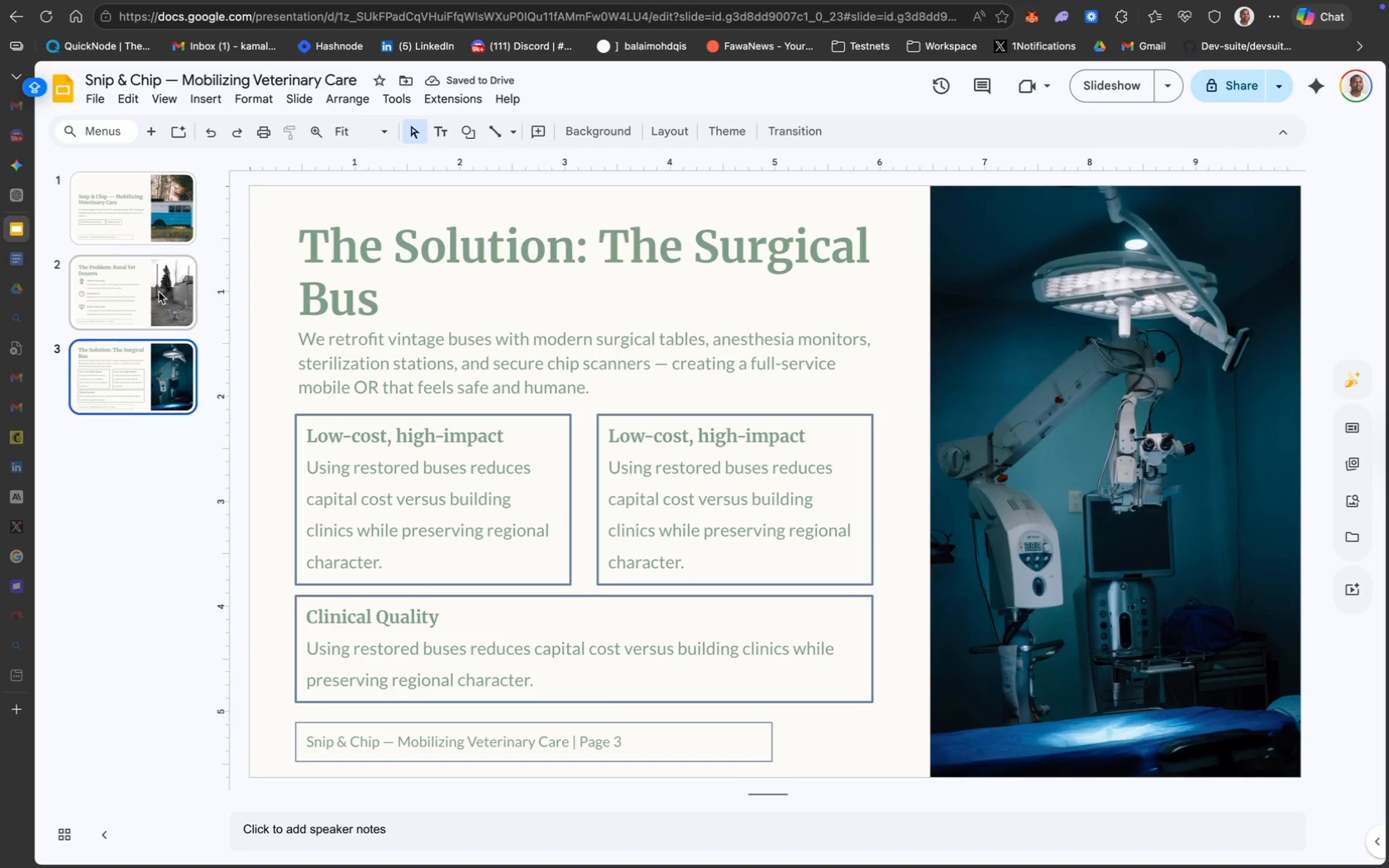 
wait(8.16)
 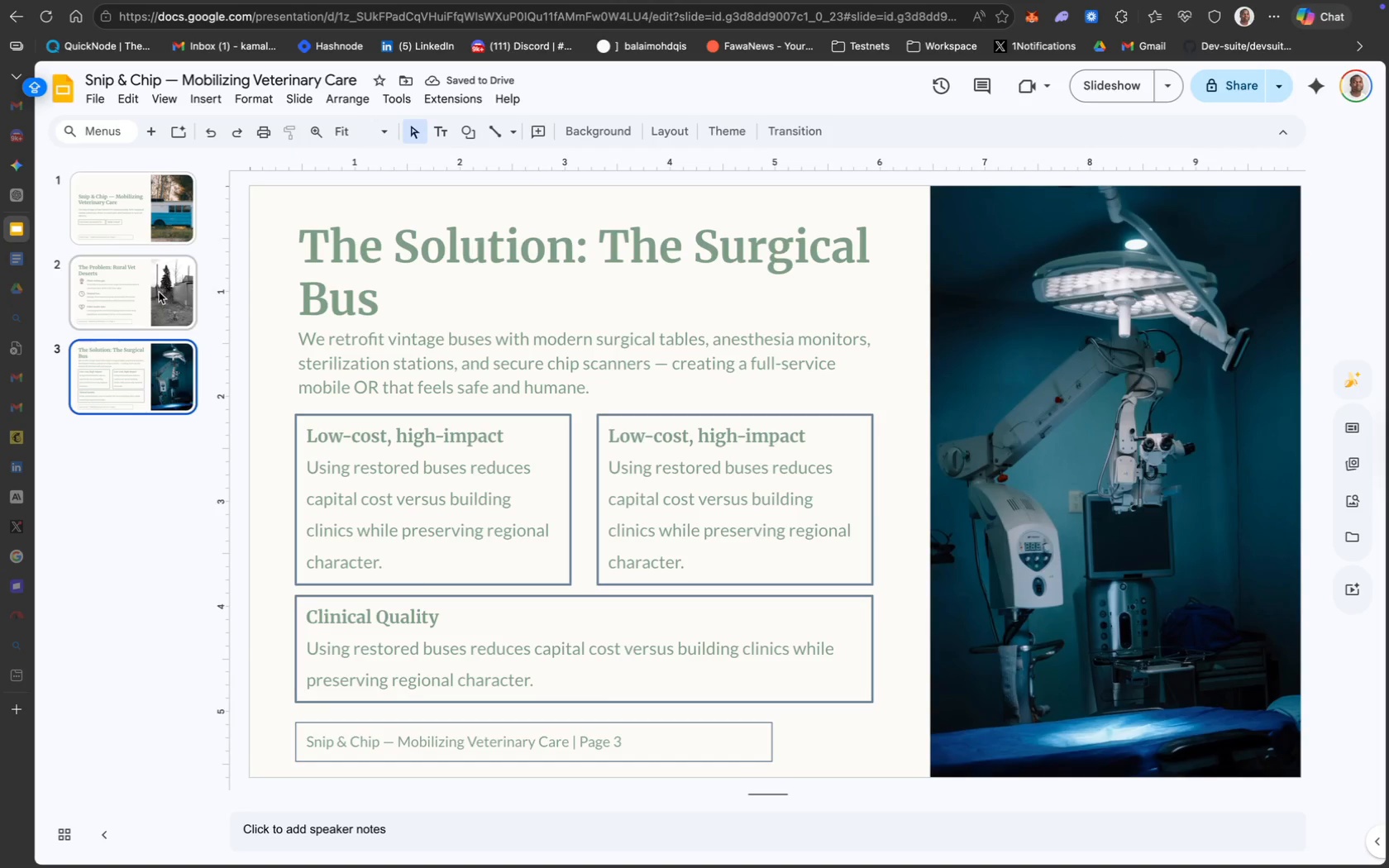 
left_click([124, 317])
 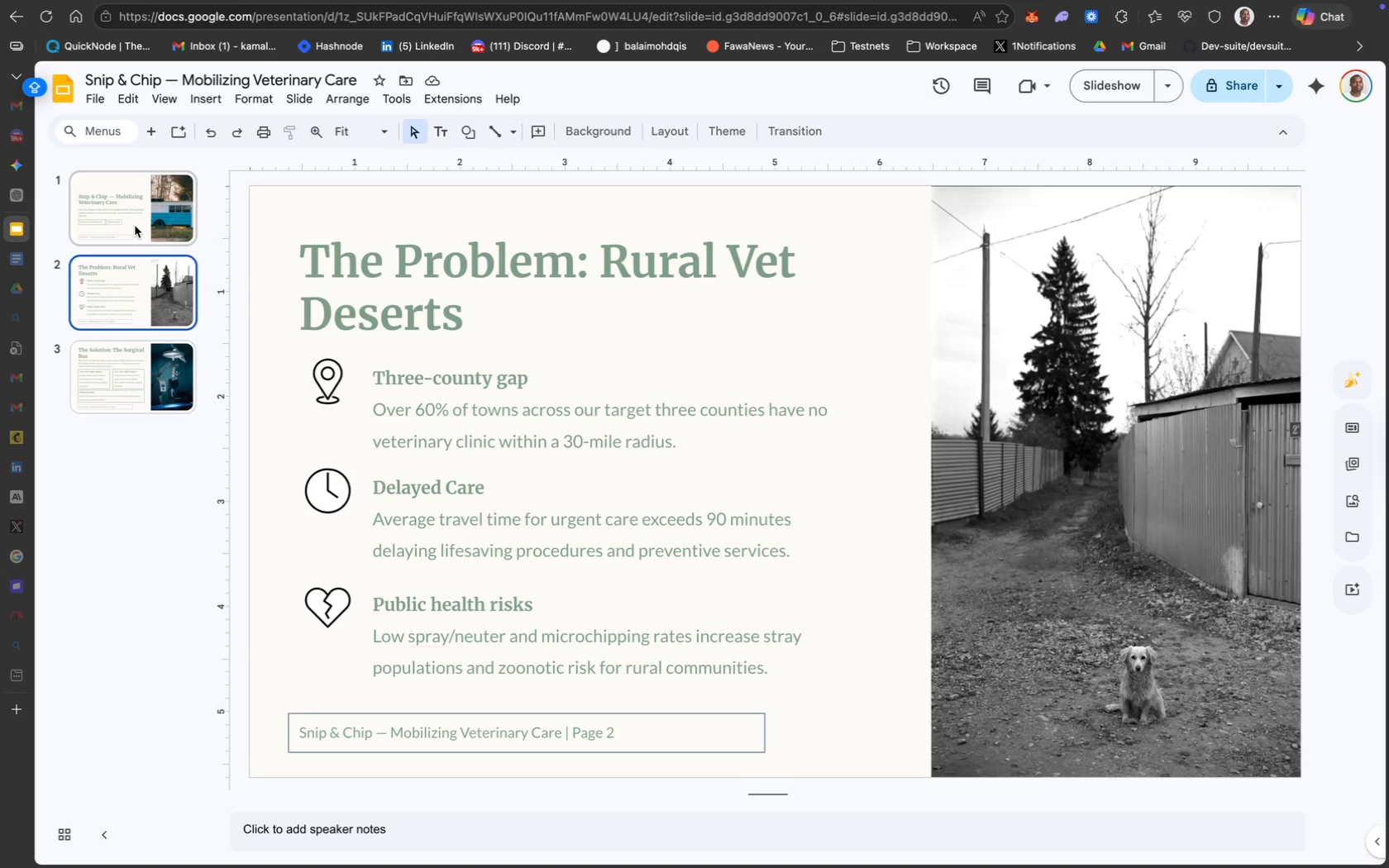 
left_click([135, 225])
 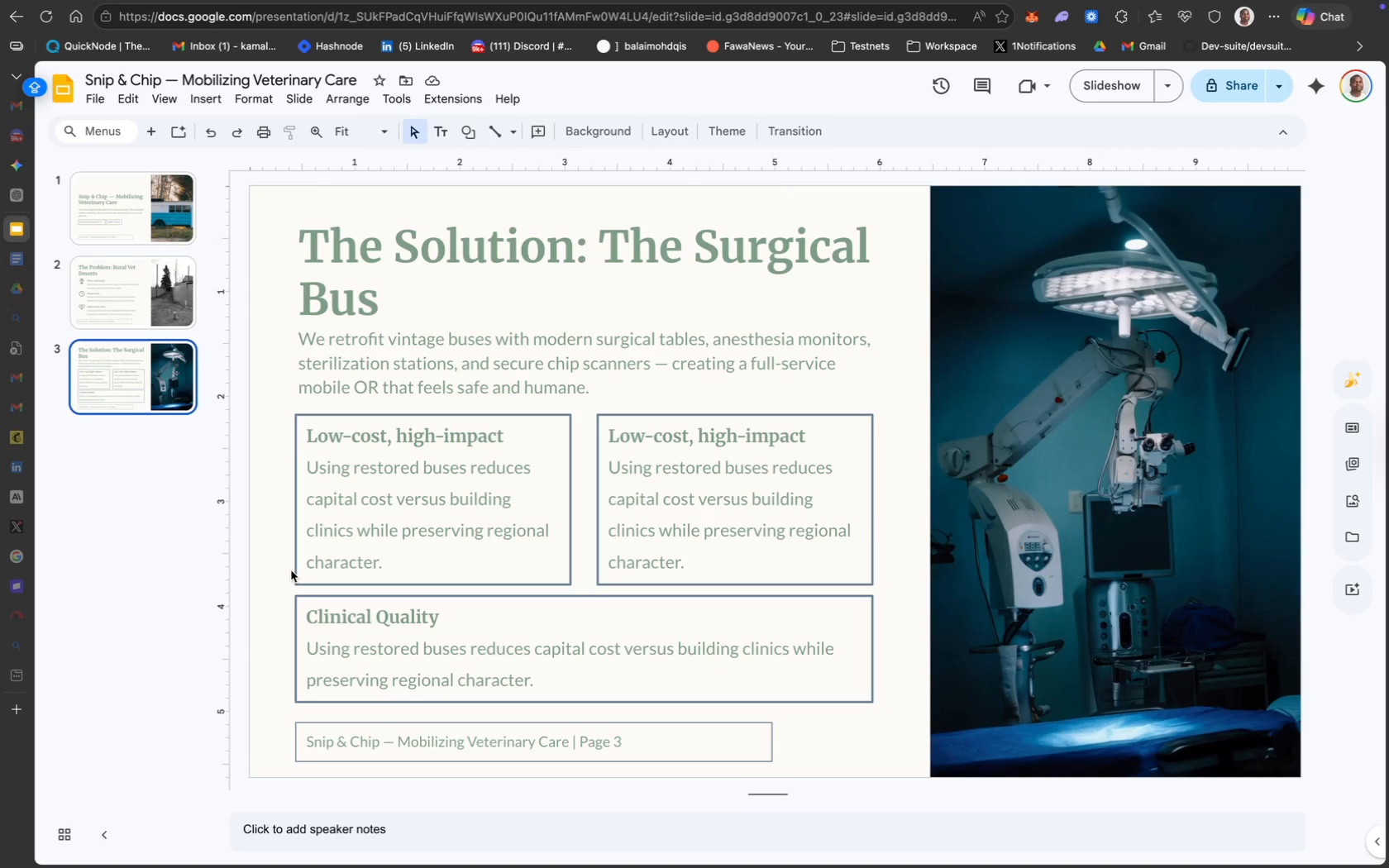 
wait(7.1)
 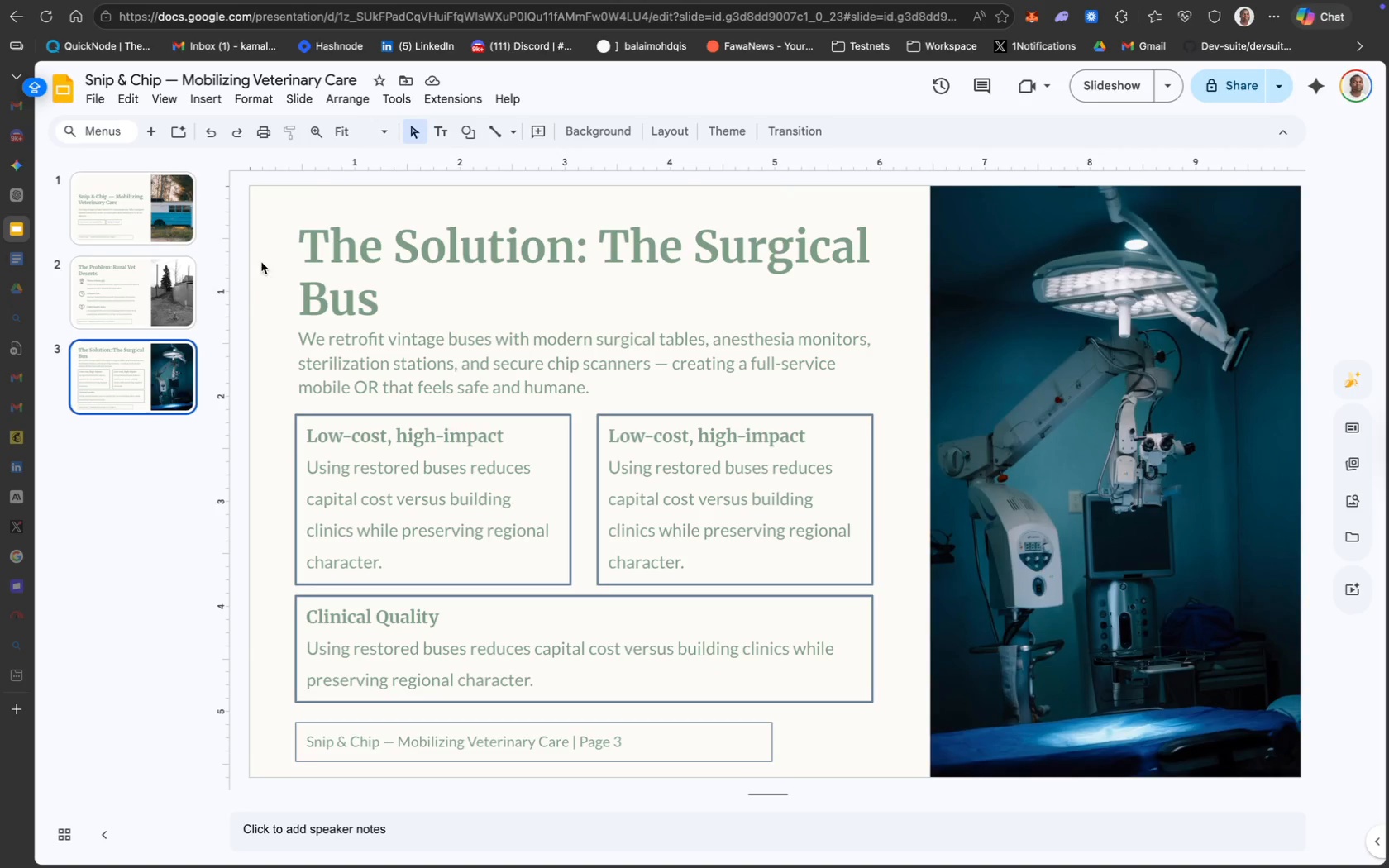 
left_click_drag(start_coordinate=[263, 201], to_coordinate=[817, 754])
 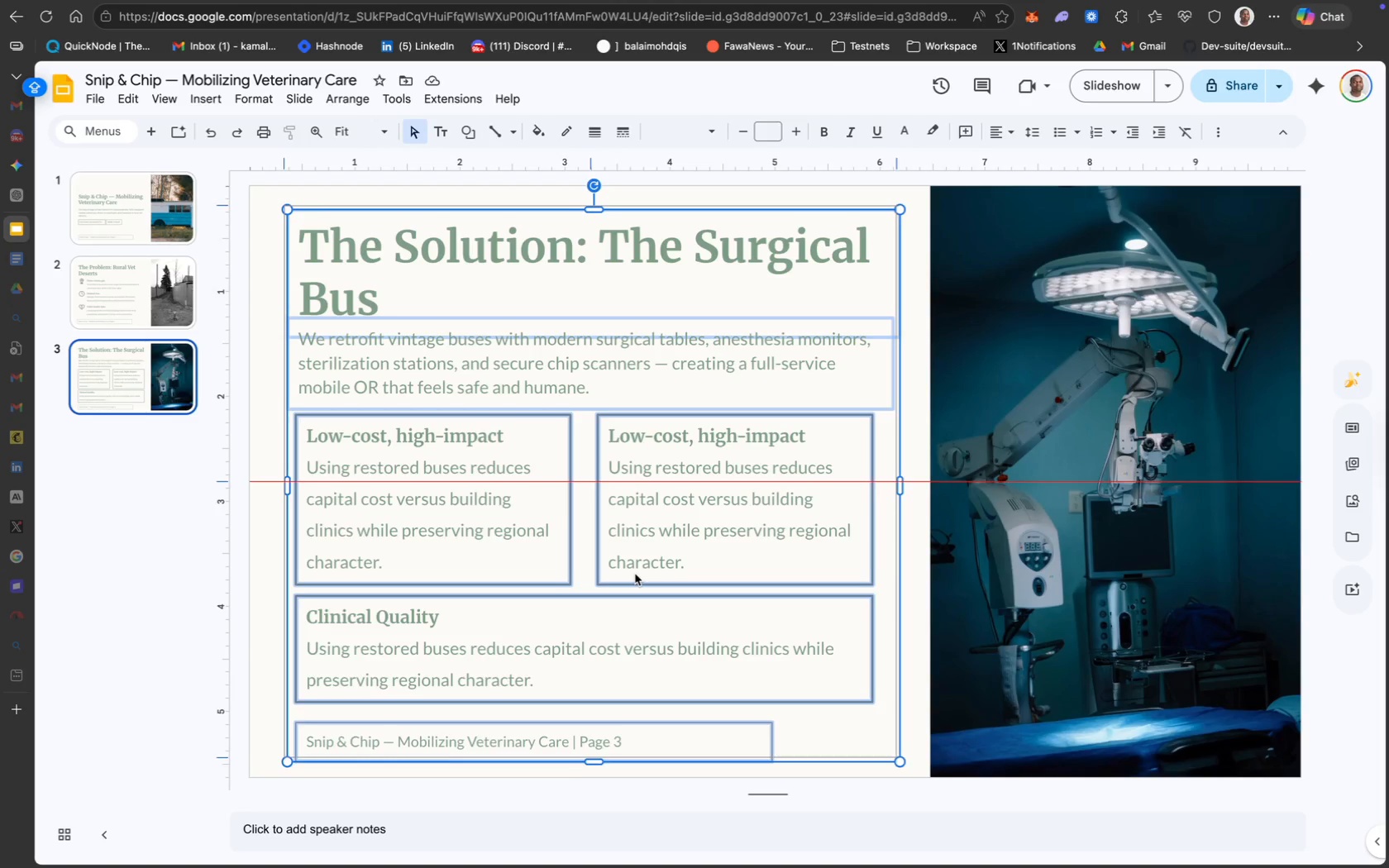 
wait(7.51)
 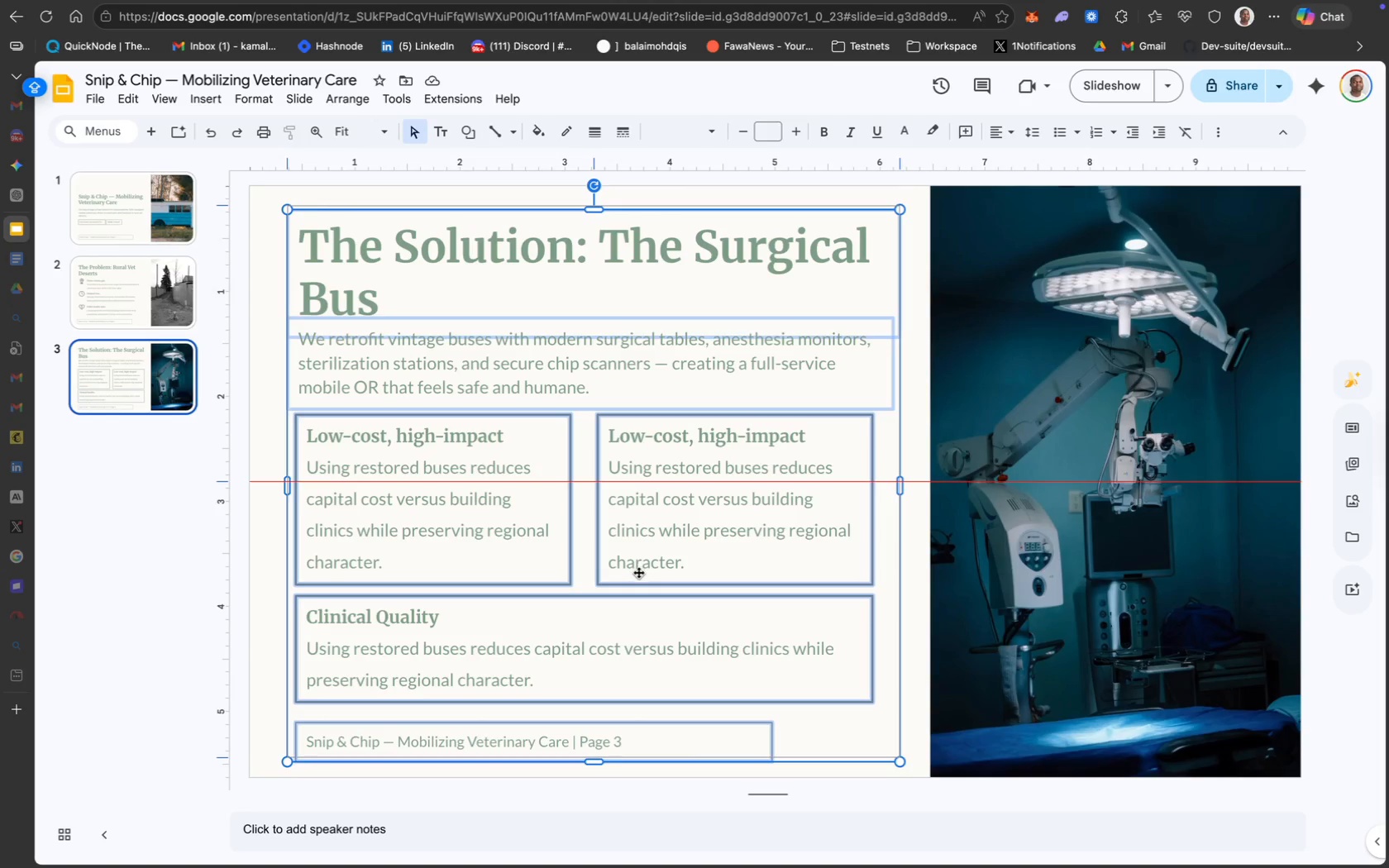 
left_click([908, 766])
 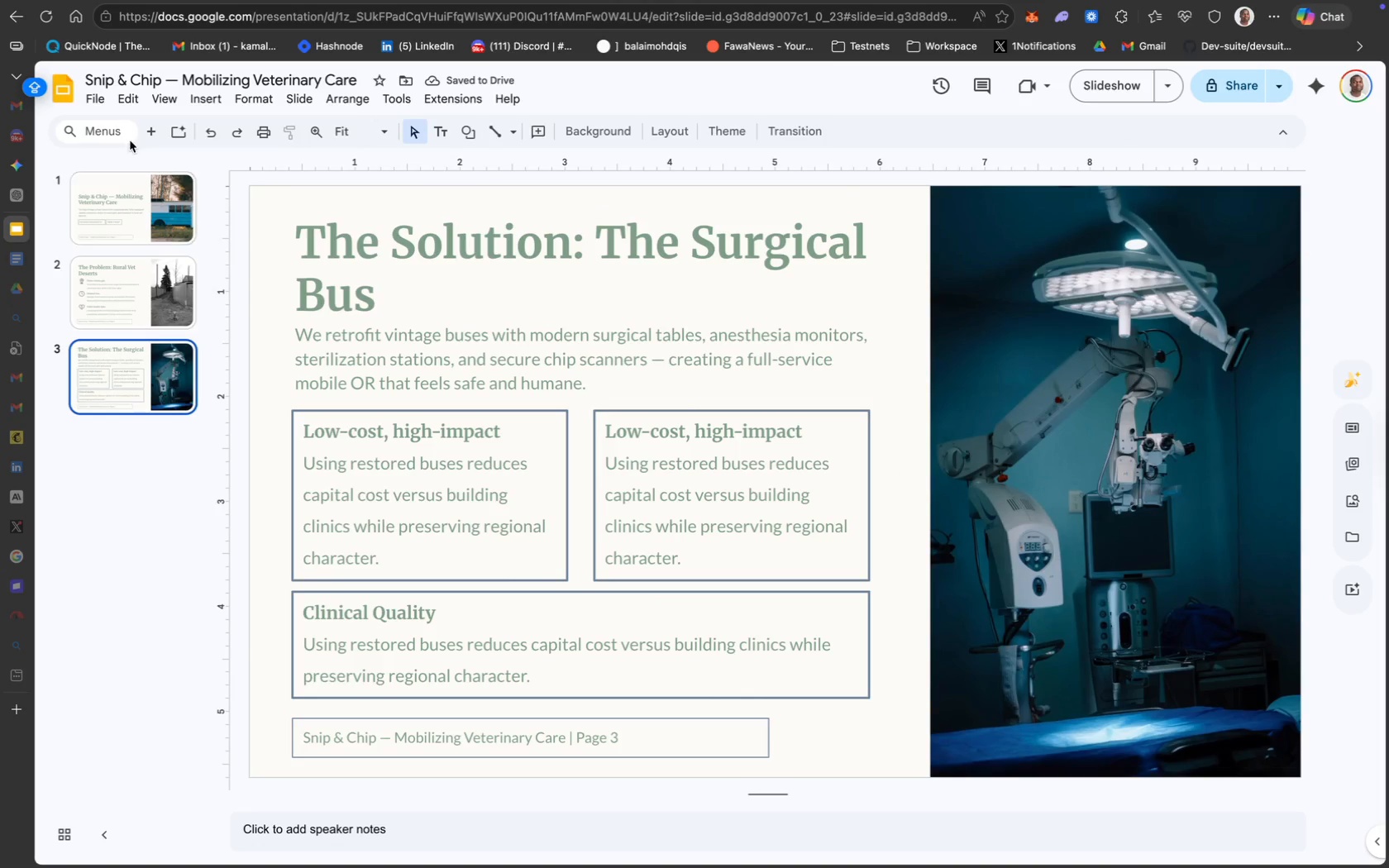 
left_click([150, 133])
 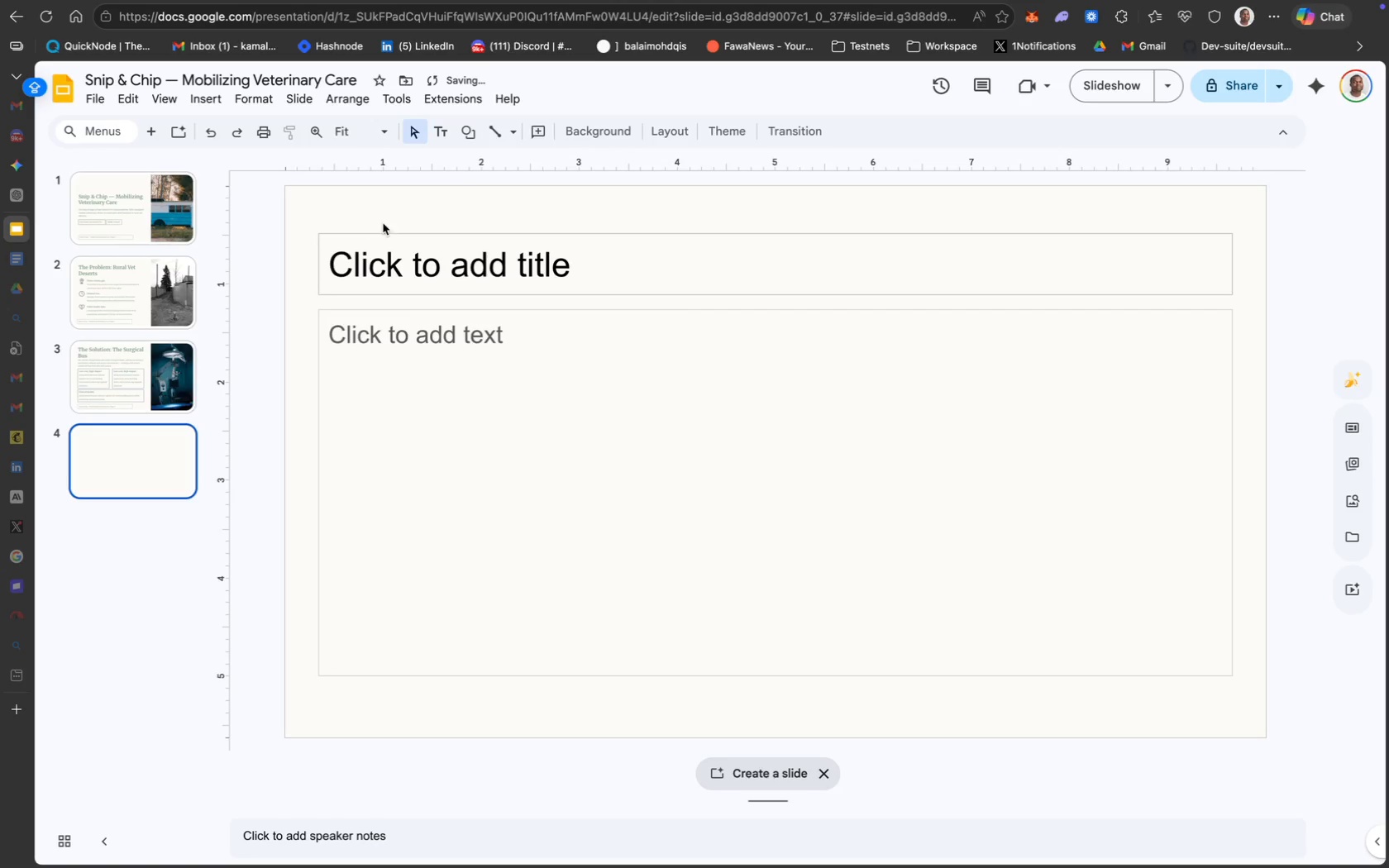 
mouse_move([475, 248])
 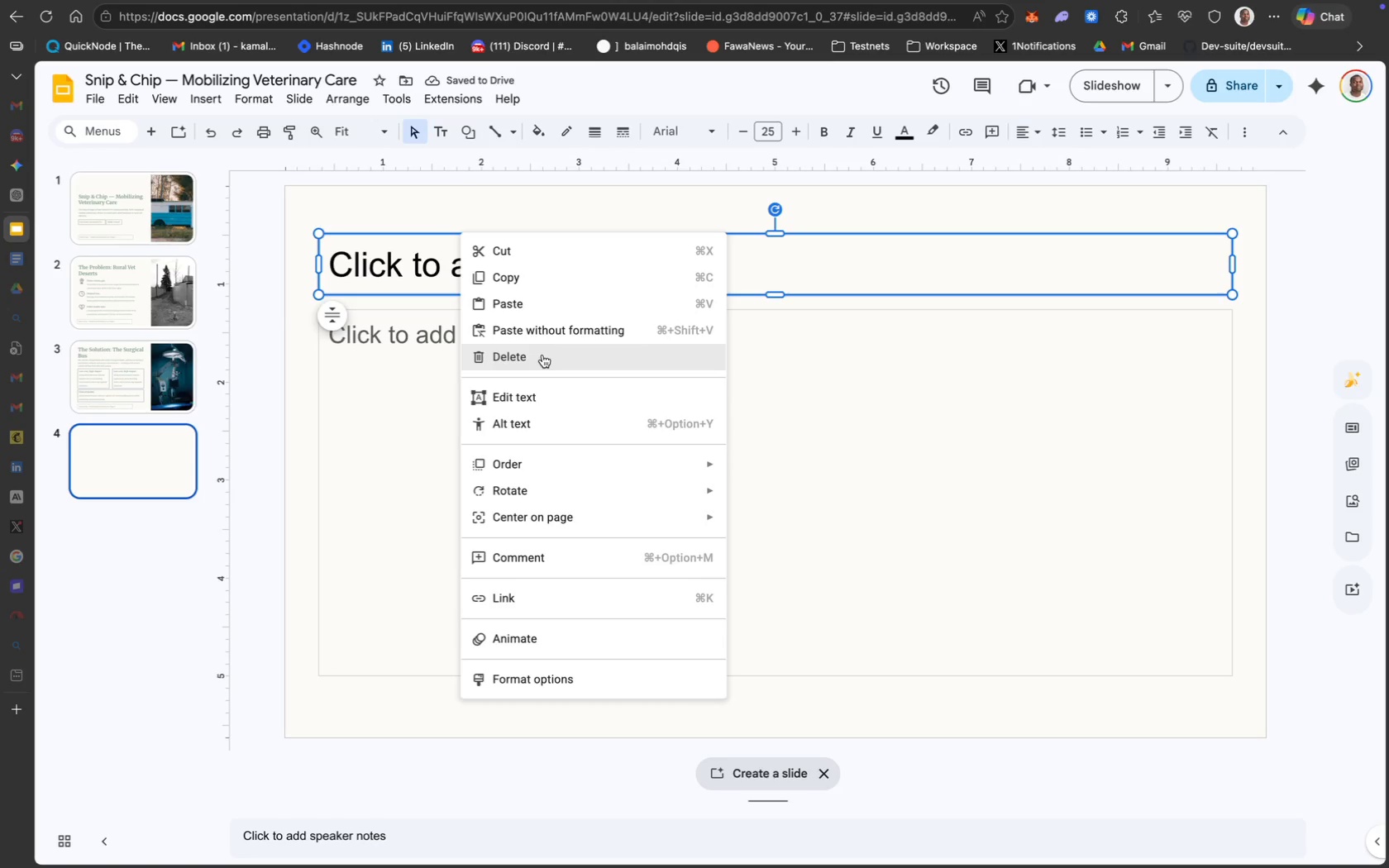 
left_click([542, 355])
 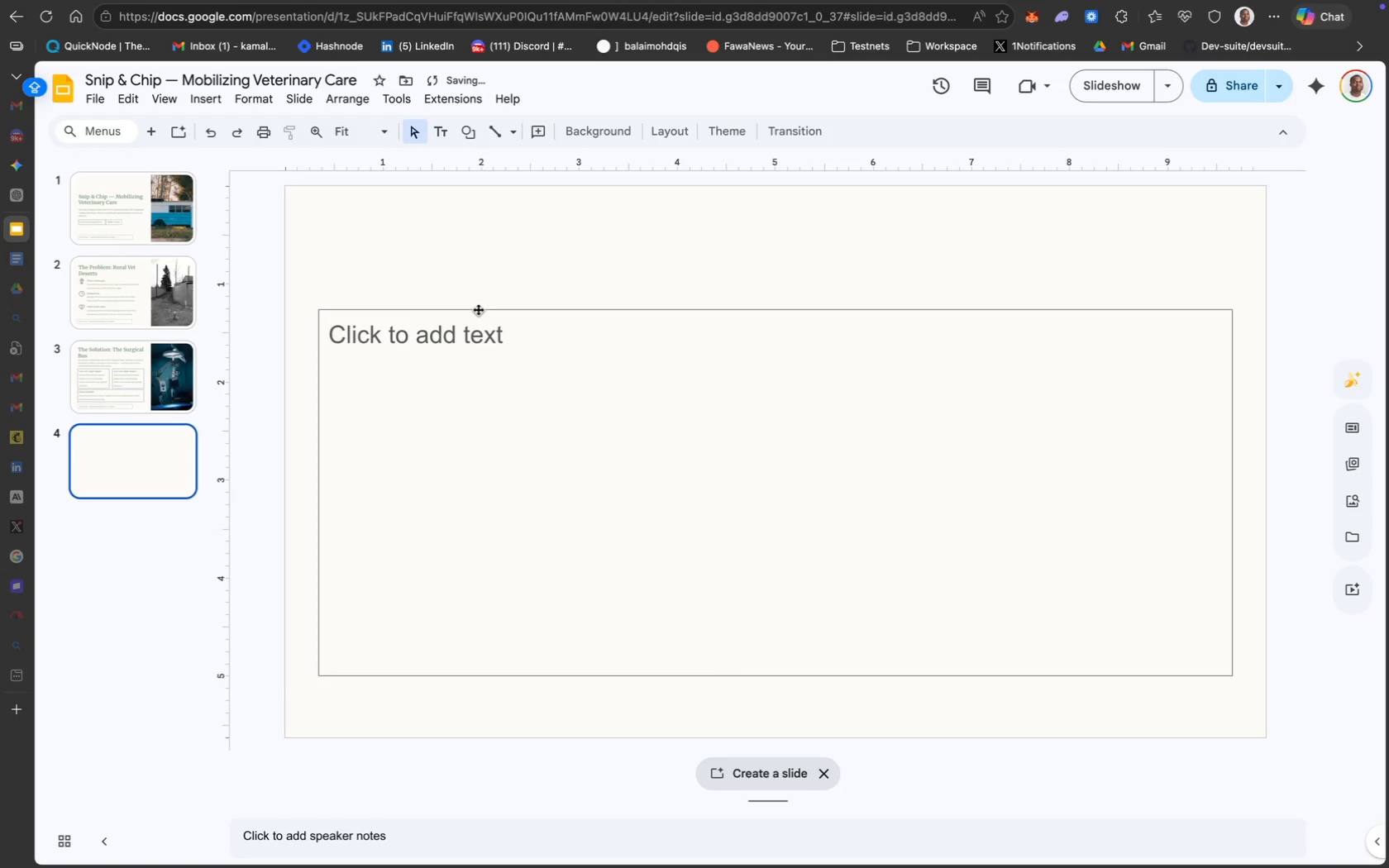 
right_click([478, 309])
 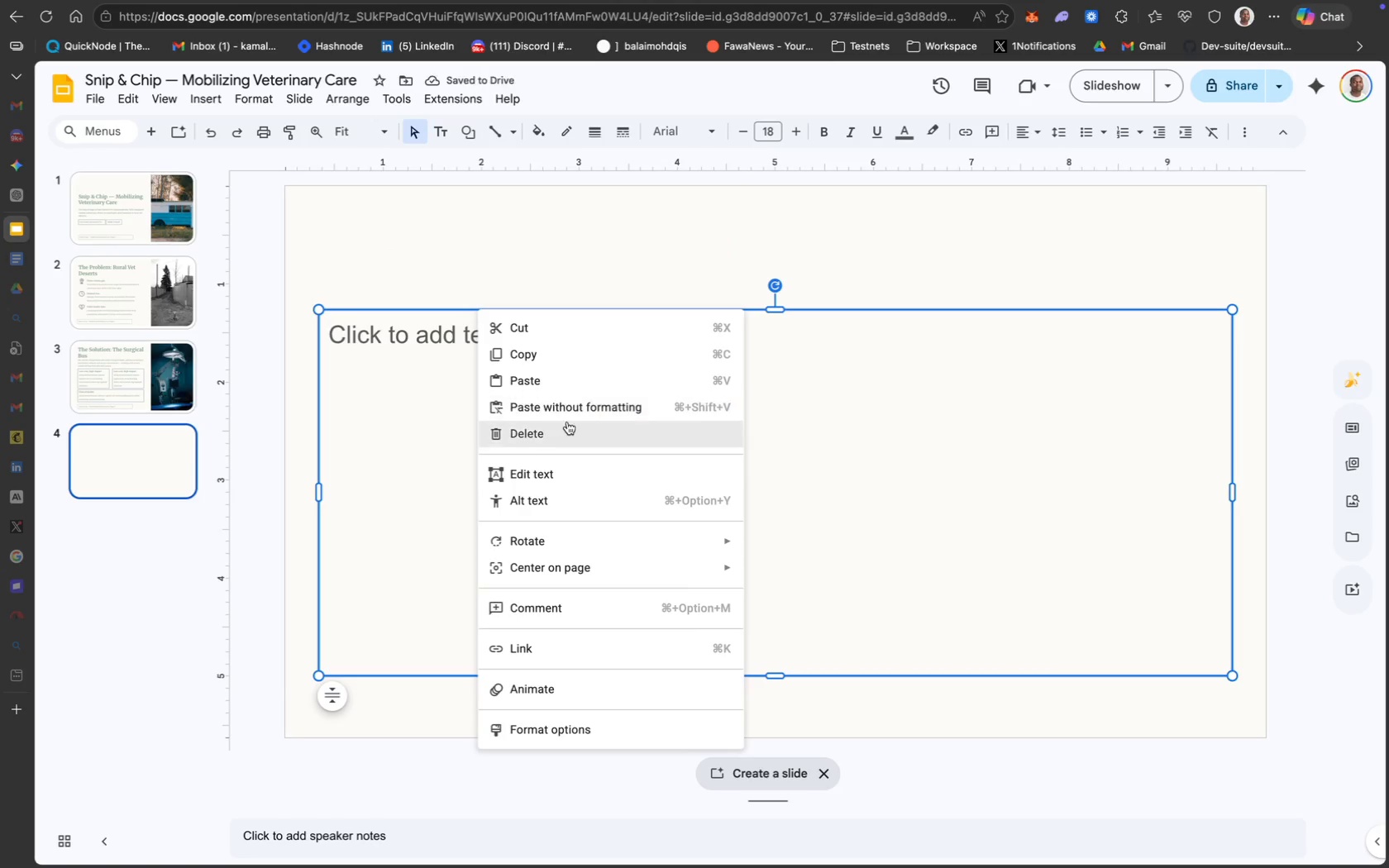 
left_click([570, 426])
 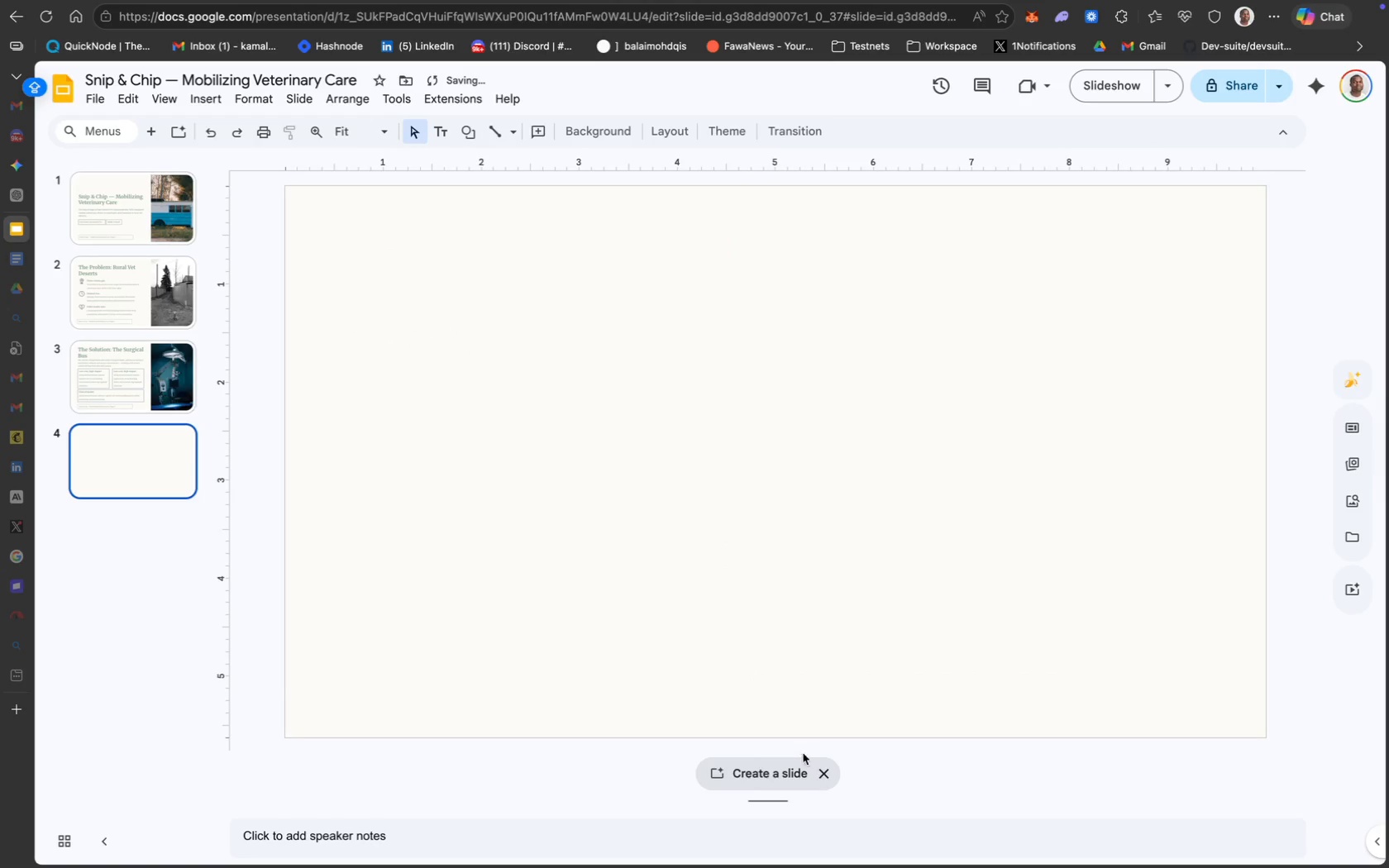 
left_click([820, 775])
 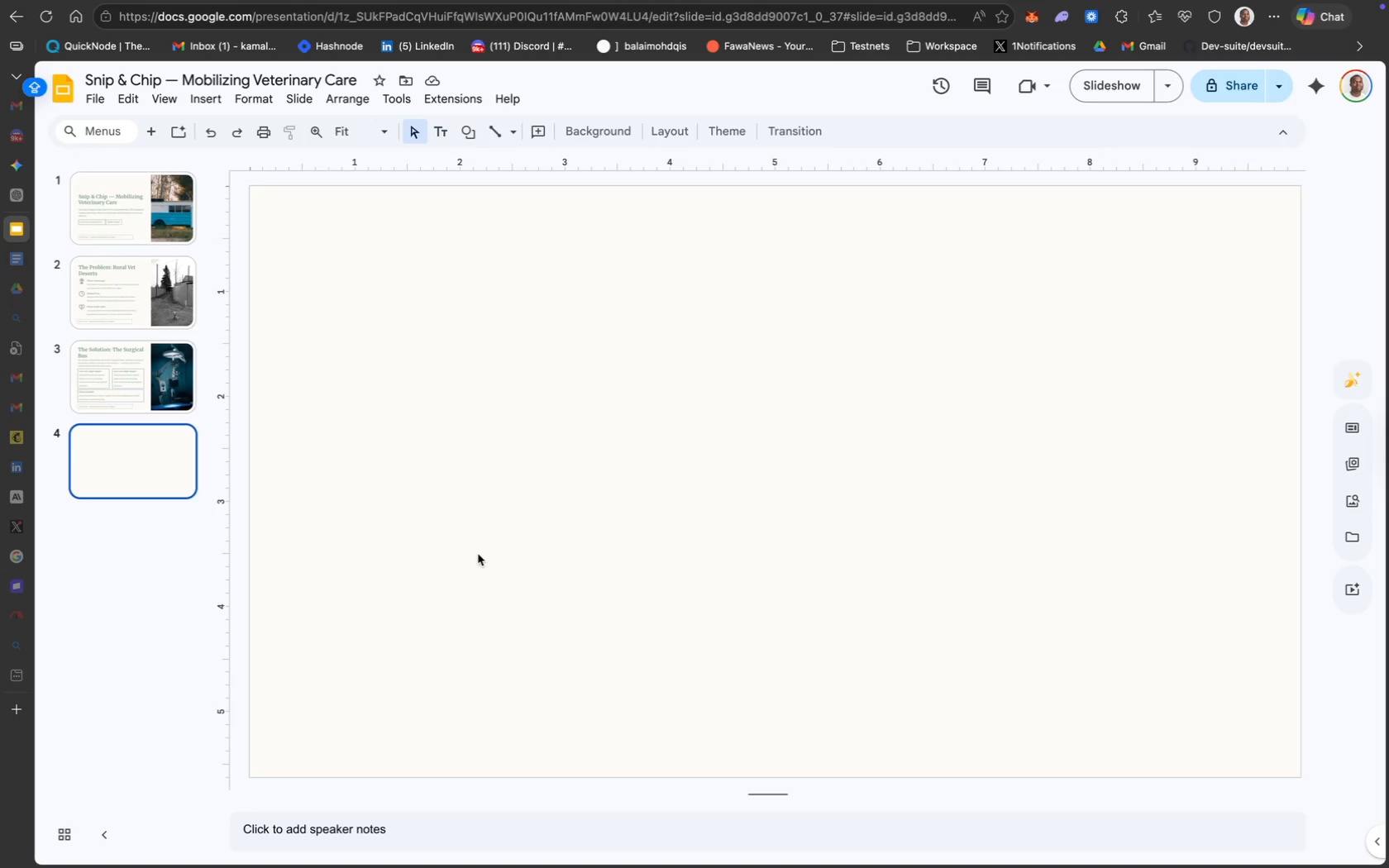 
wait(28.06)
 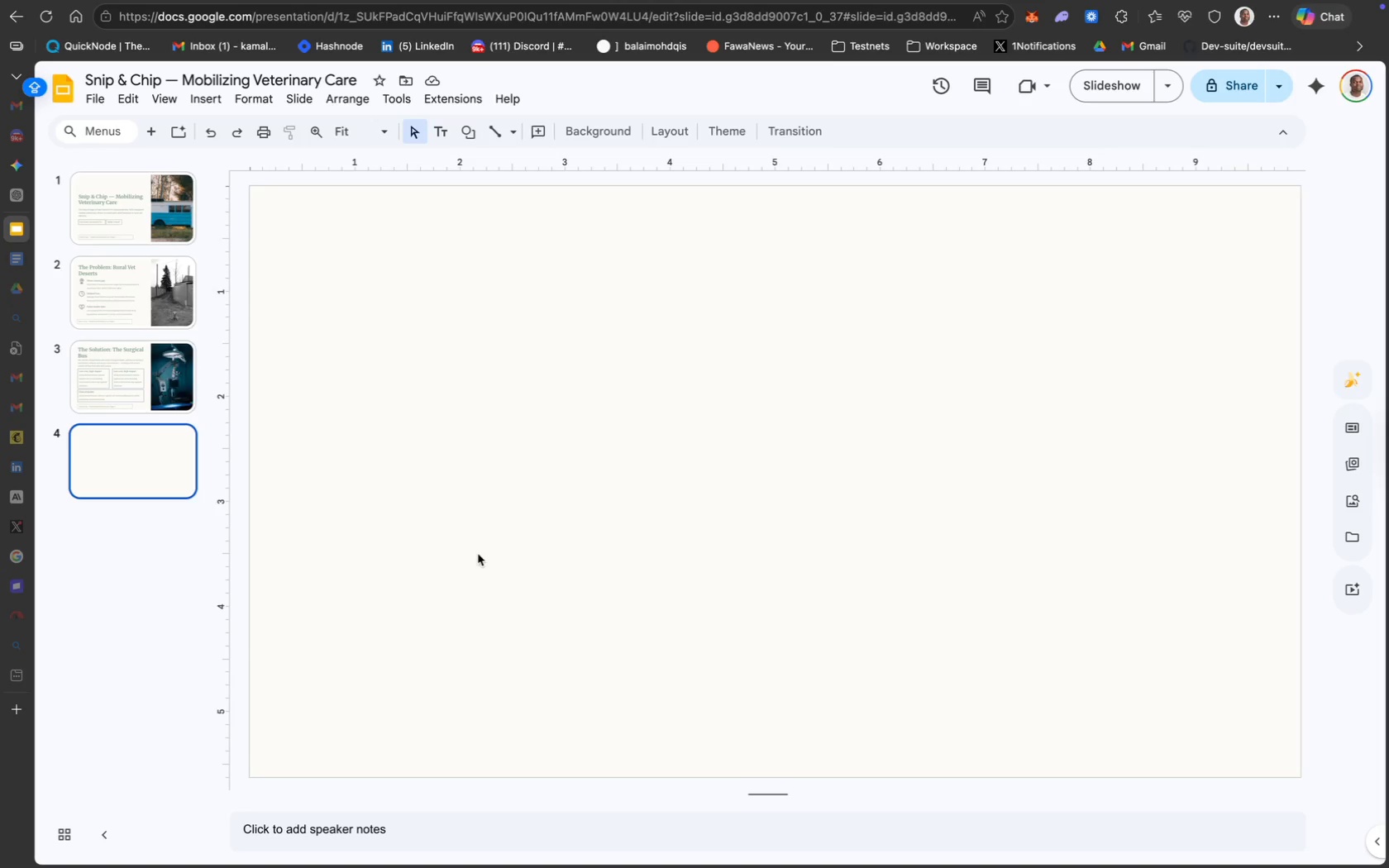 
left_click([432, 141])
 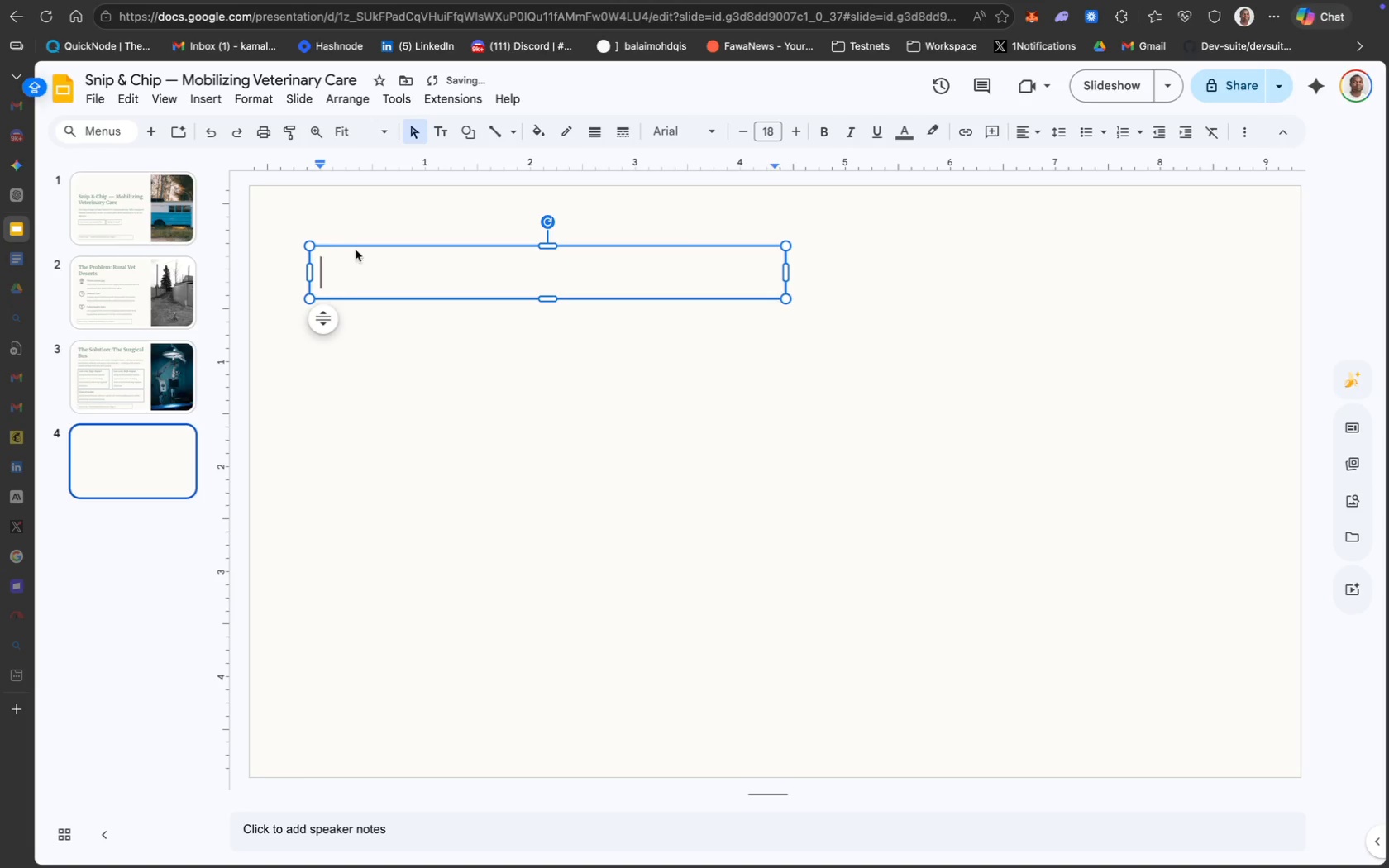 
left_click_drag(start_coordinate=[357, 246], to_coordinate=[356, 226])
 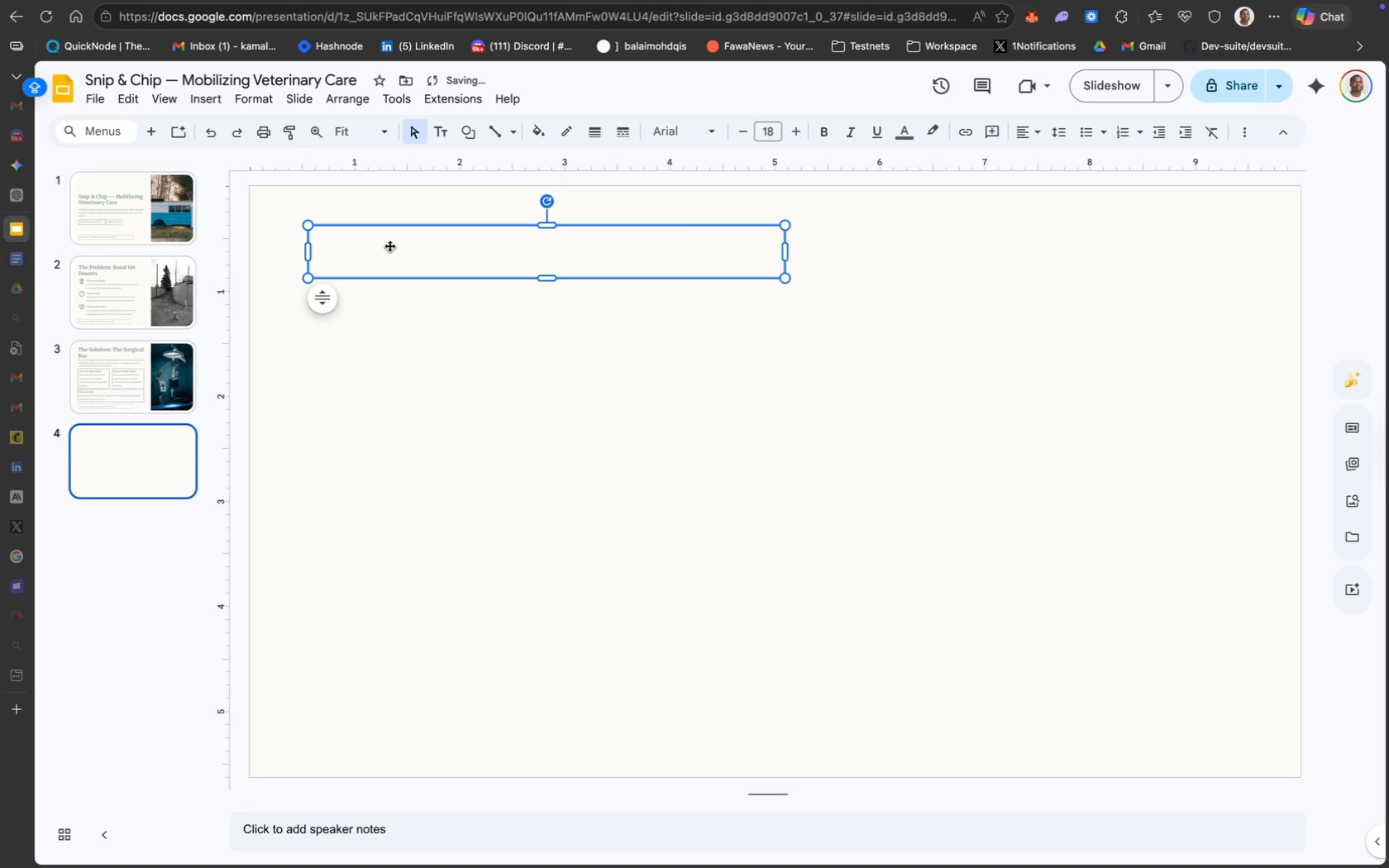 
double_click([389, 246])
 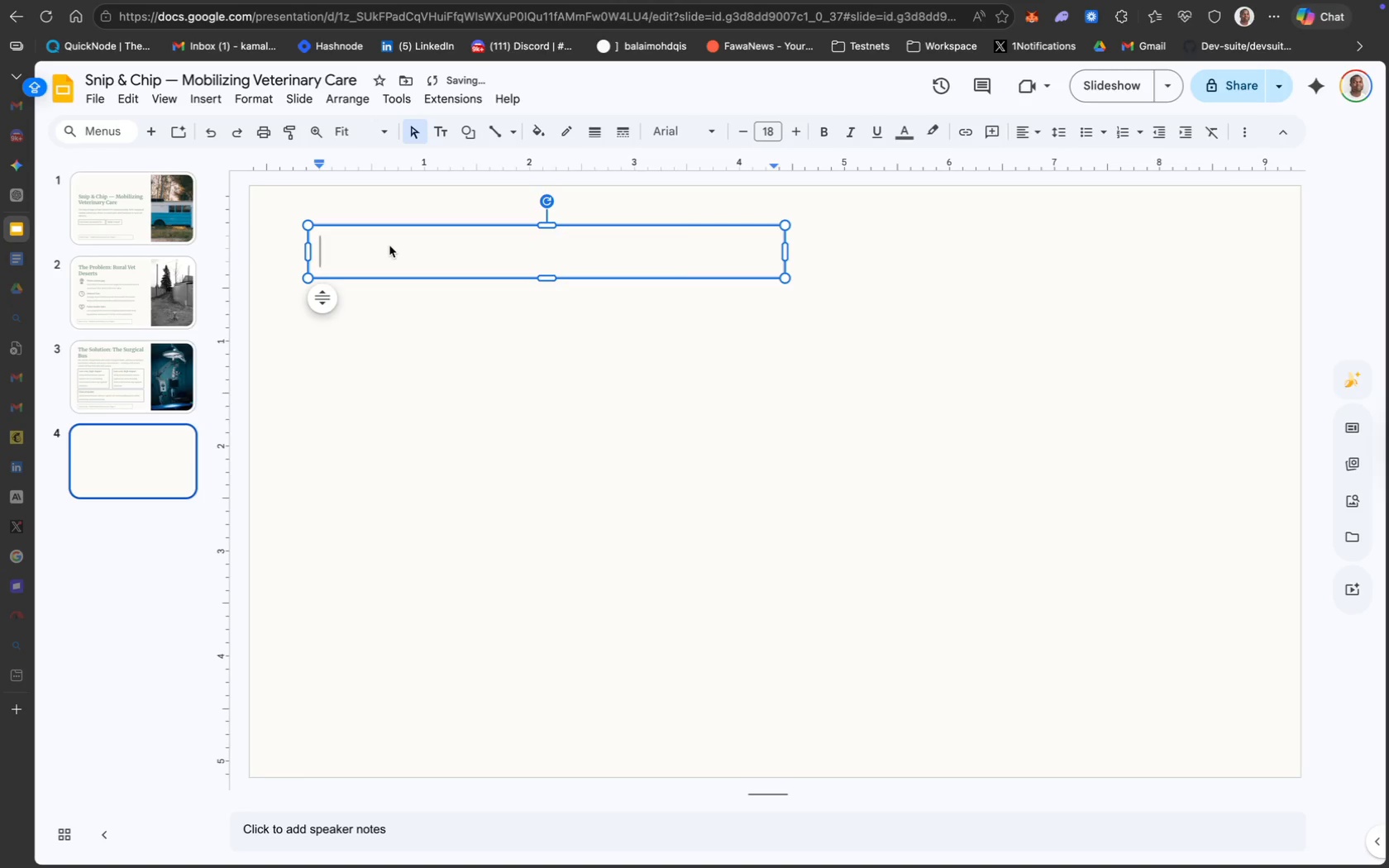 
type(How it Works: 3 Steps)
 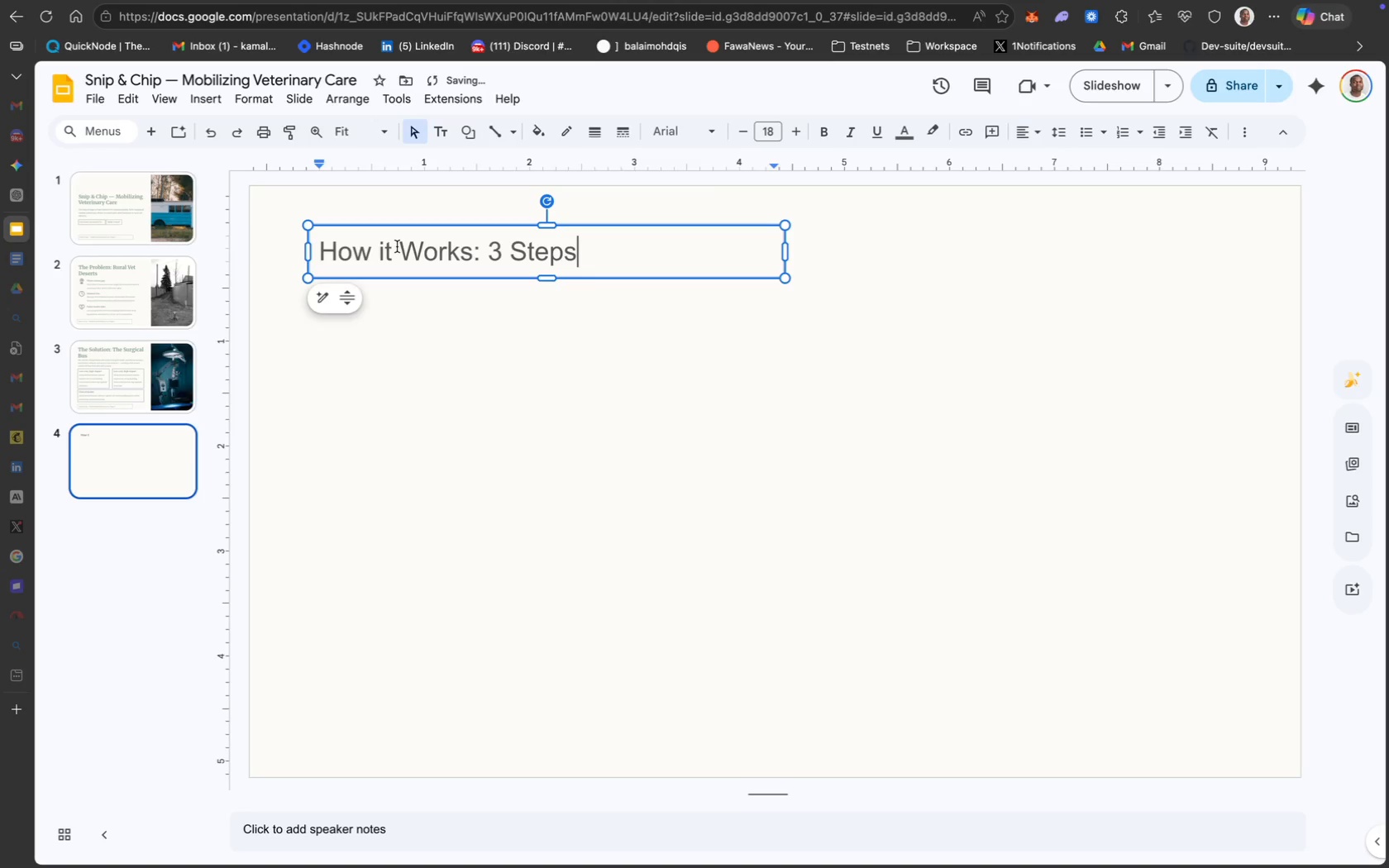 
key(Meta+CommandLeft)
 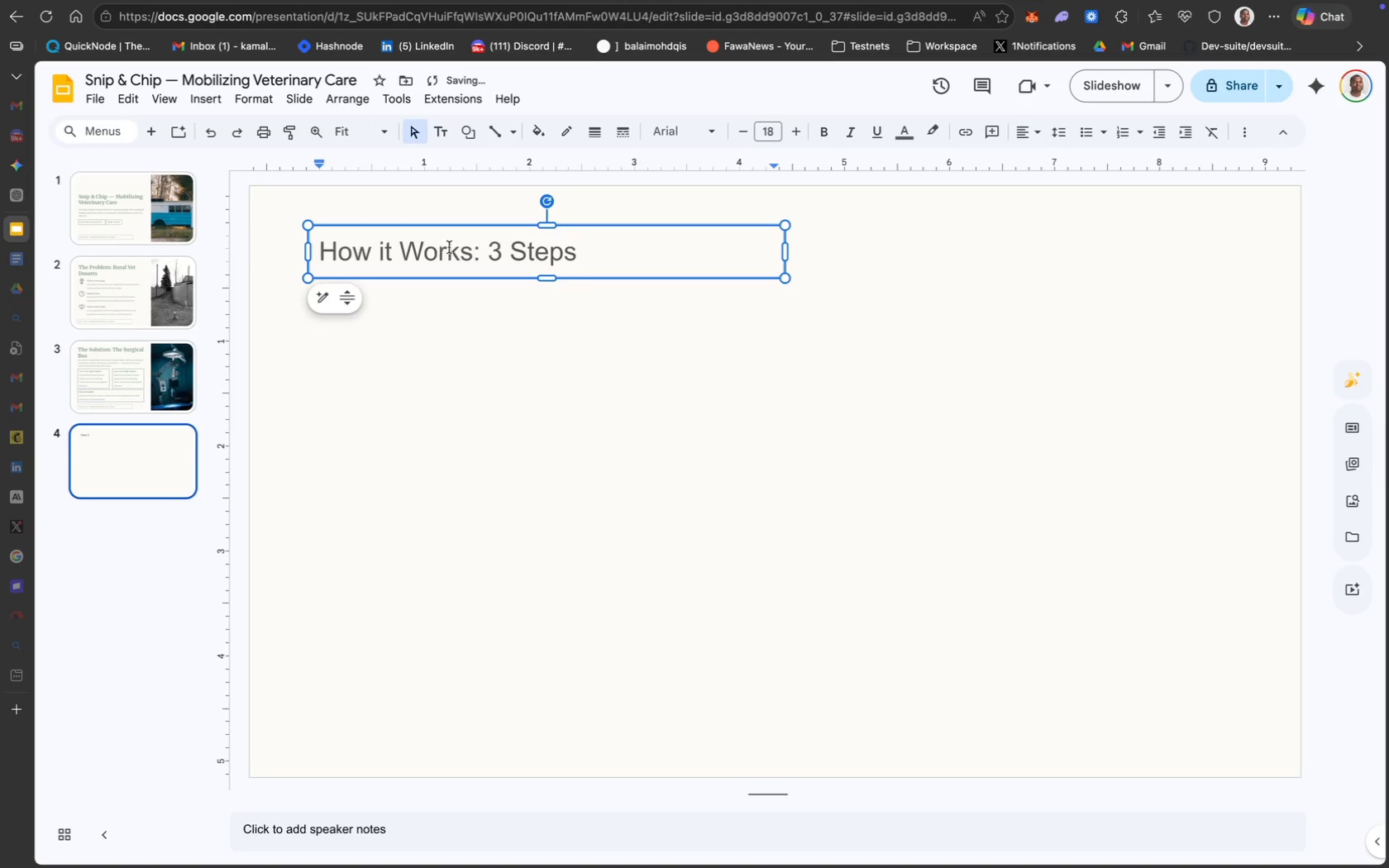 
key(Meta+A)
 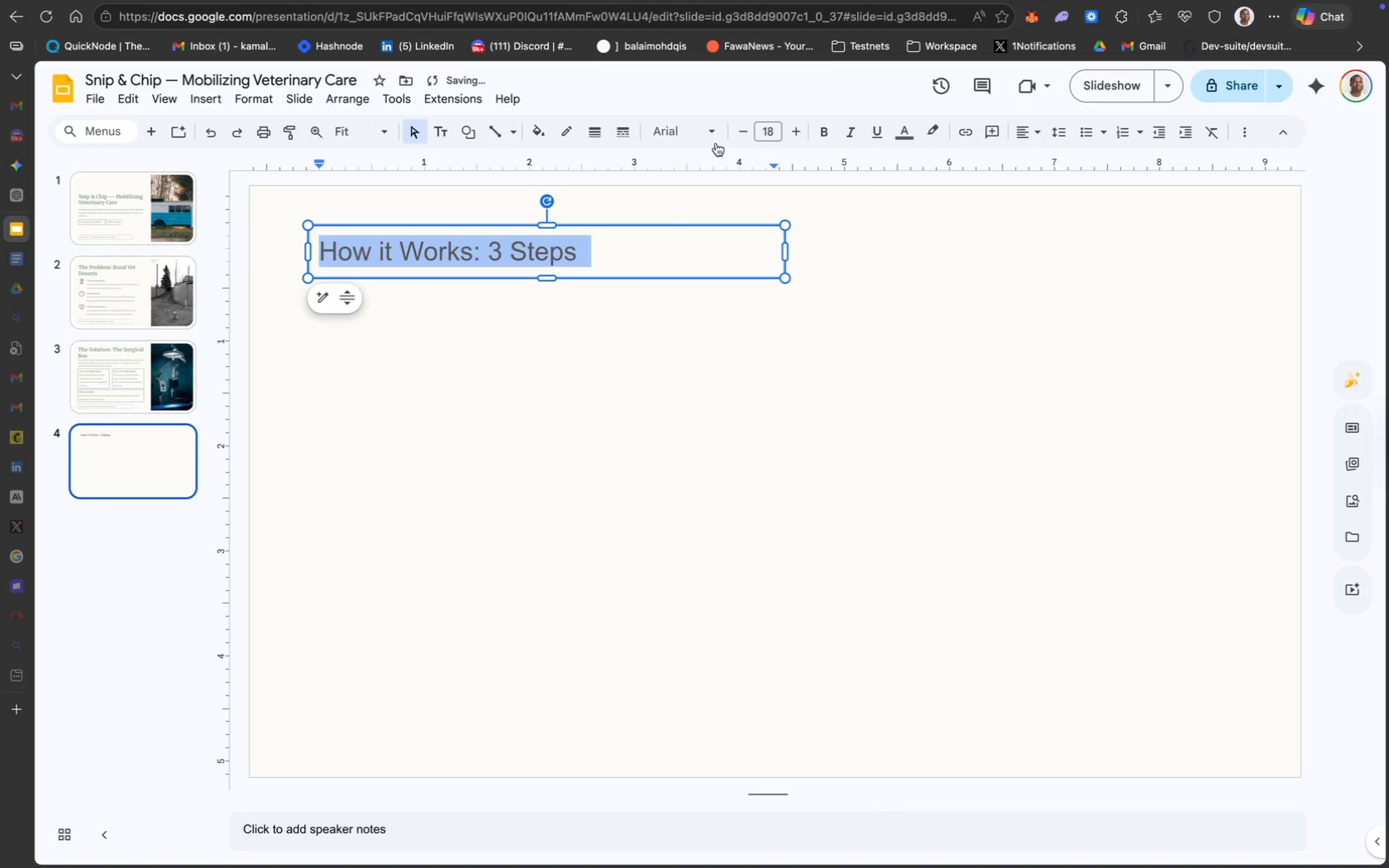 
left_click([686, 136])
 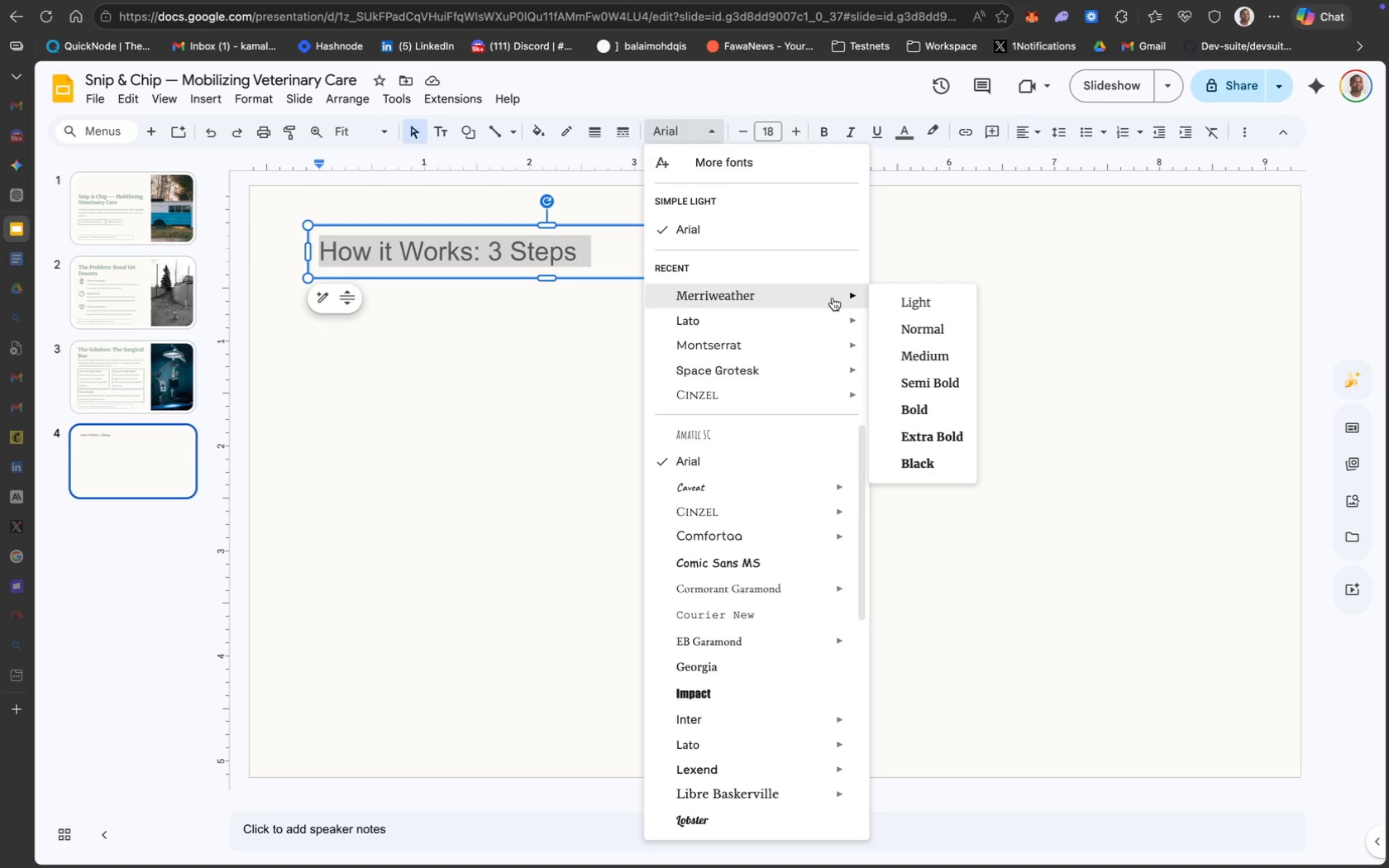 
wait(5.07)
 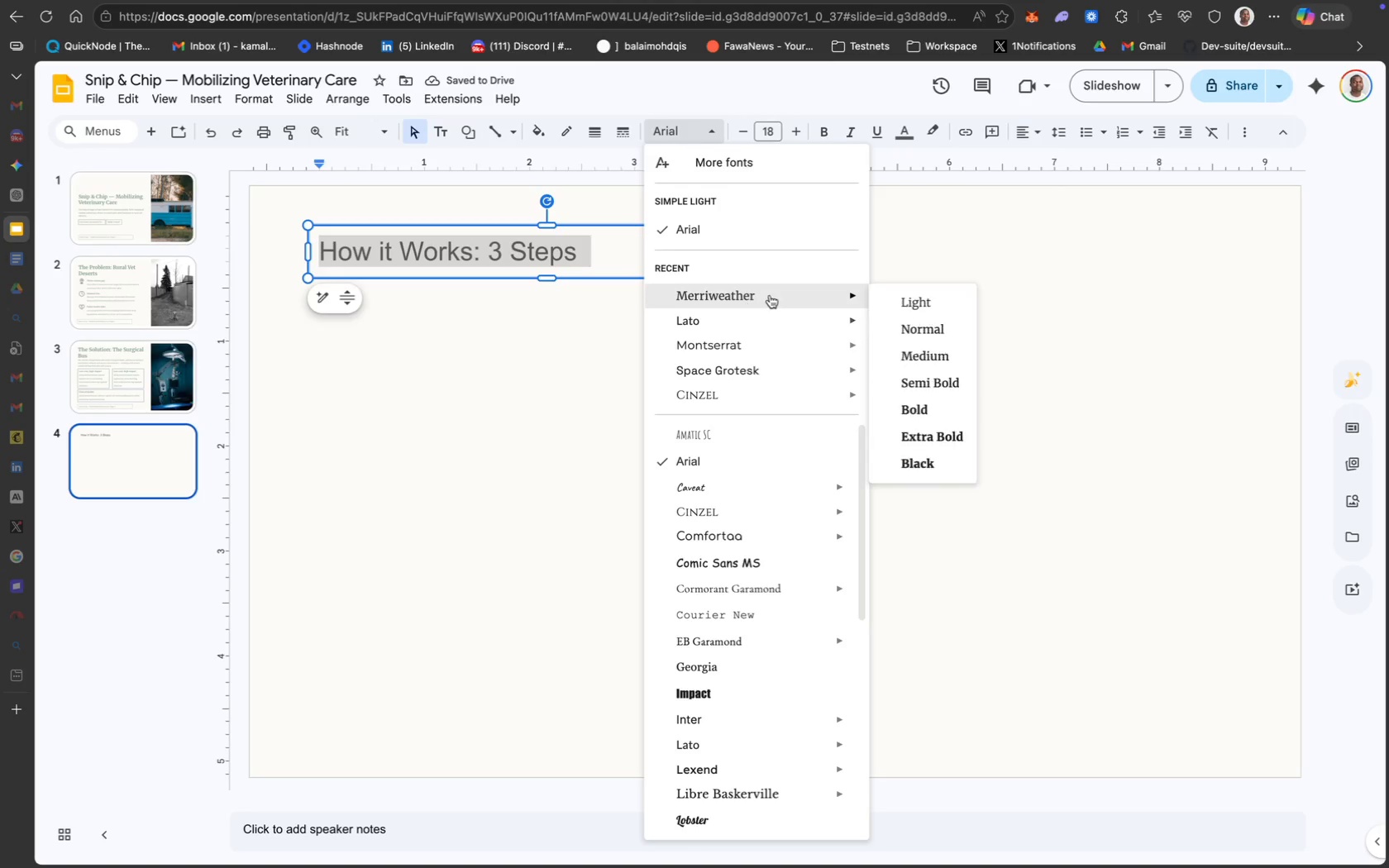 
left_click([920, 415])
 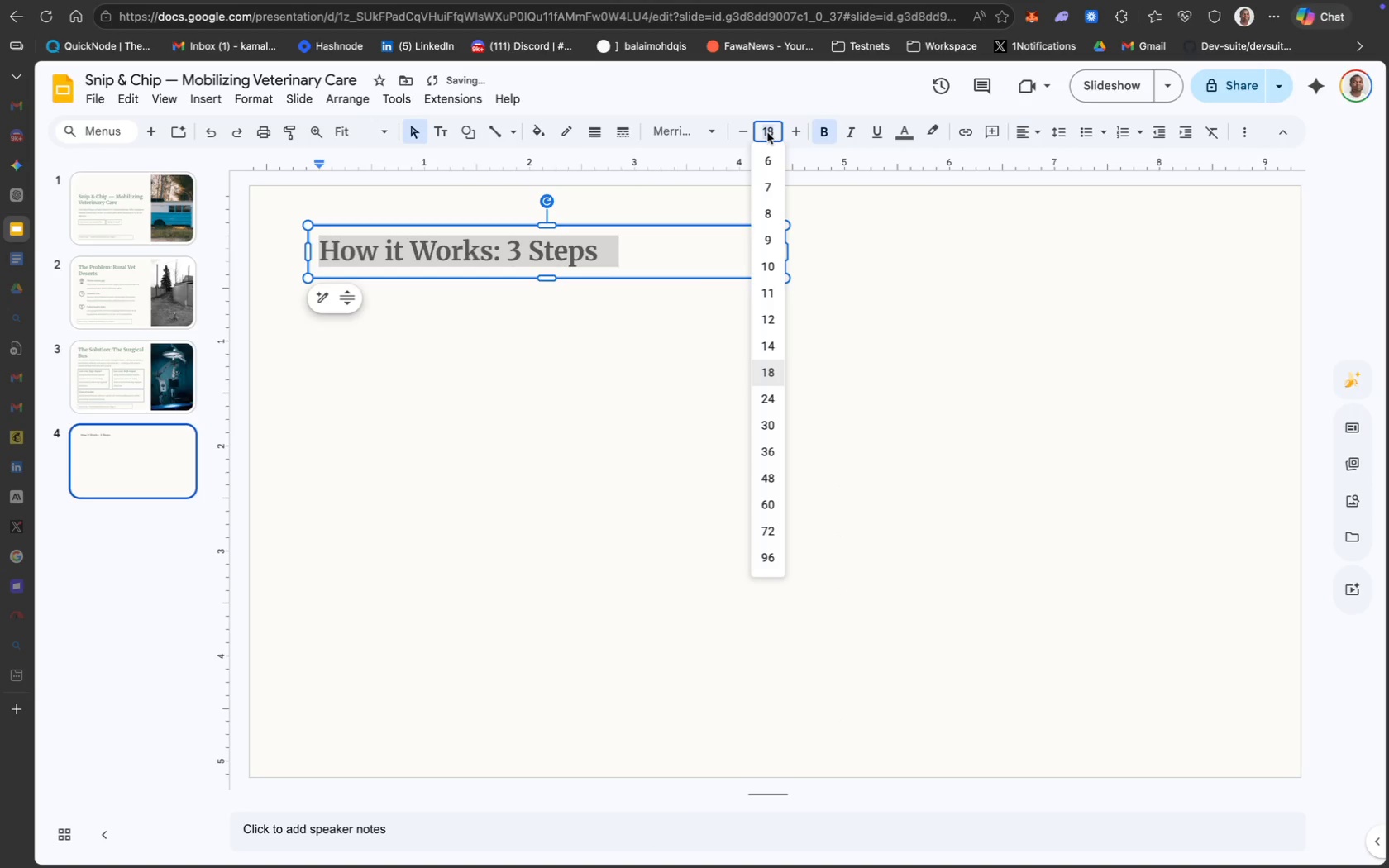 
type(30)
 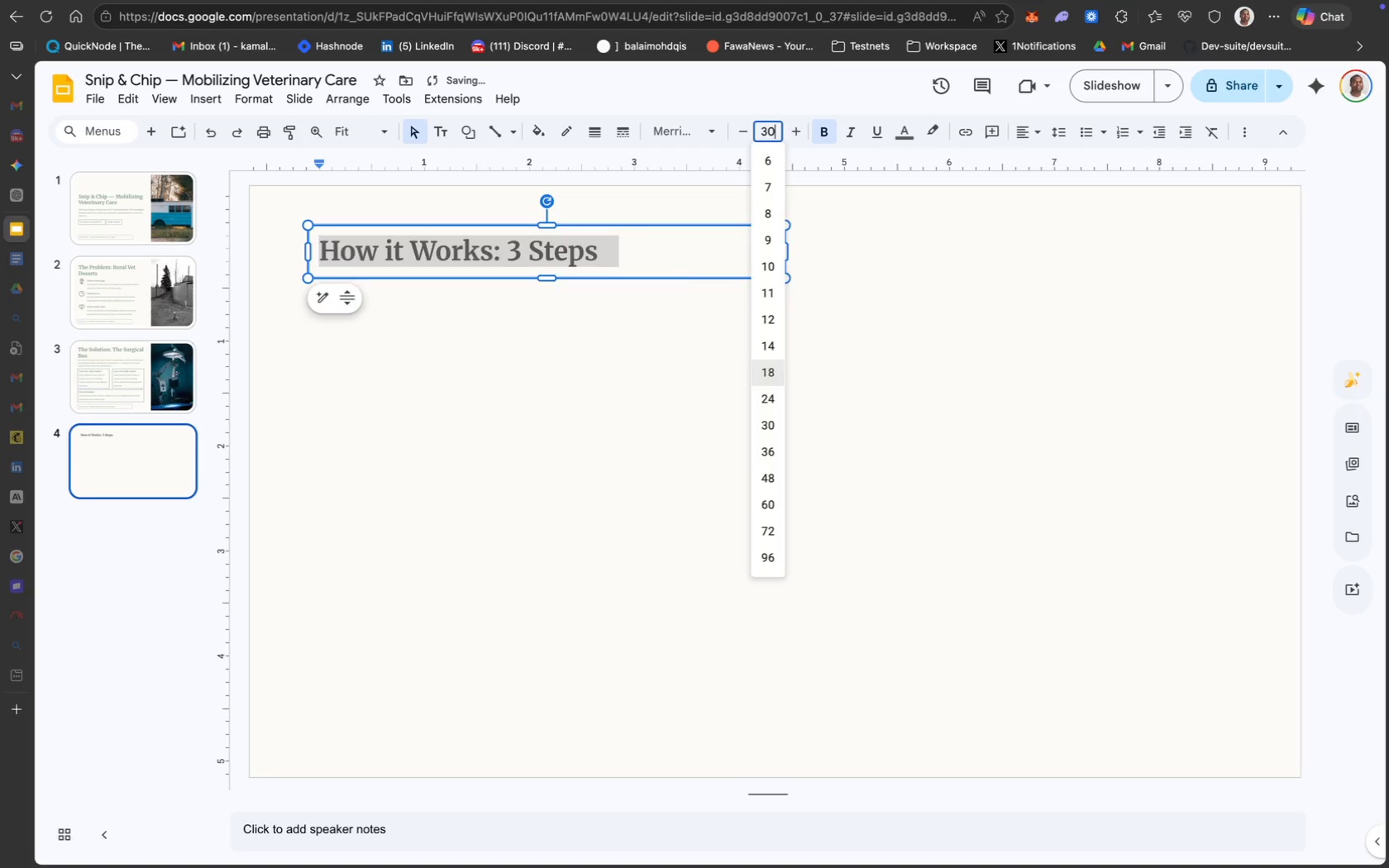 
key(Enter)
 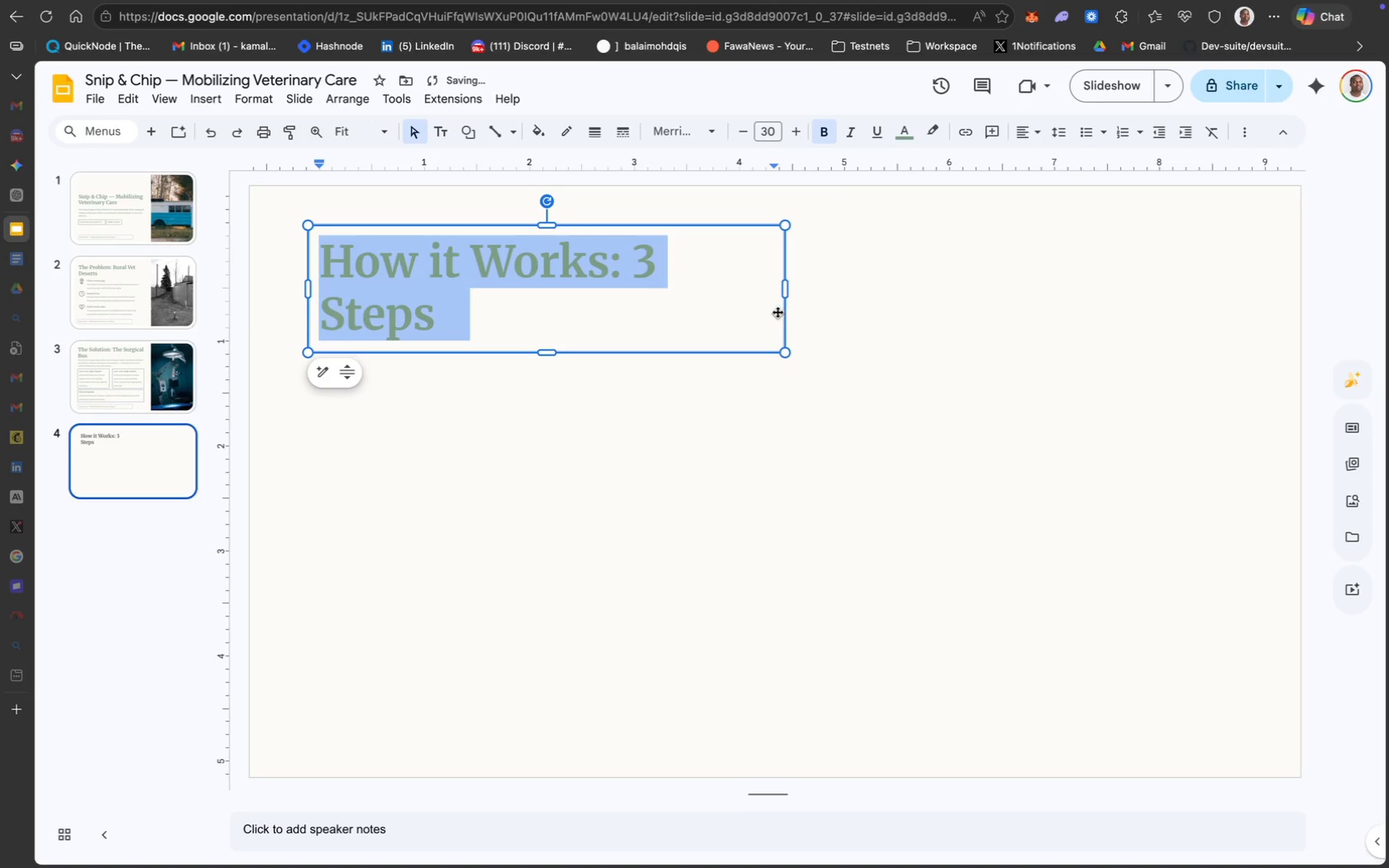 
left_click_drag(start_coordinate=[786, 288], to_coordinate=[926, 288])
 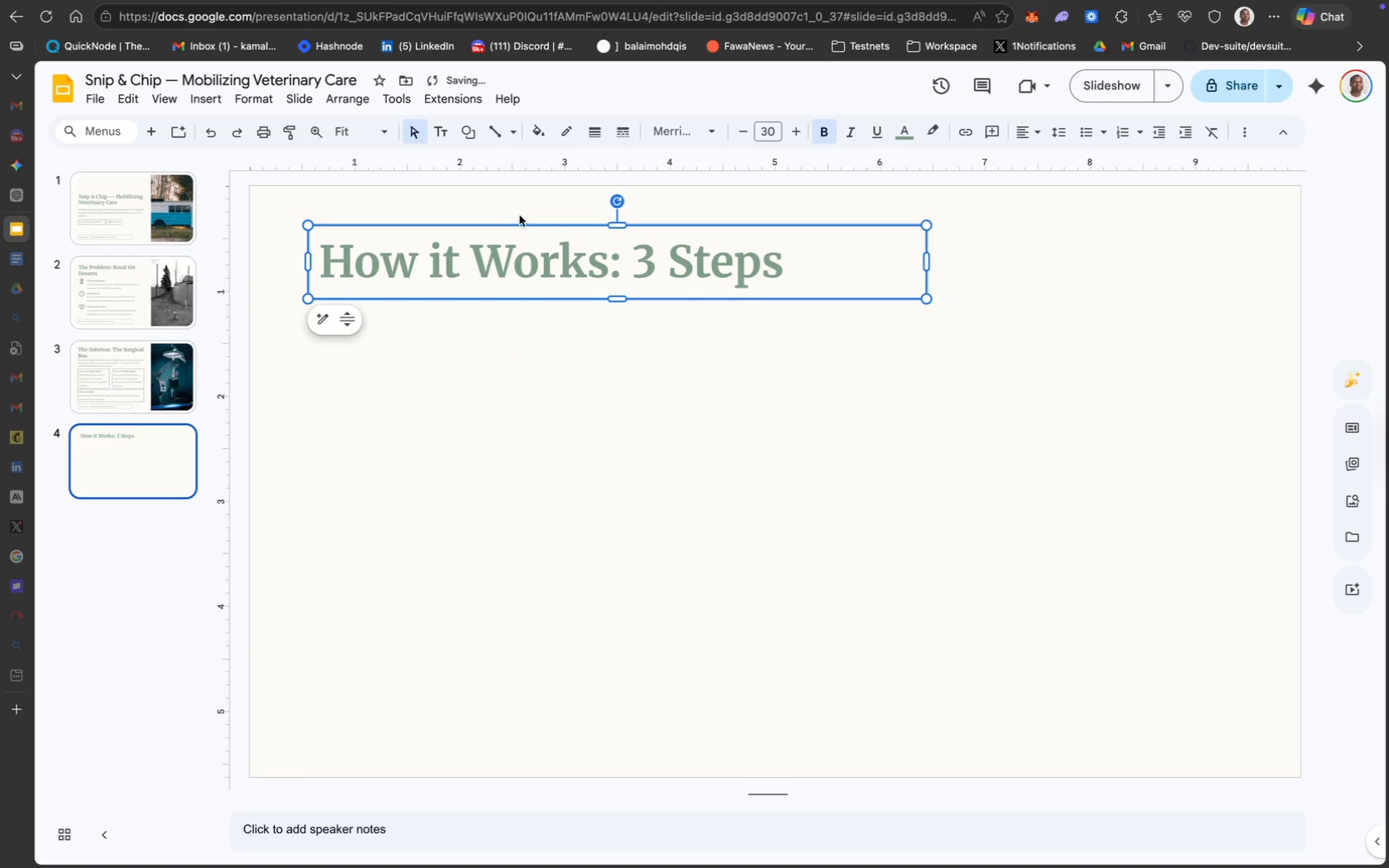 
left_click_drag(start_coordinate=[511, 225], to_coordinate=[494, 212])
 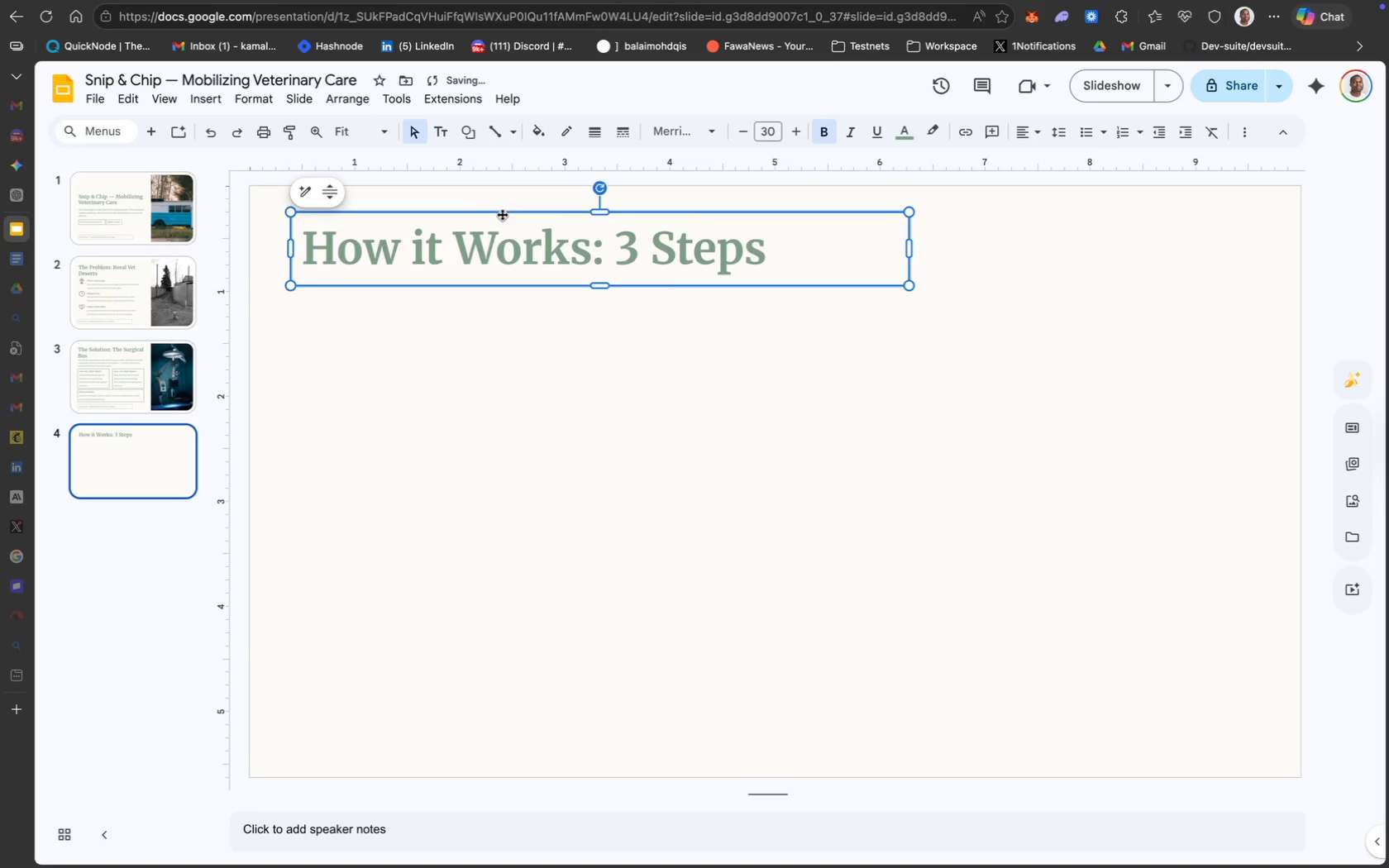 
left_click_drag(start_coordinate=[502, 216], to_coordinate=[501, 230])
 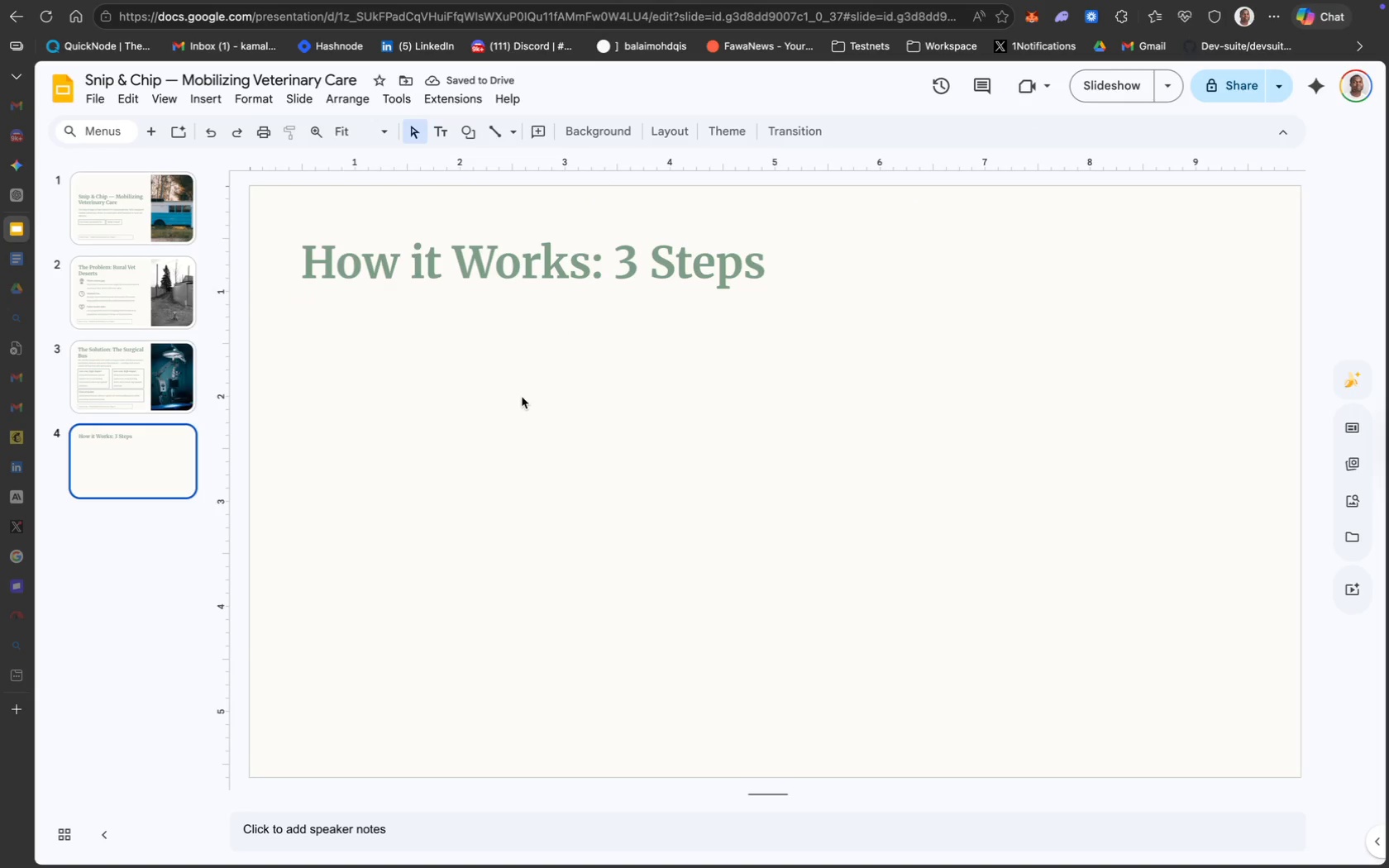 
left_click([522, 396])
 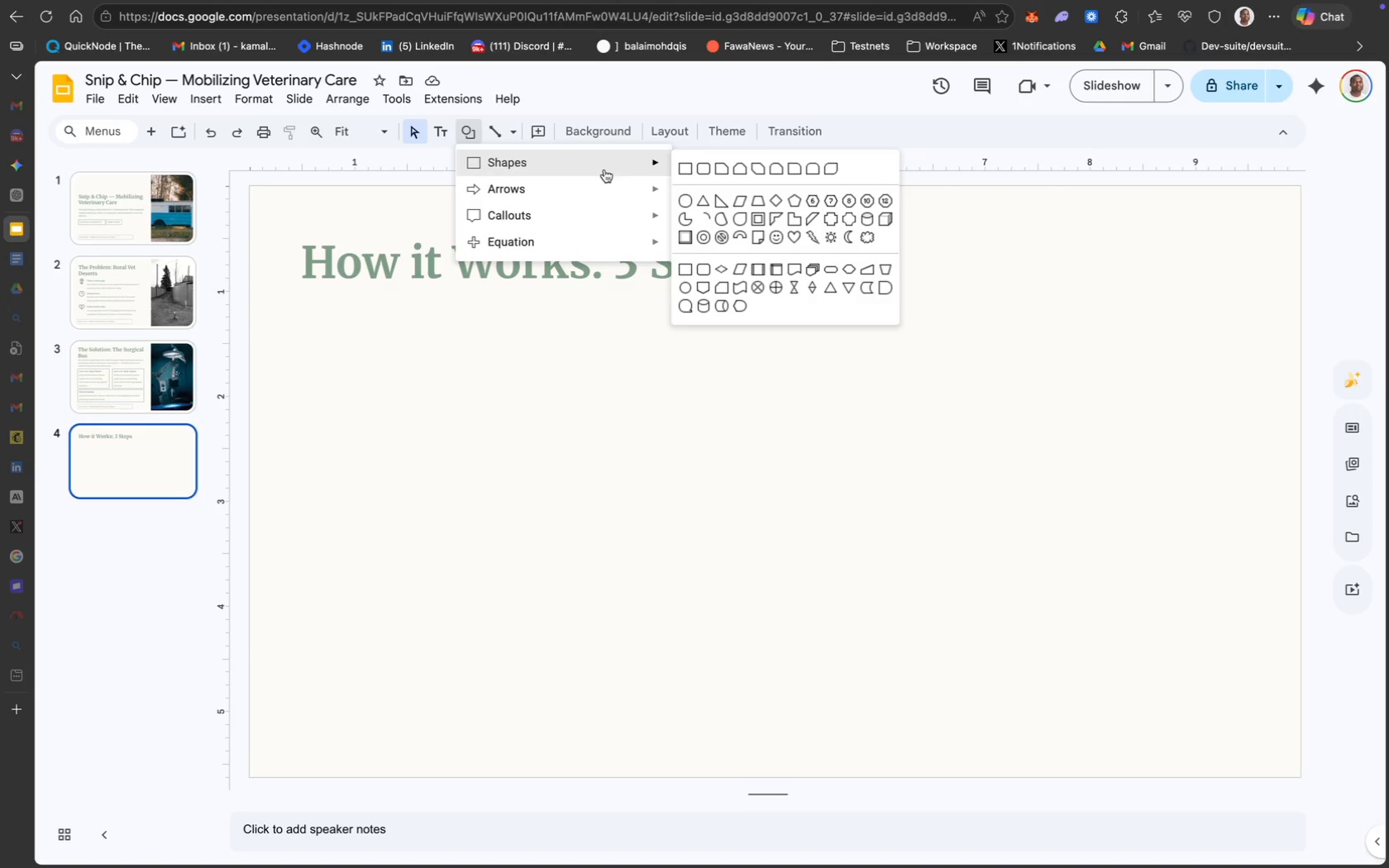 
left_click([687, 202])
 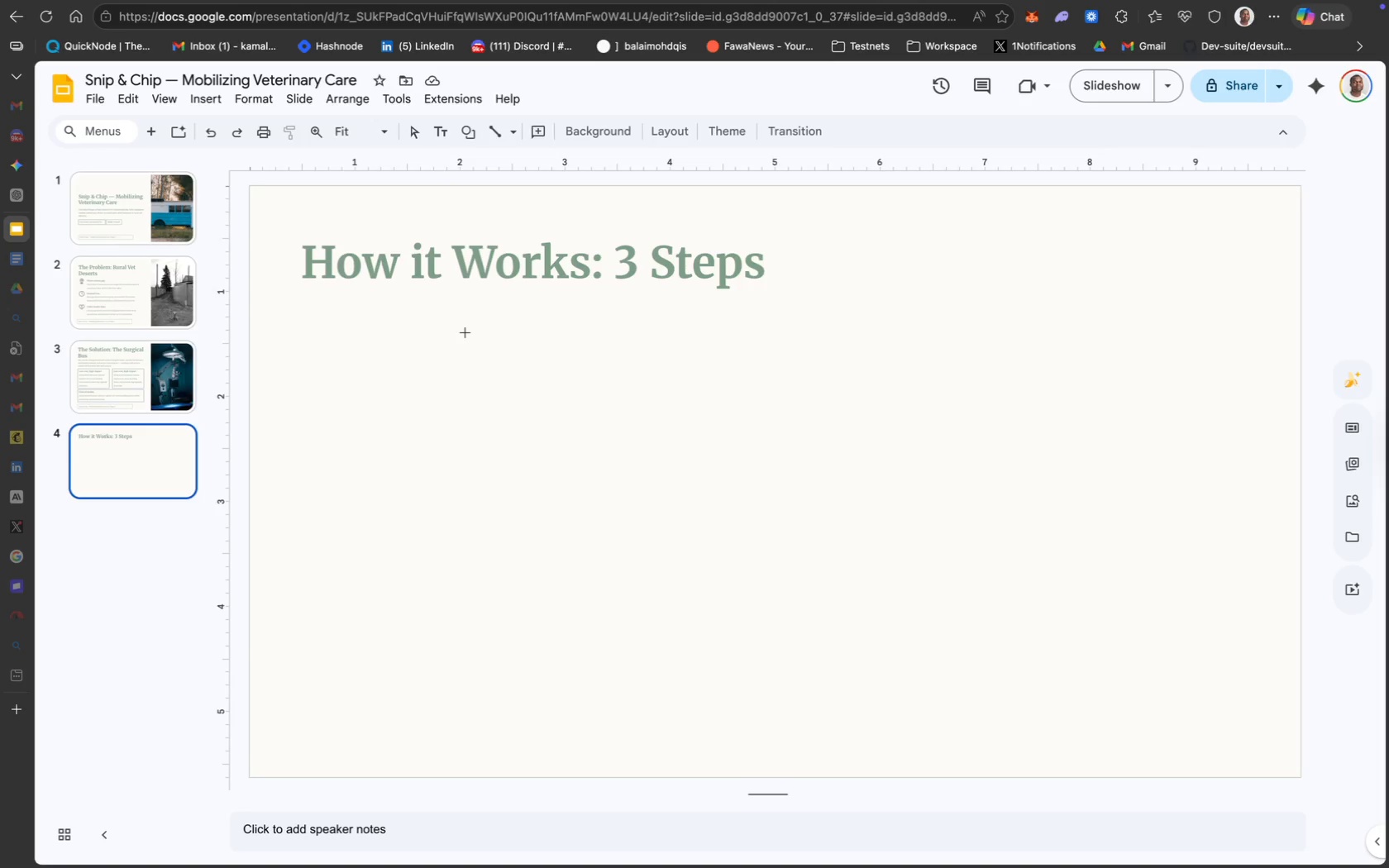 
left_click_drag(start_coordinate=[459, 332], to_coordinate=[628, 508])
 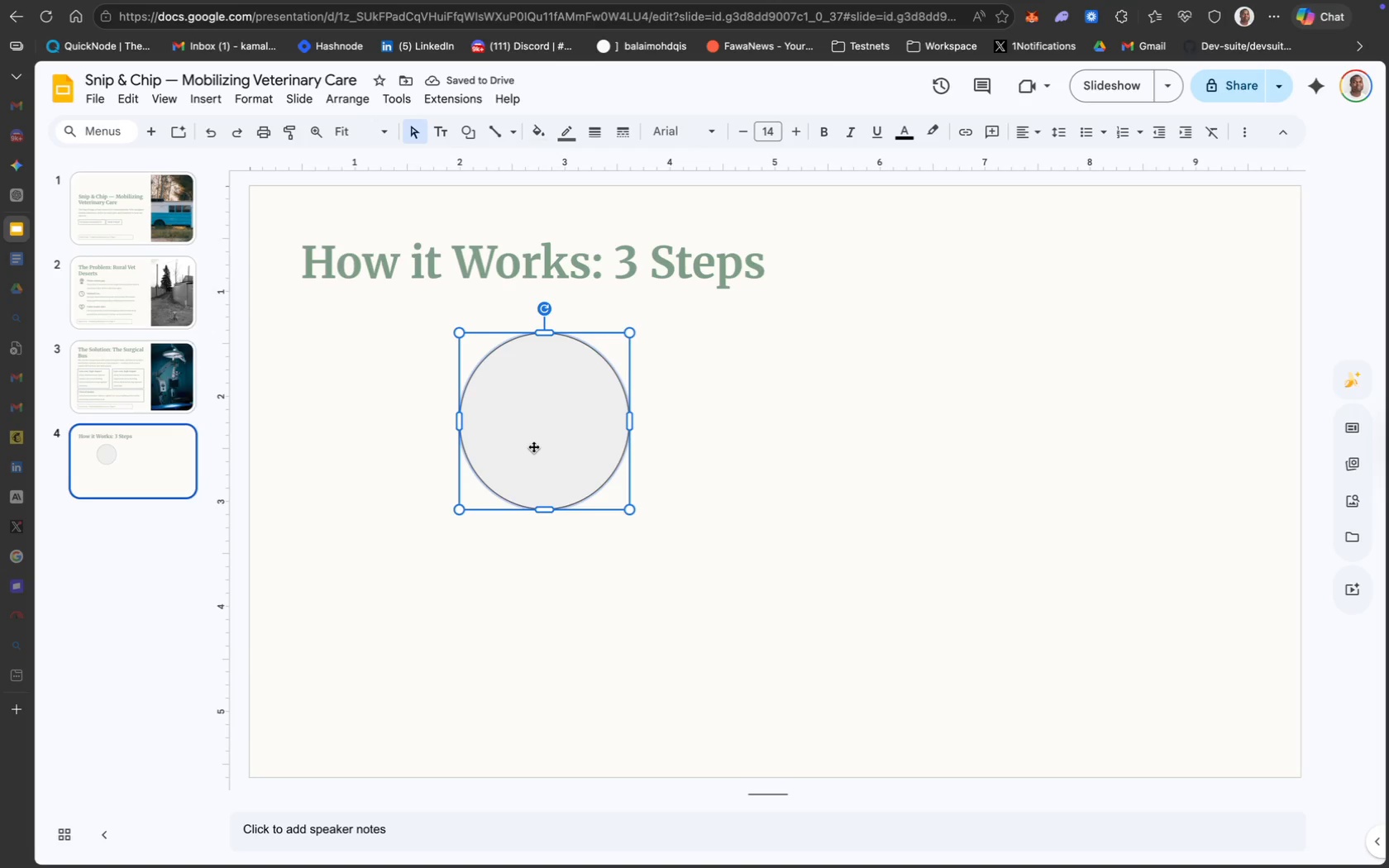 
left_click_drag(start_coordinate=[535, 446], to_coordinate=[535, 465])
 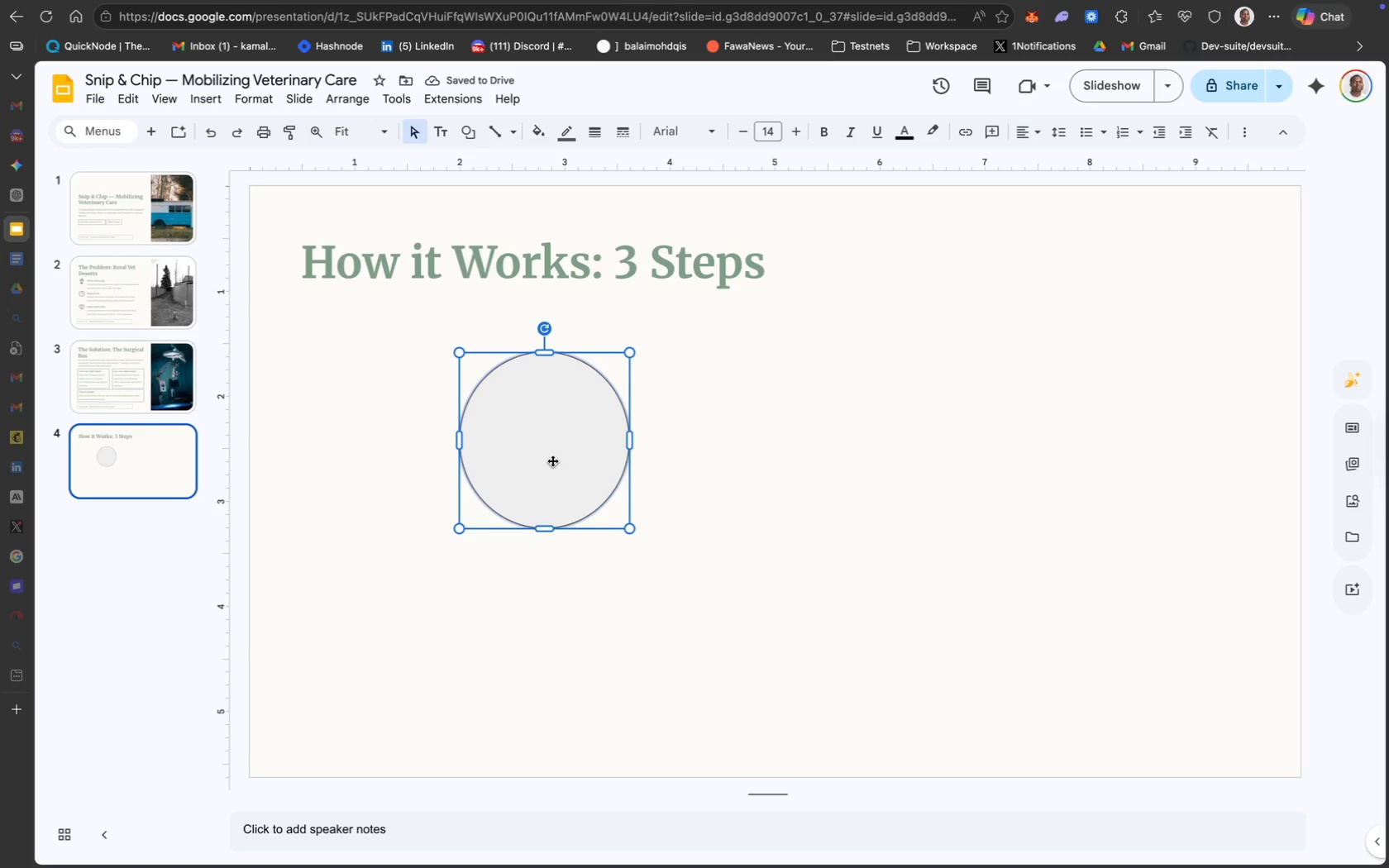 
key(Meta+Z)
 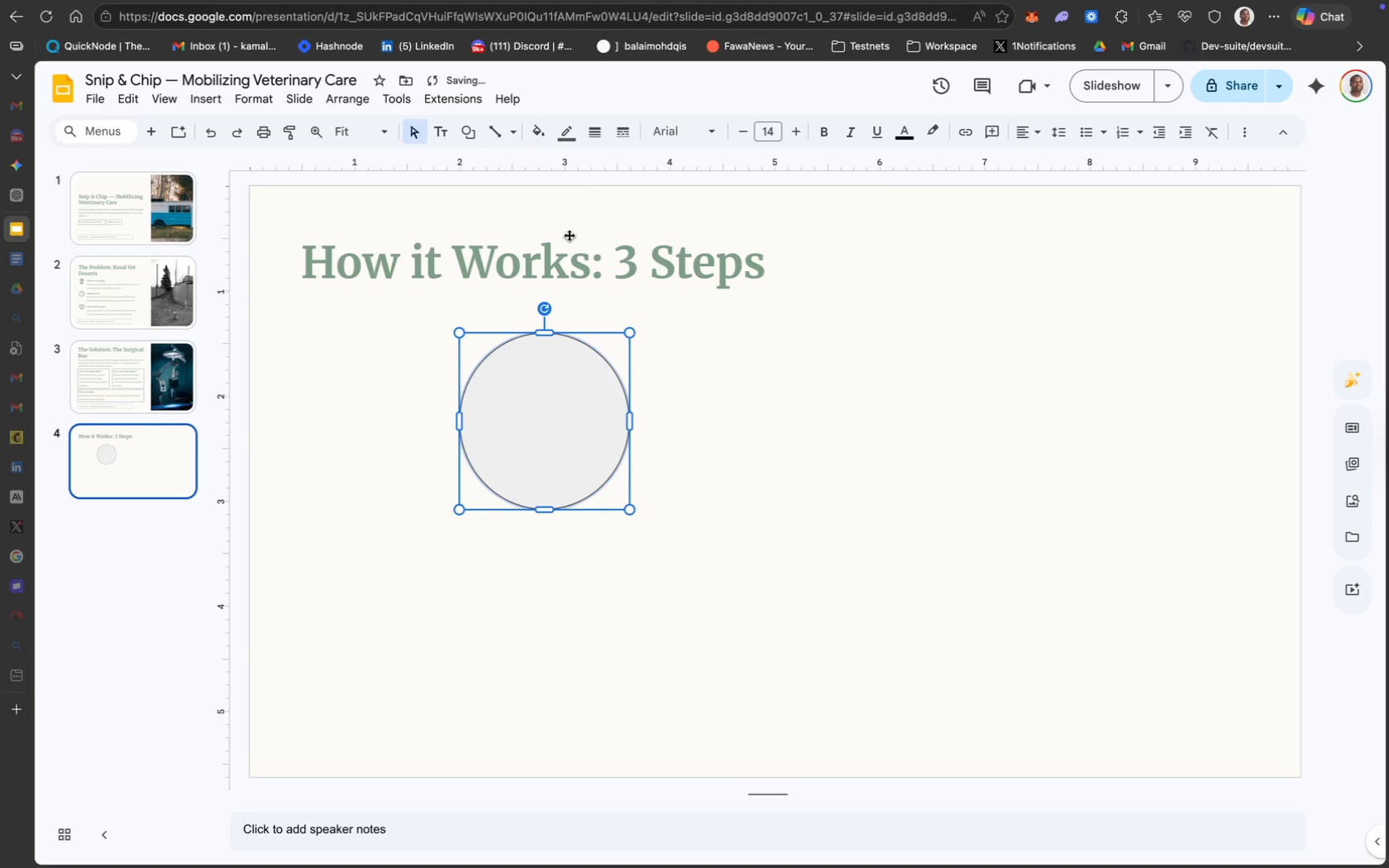 
key(Meta+CommandLeft)
 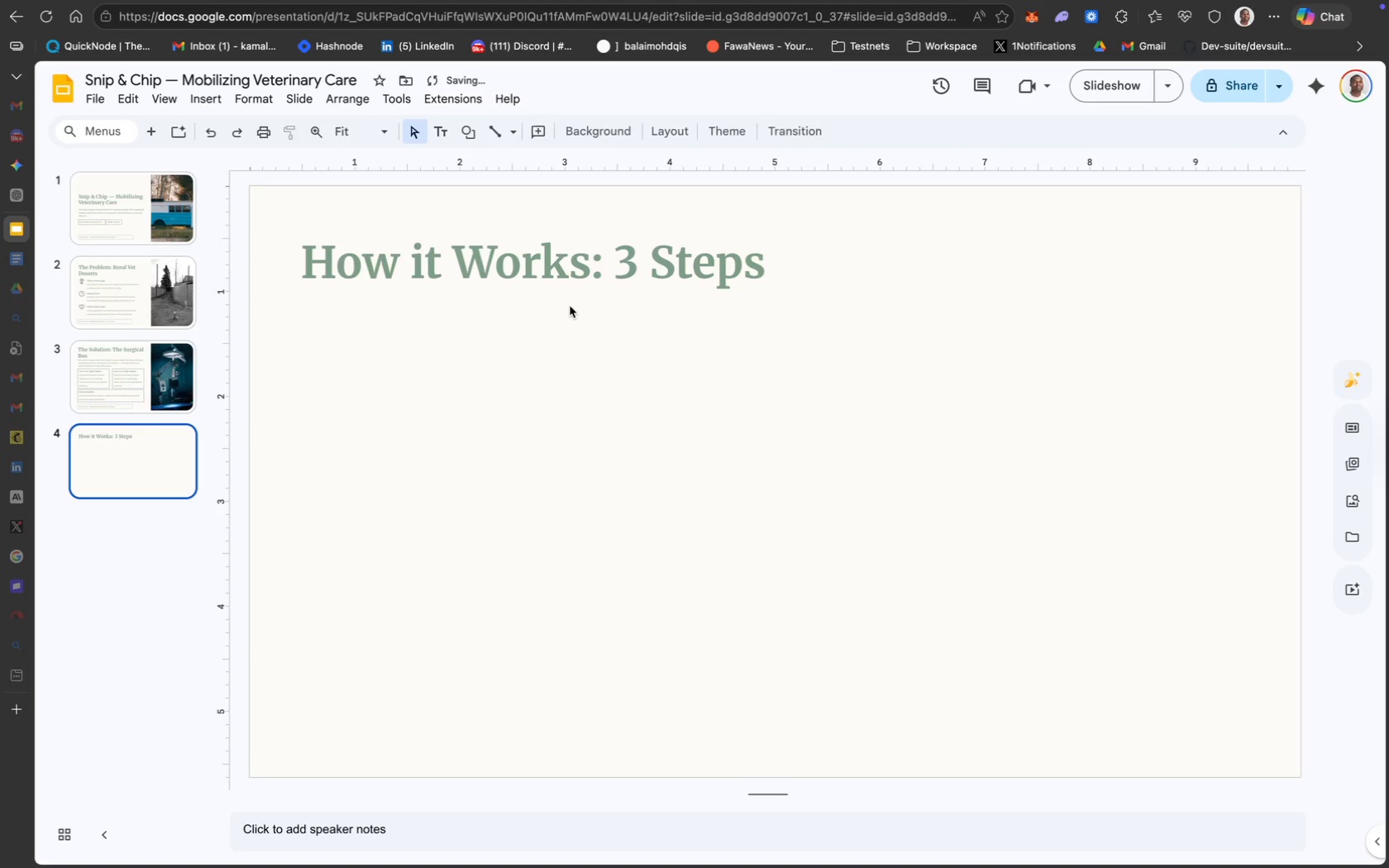 
key(Meta+Z)
 